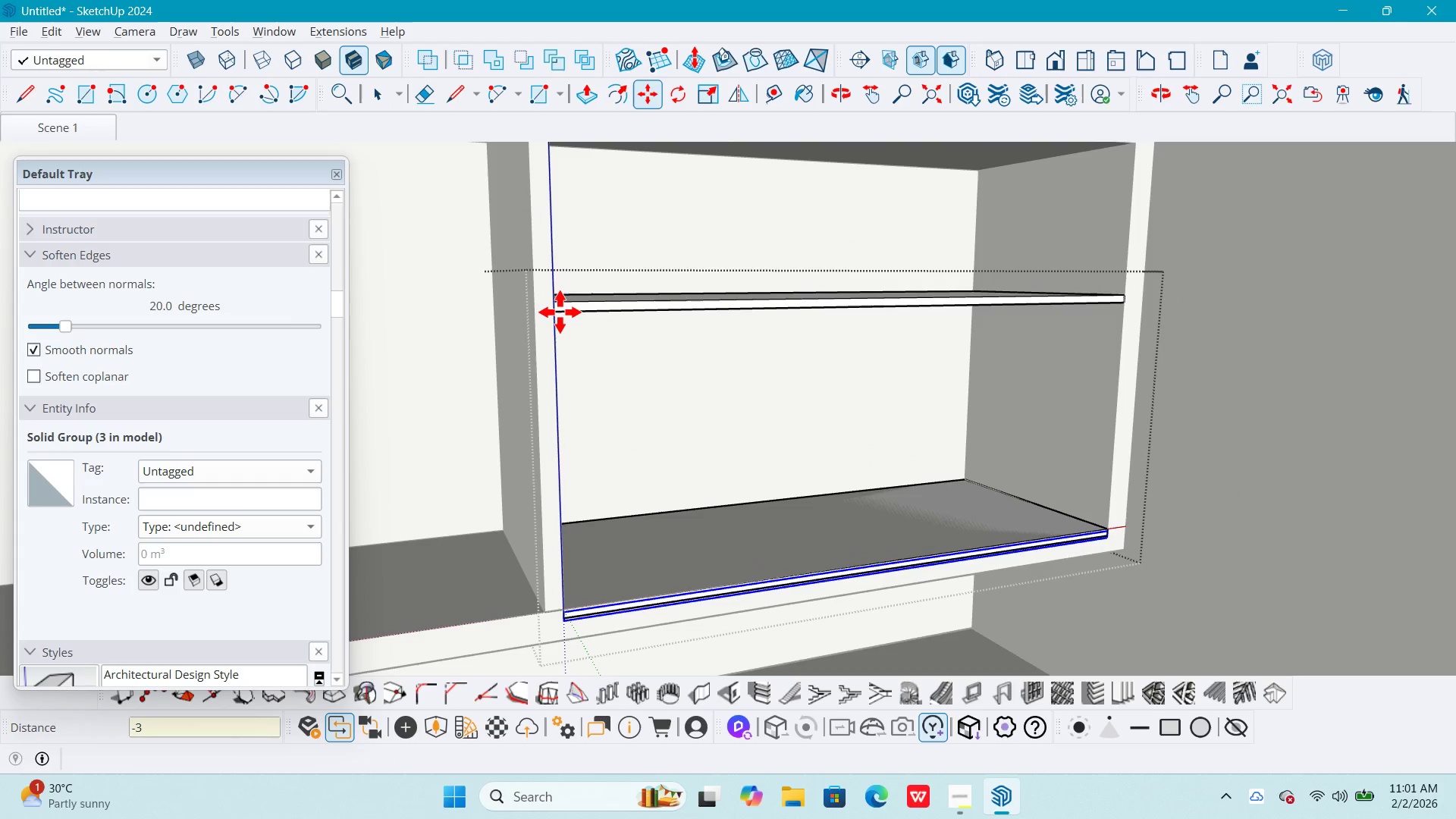 
key(Control+Z)
 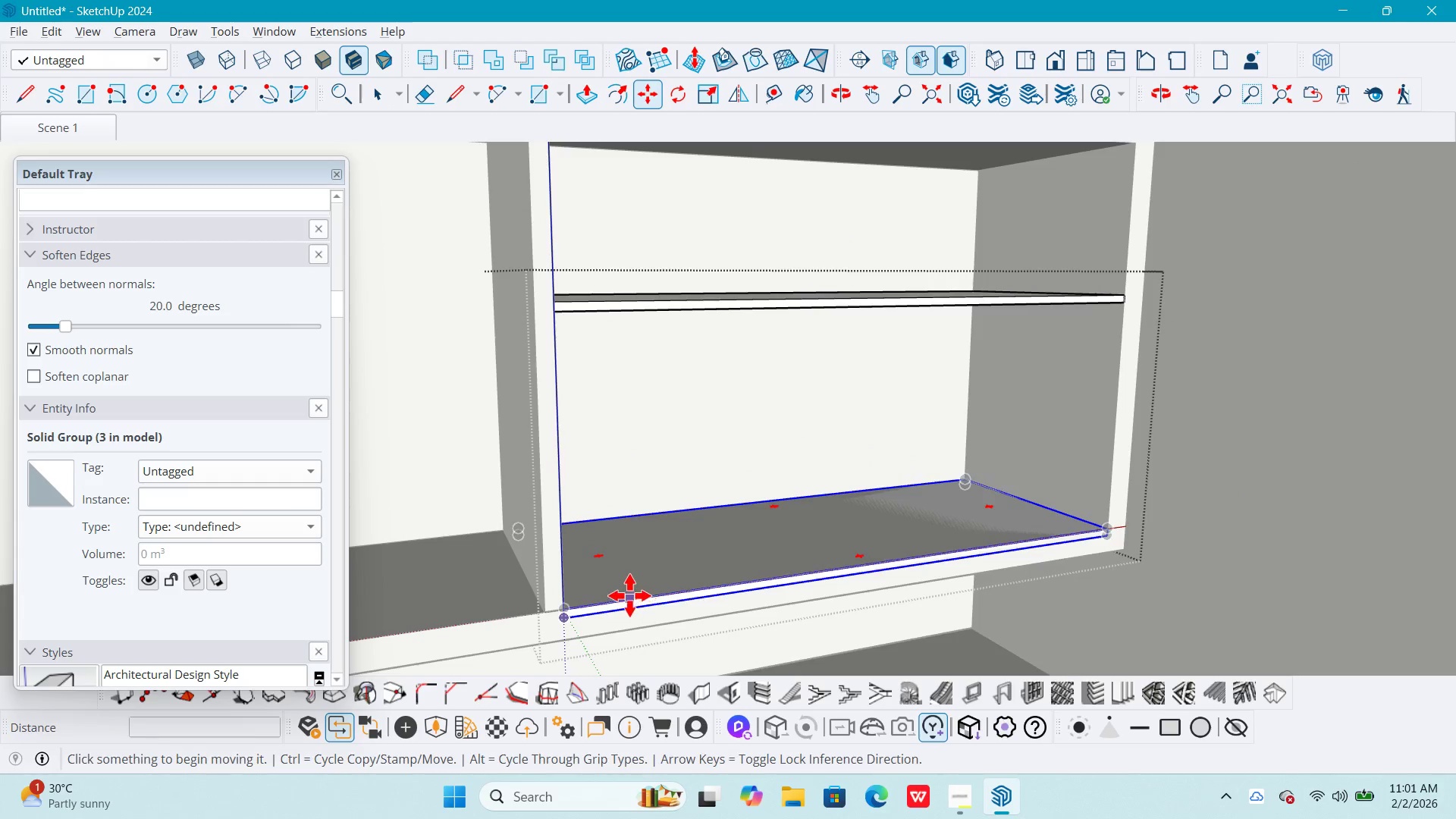 
scroll: coordinate [630, 595], scroll_direction: up, amount: 1.0
 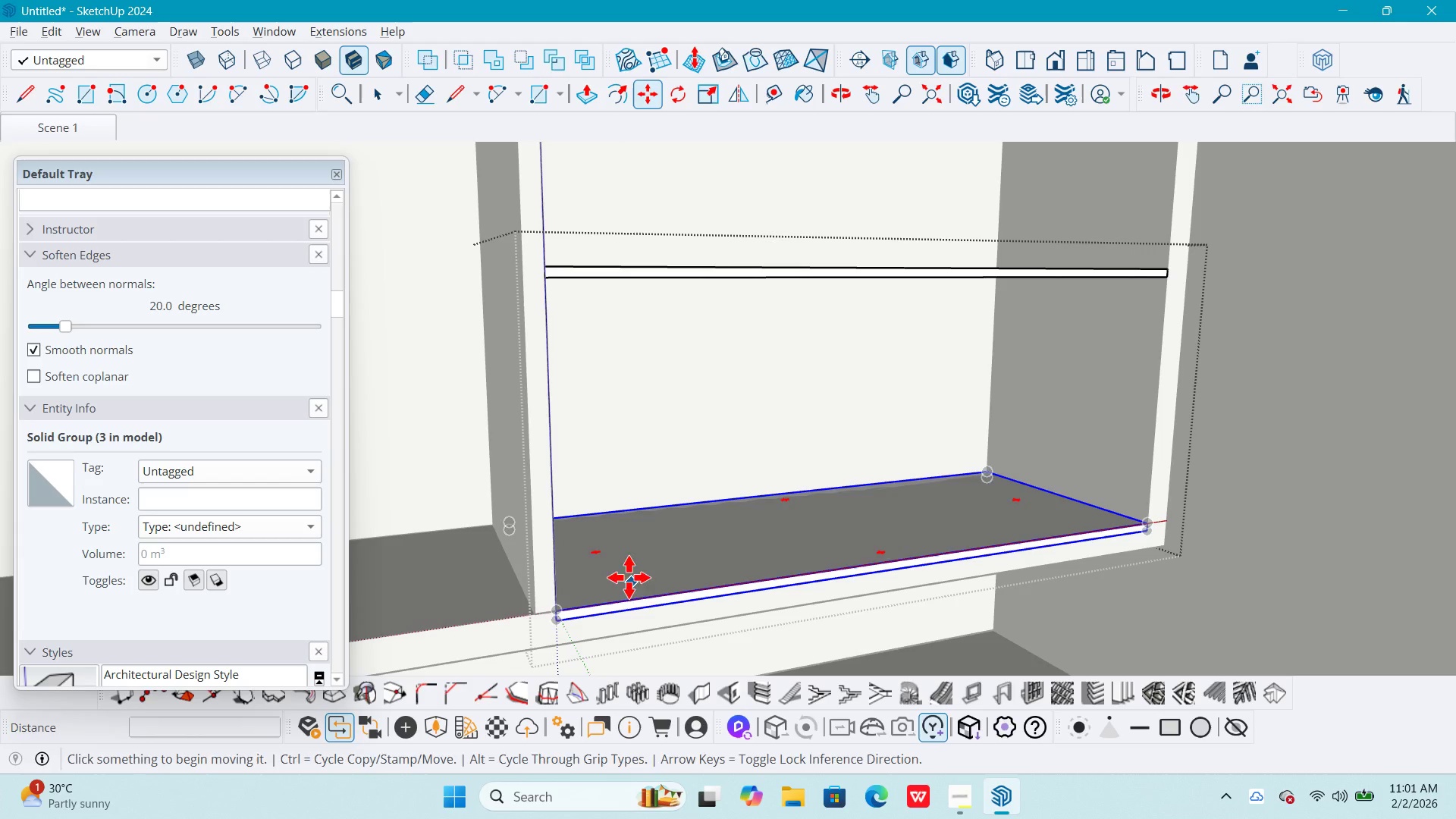 
key(Space)
 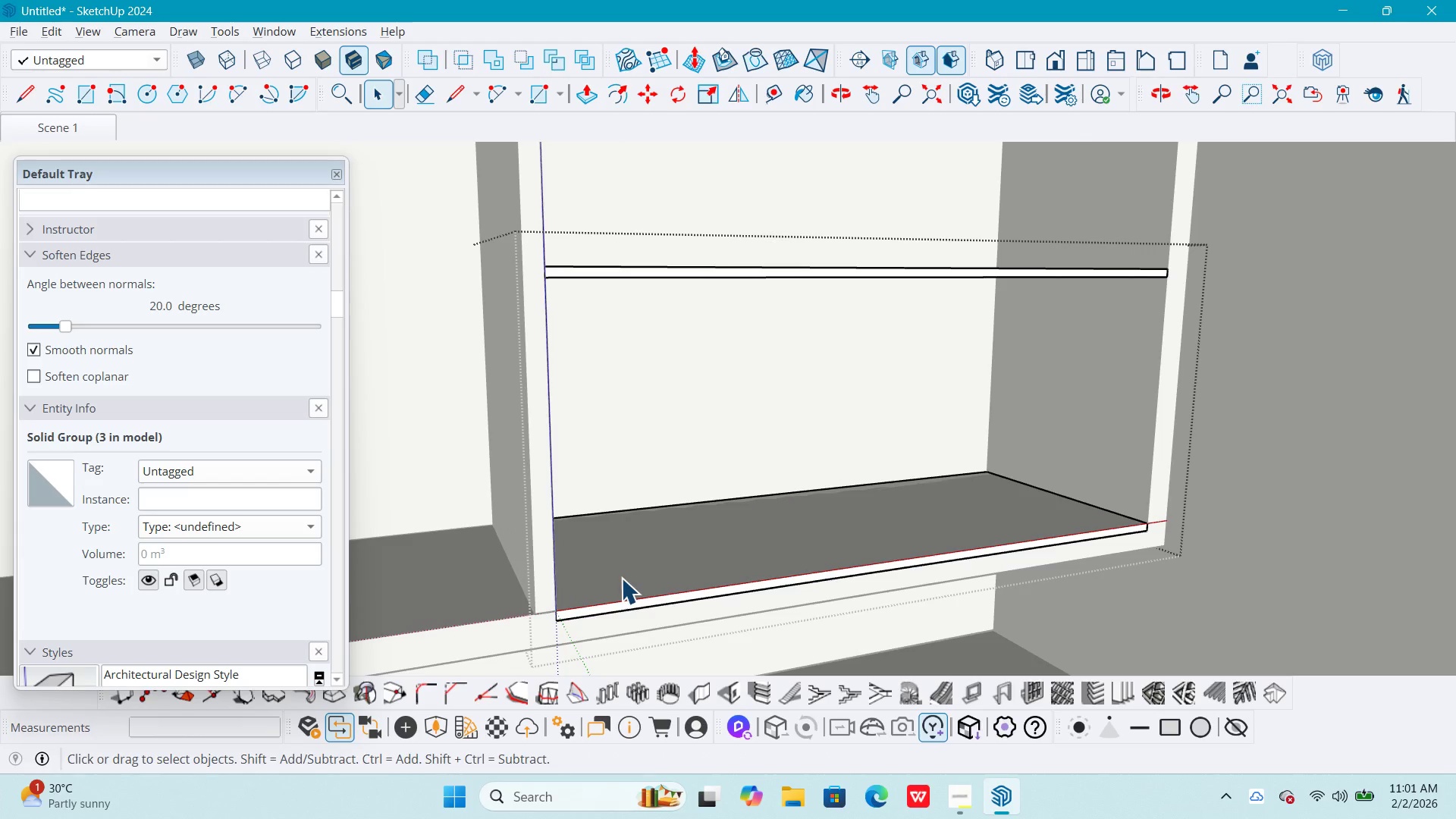 
left_click([621, 578])
 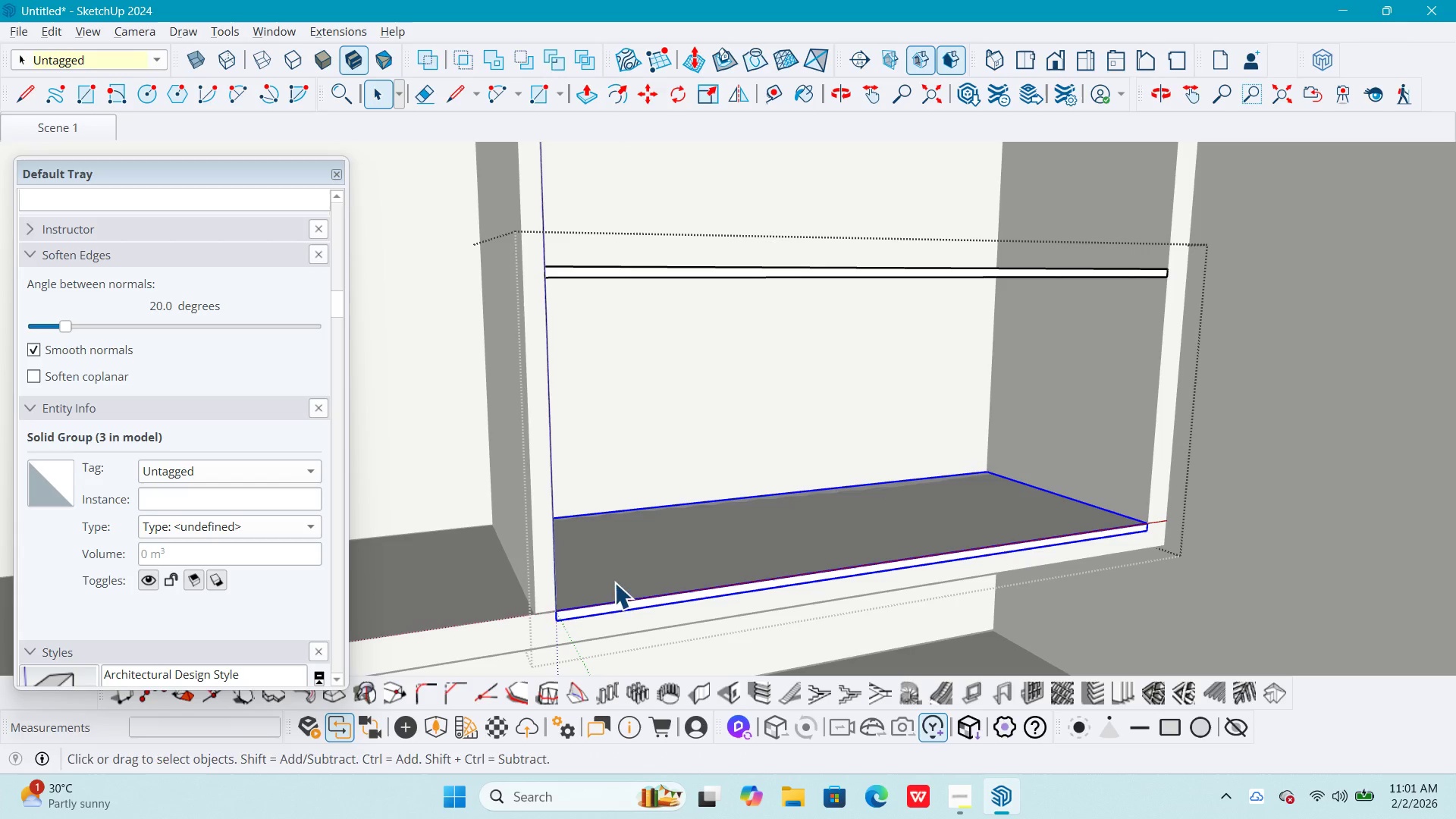 
key(M)
 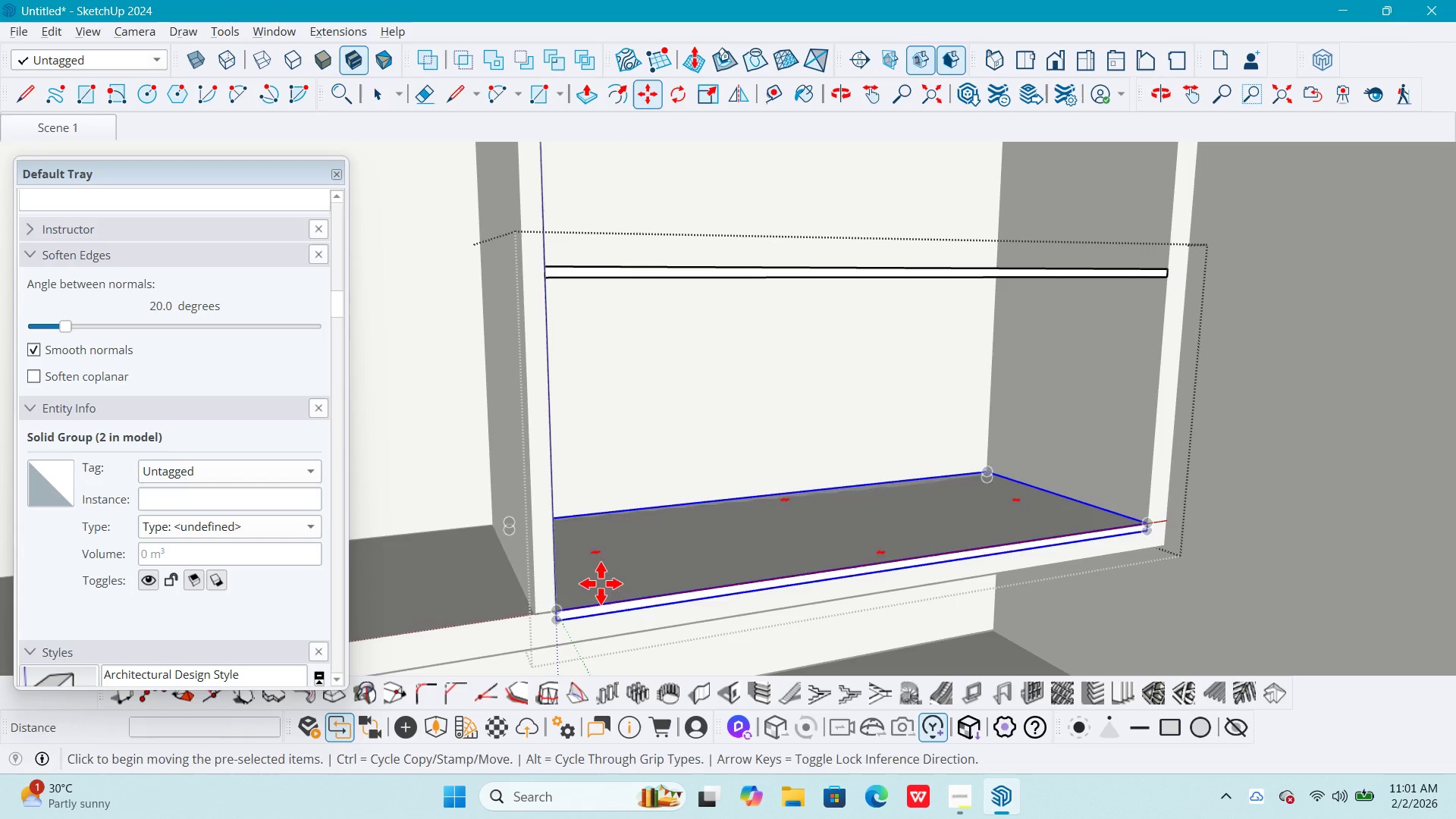 
left_click([601, 583])
 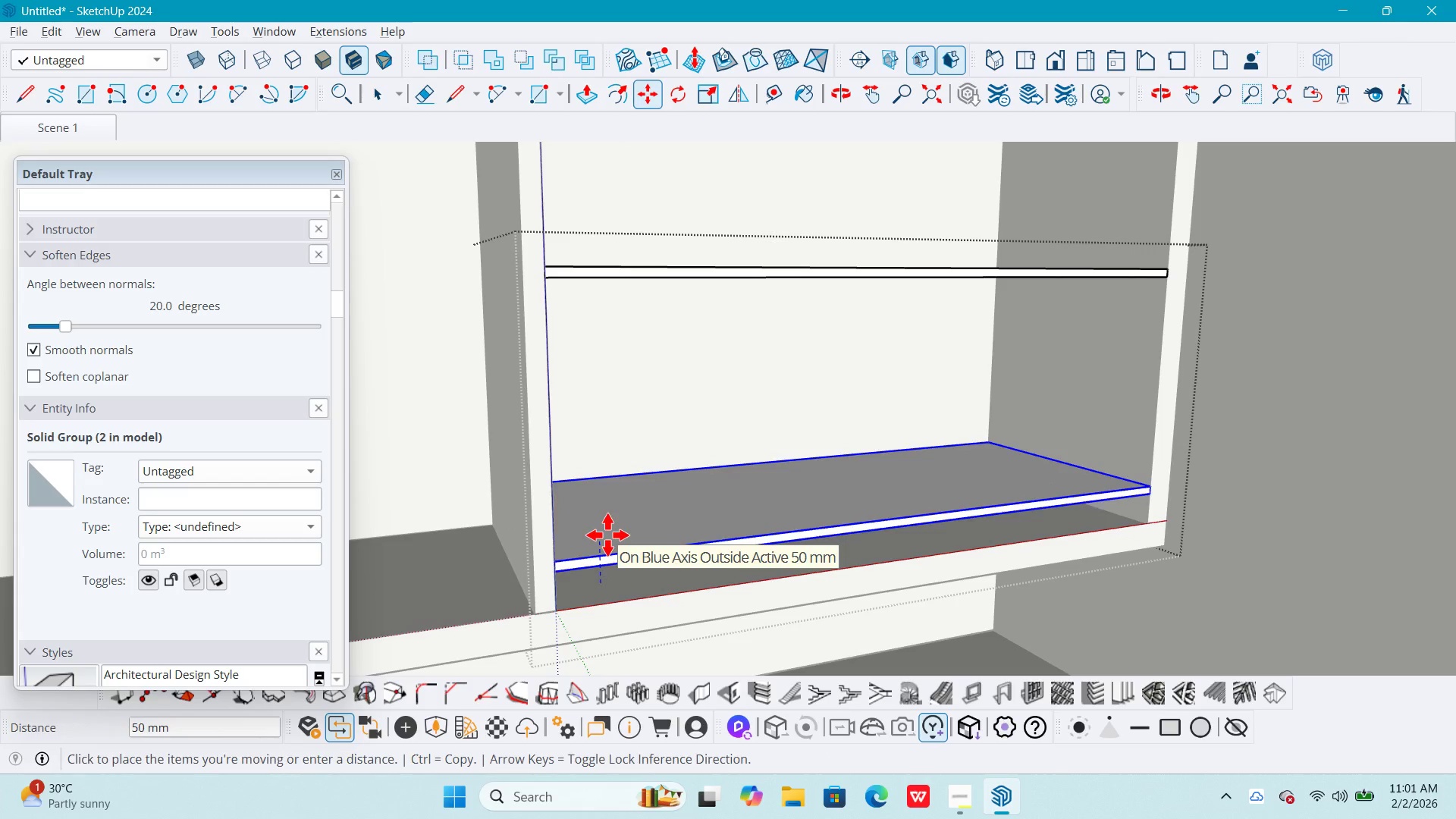 
key(Space)
 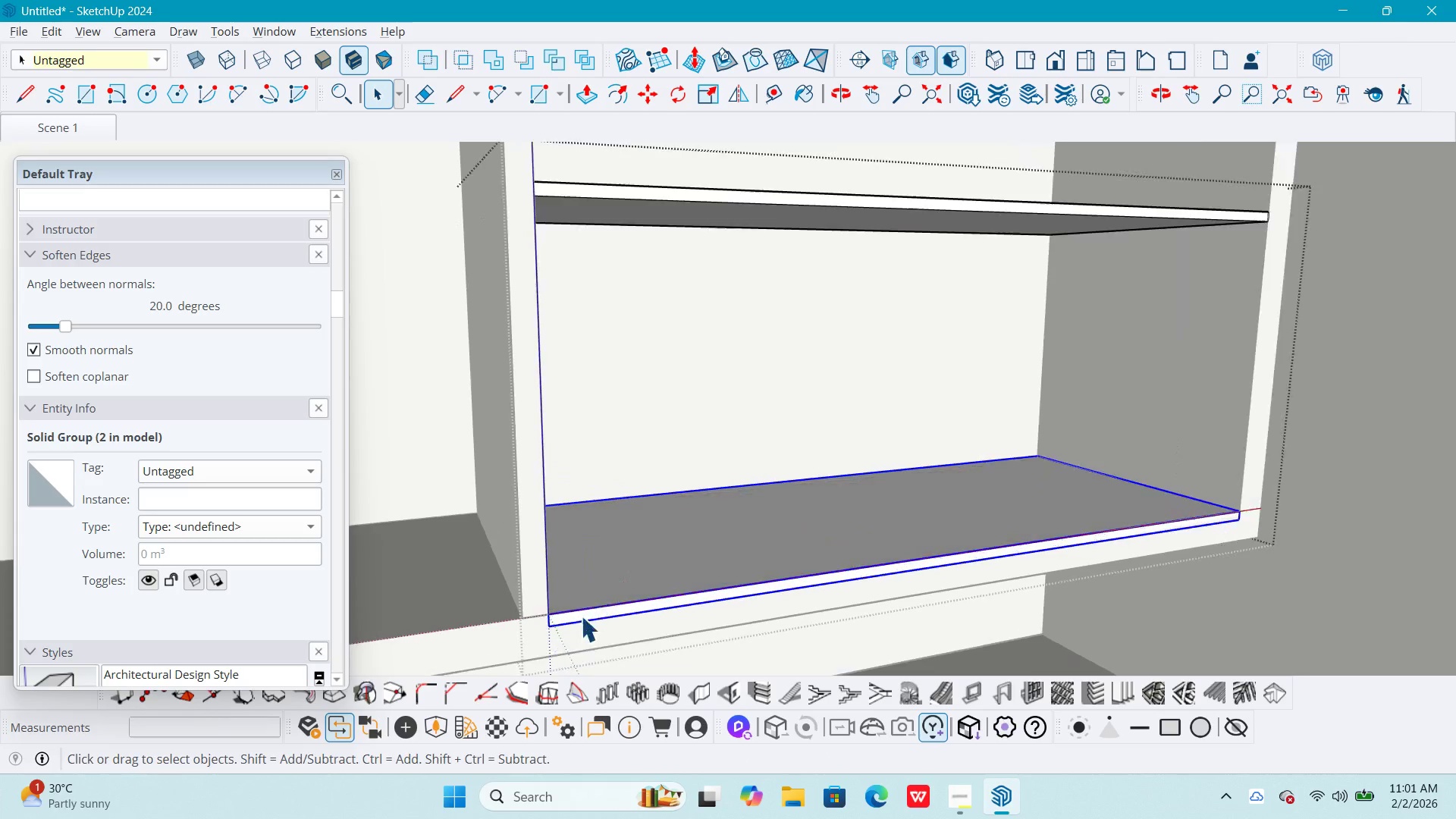 
scroll: coordinate [581, 616], scroll_direction: up, amount: 4.0
 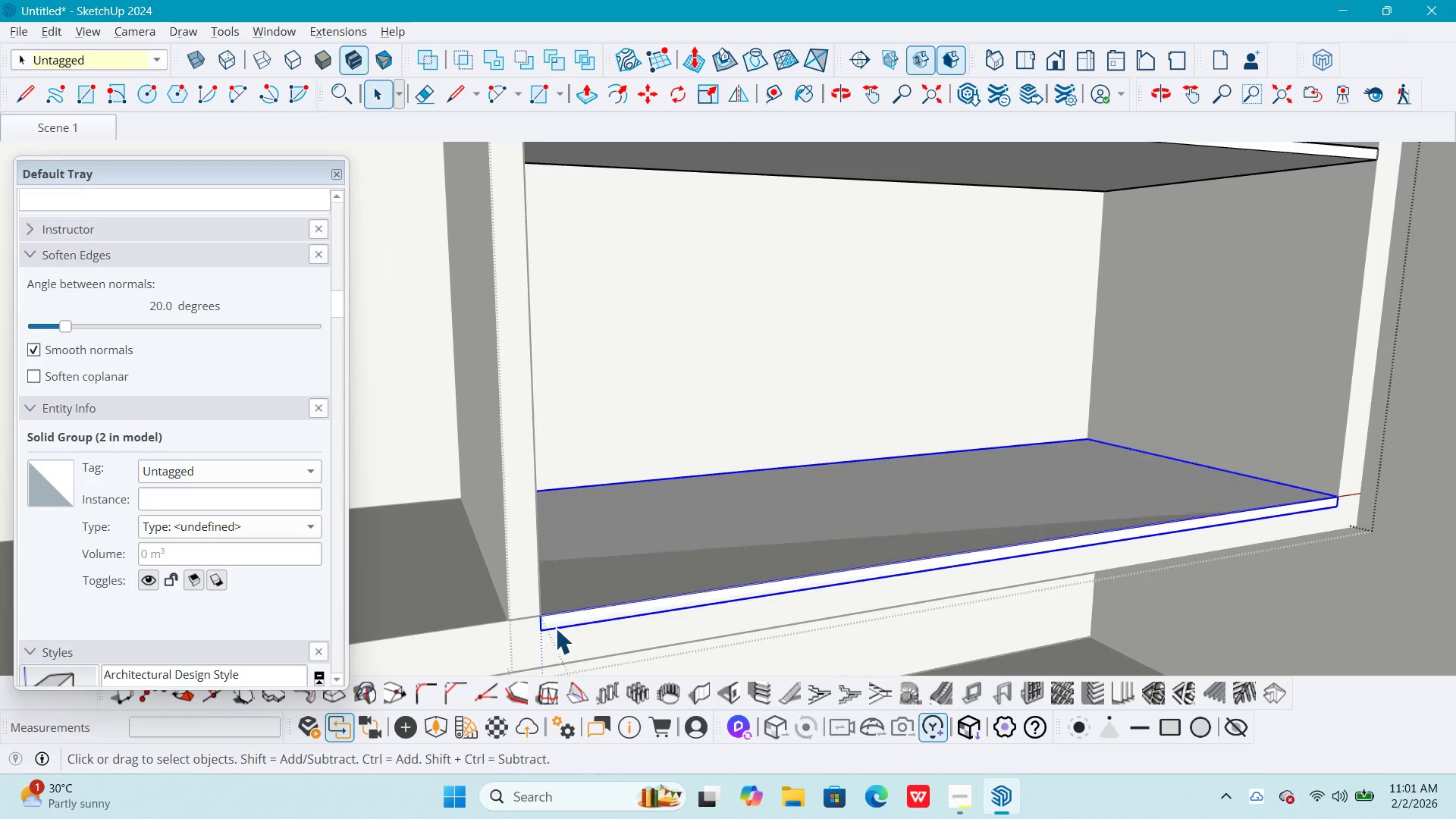 
key(M)
 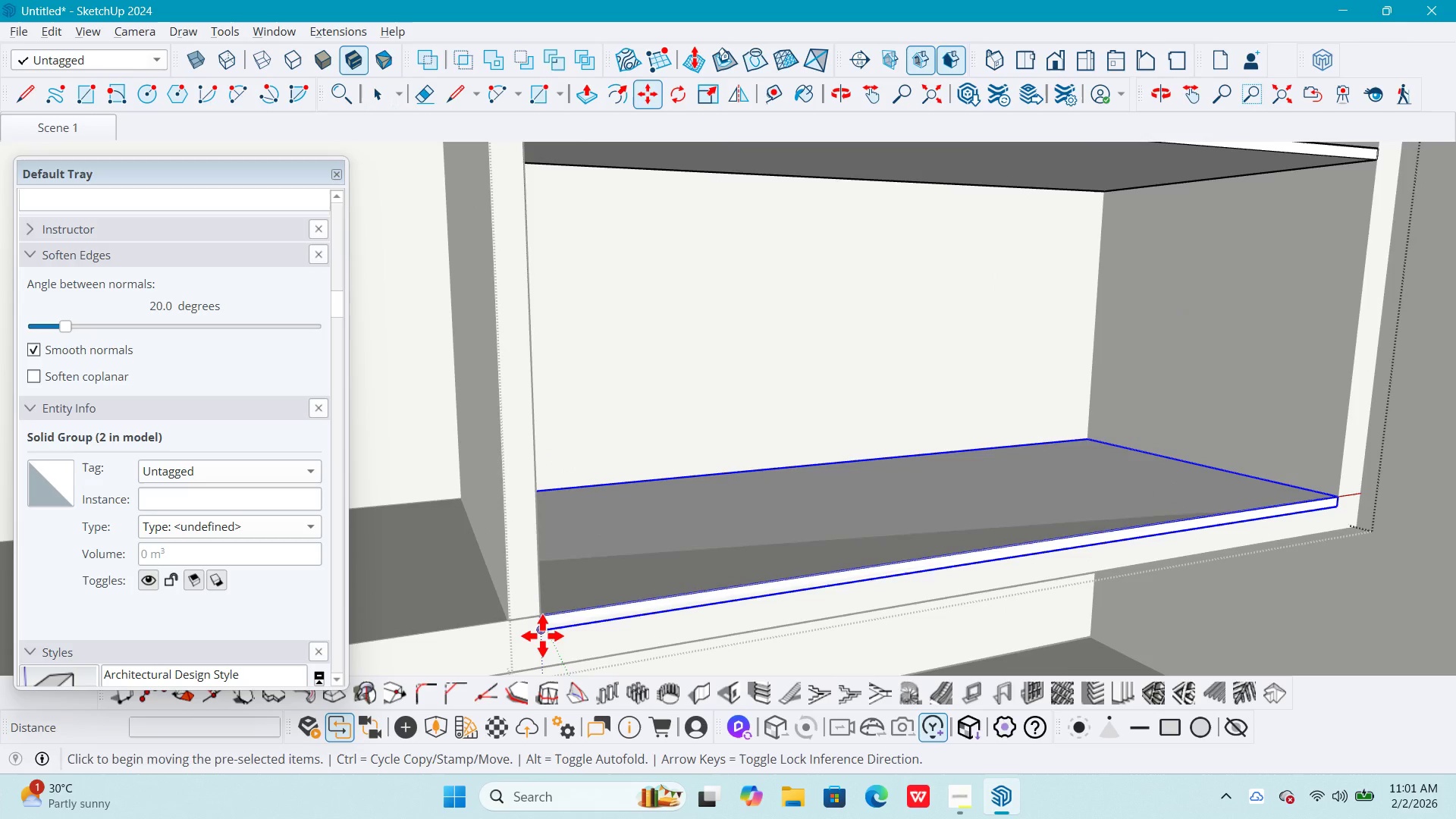 
left_click([542, 634])
 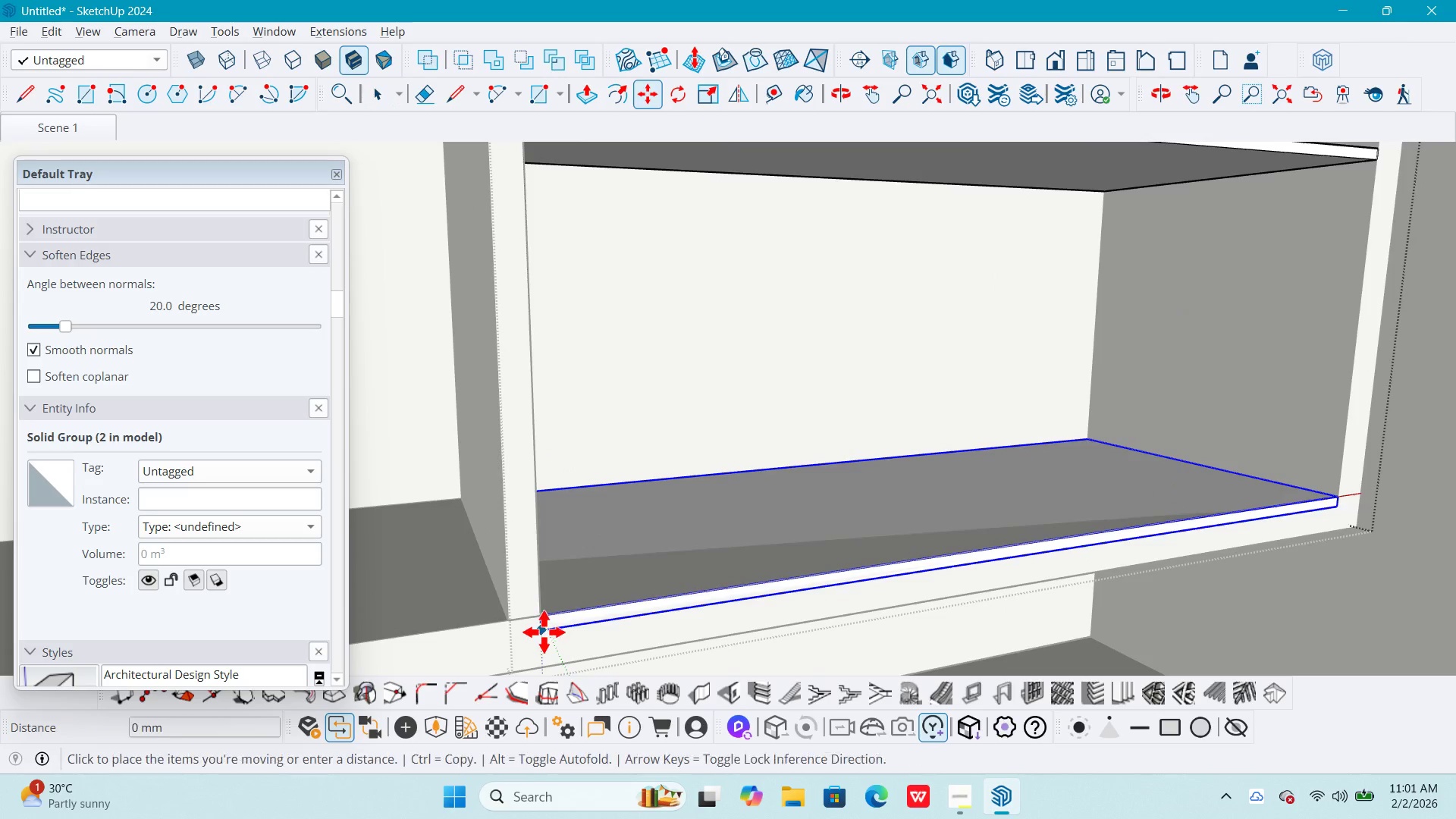 
key(Control+ControlLeft)
 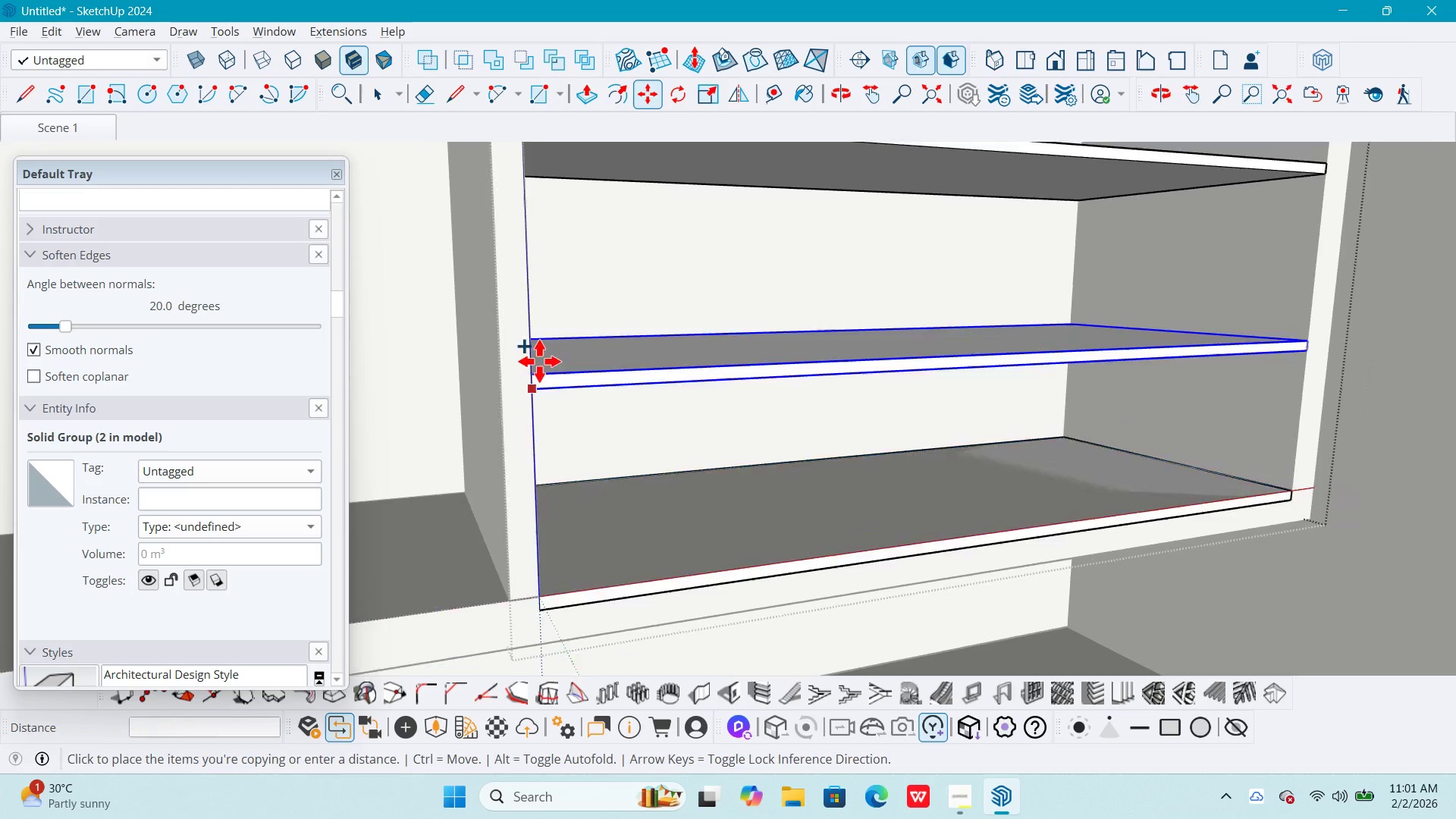 
hold_key(key=ShiftLeft, duration=0.31)
 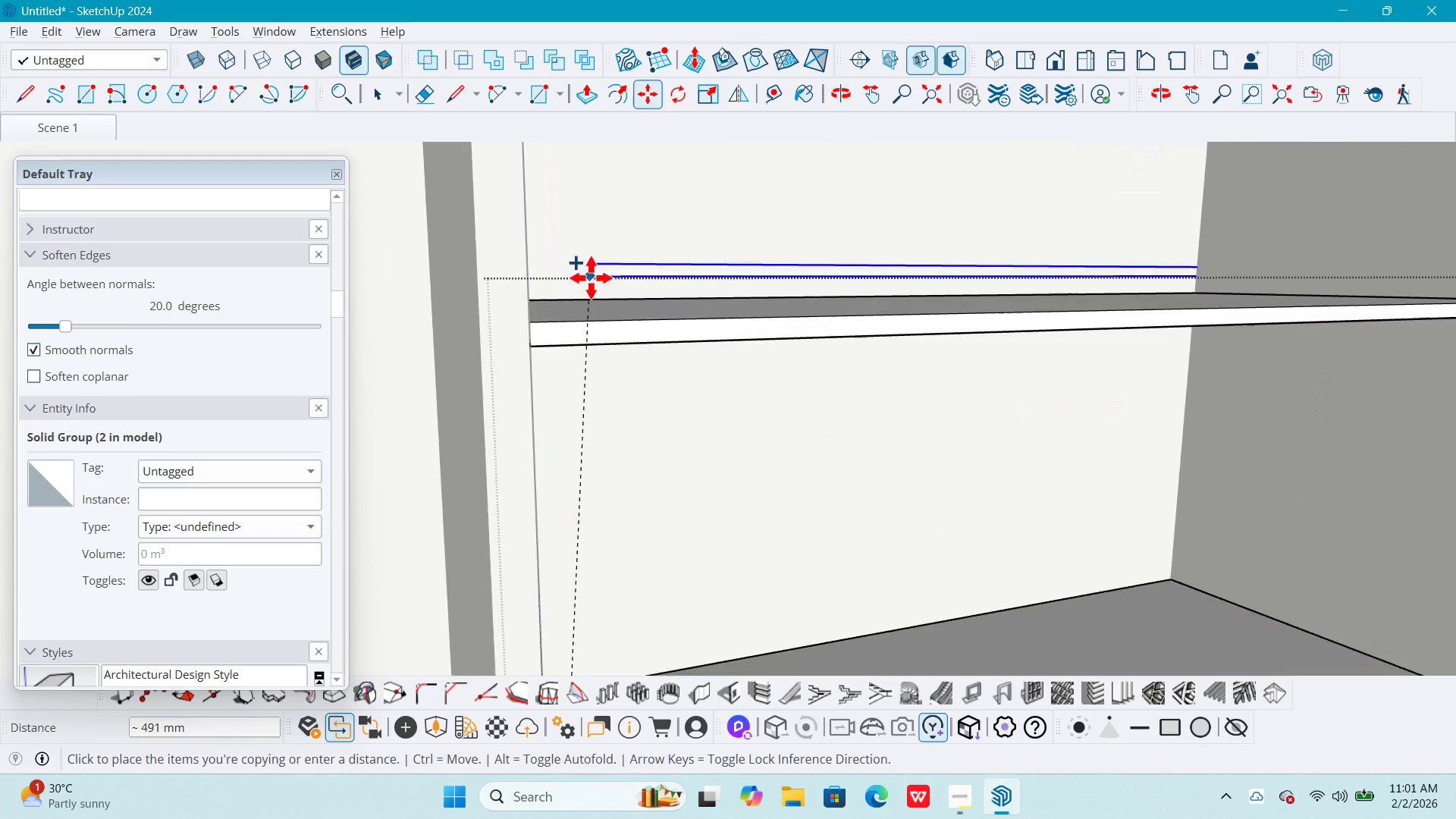 
scroll: coordinate [529, 381], scroll_direction: down, amount: 2.0
 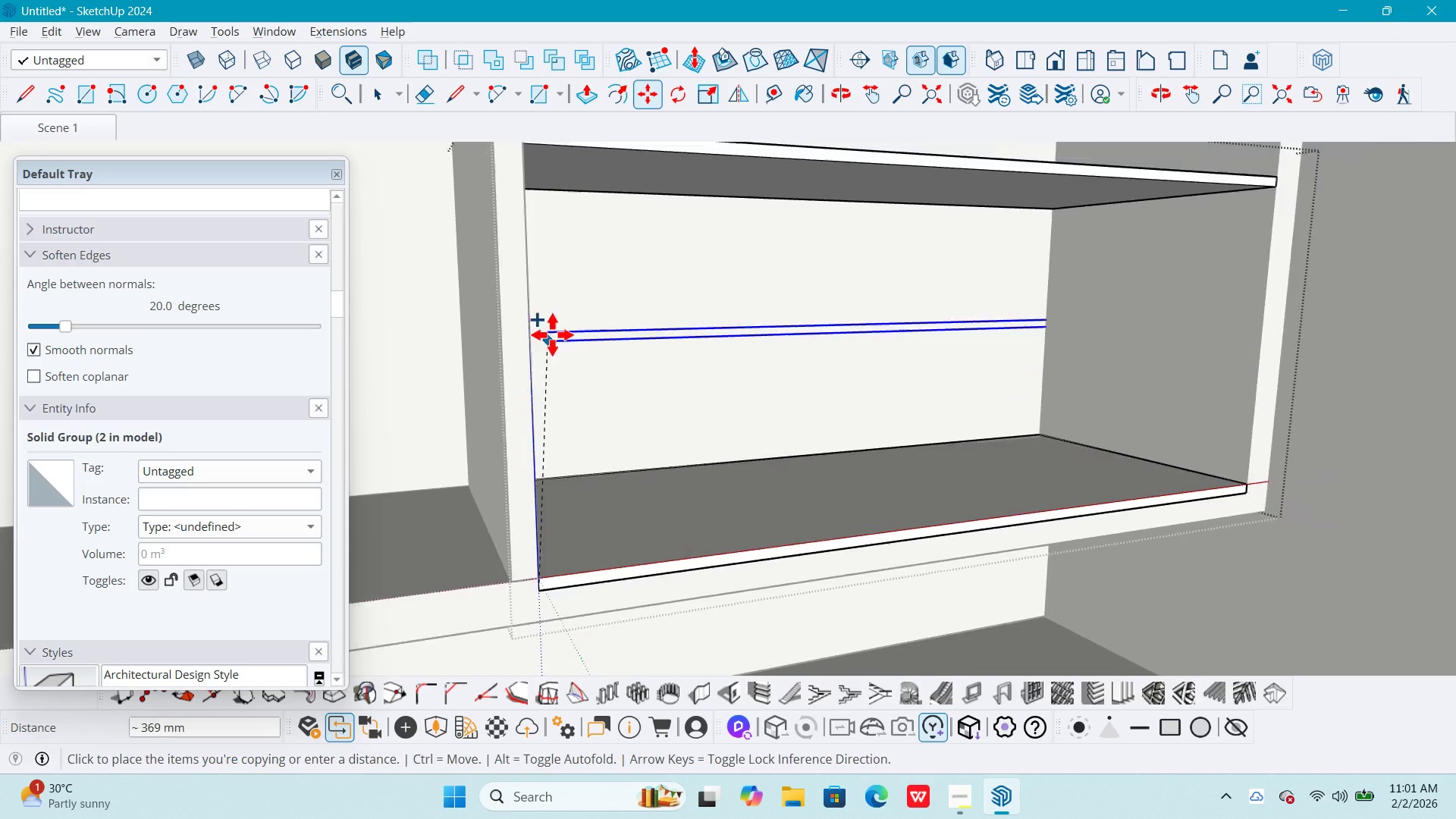 
scroll: coordinate [591, 278], scroll_direction: up, amount: 4.0
 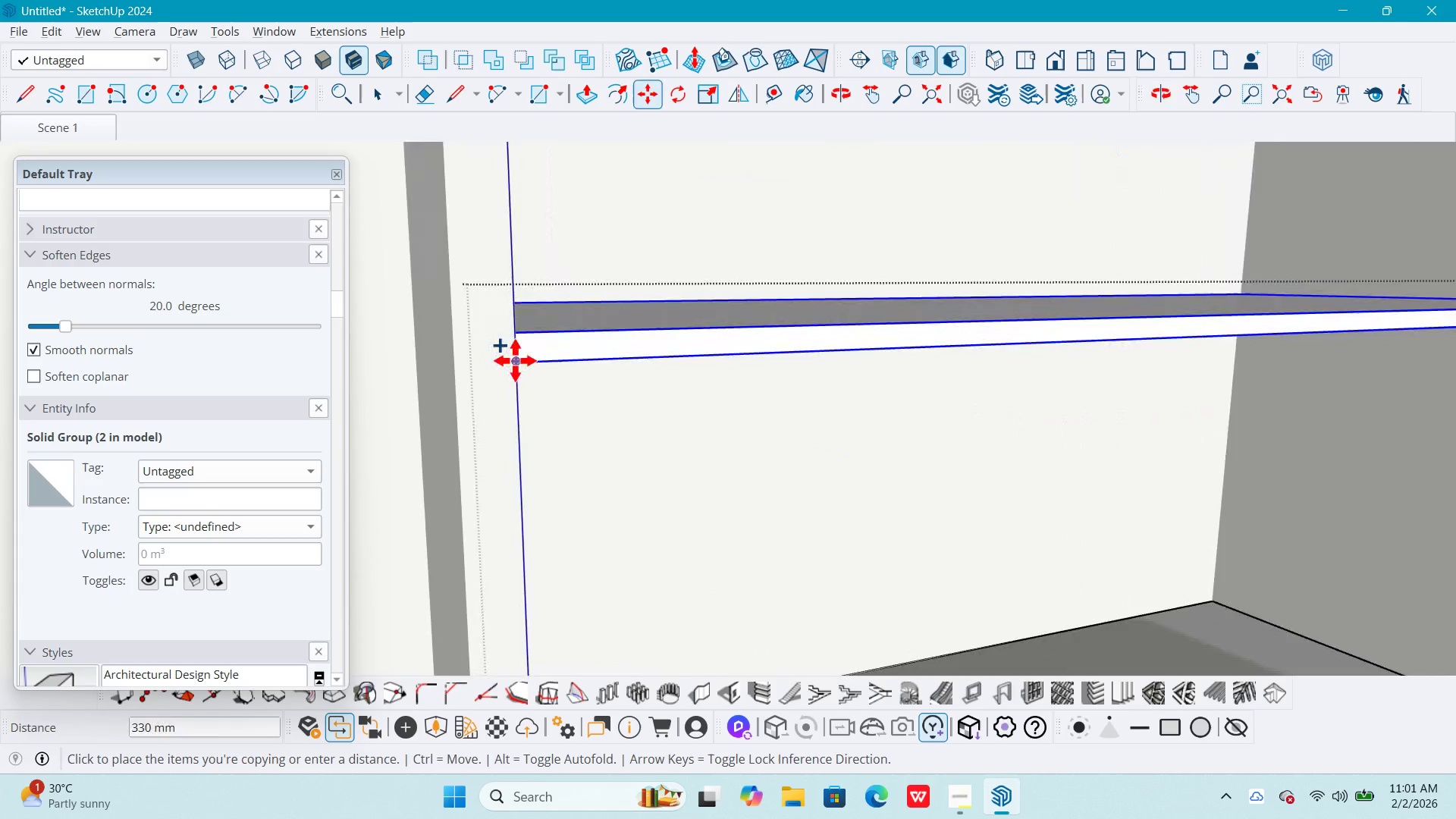 
left_click([515, 360])
 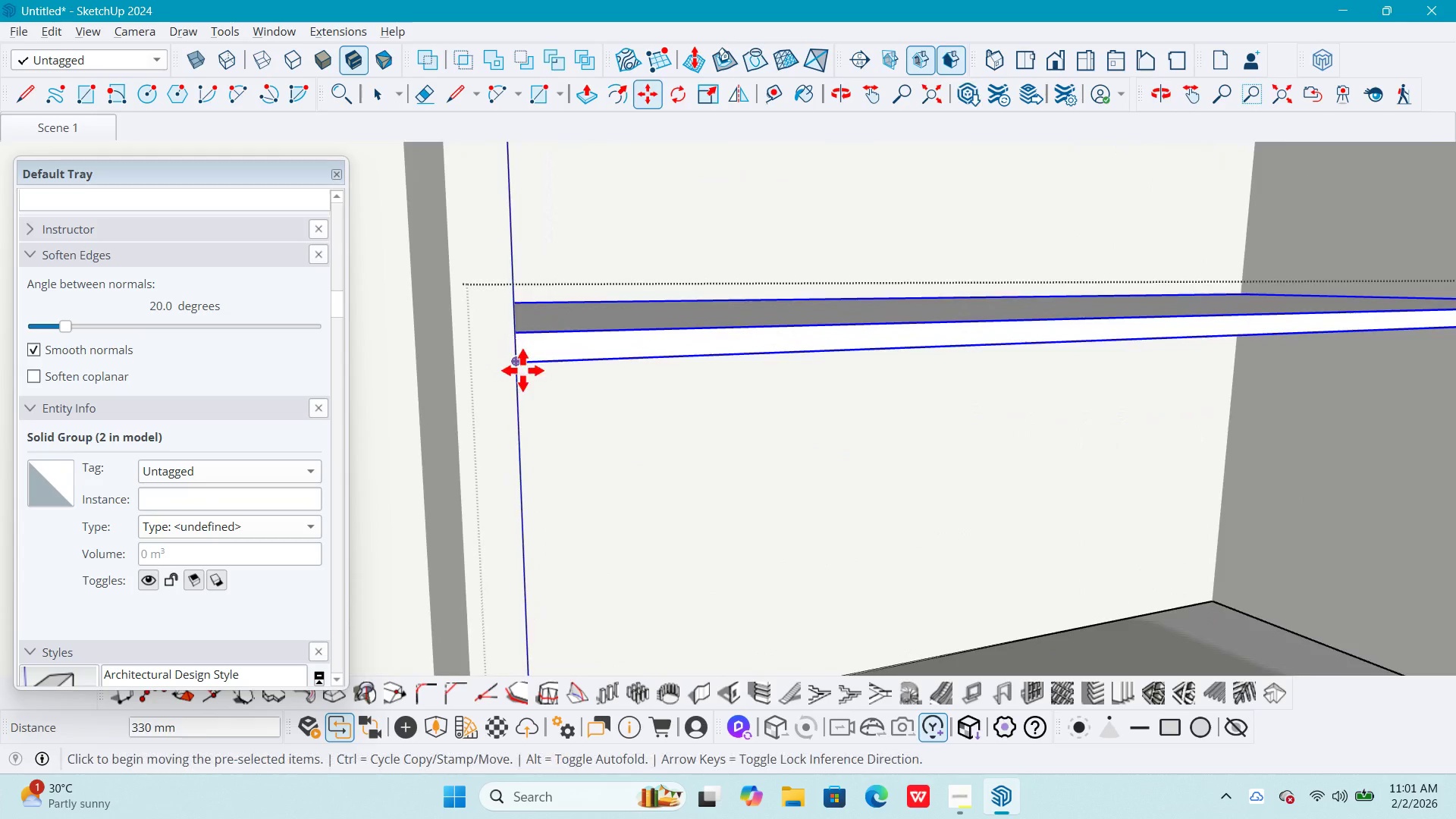 
scroll: coordinate [536, 401], scroll_direction: down, amount: 10.0
 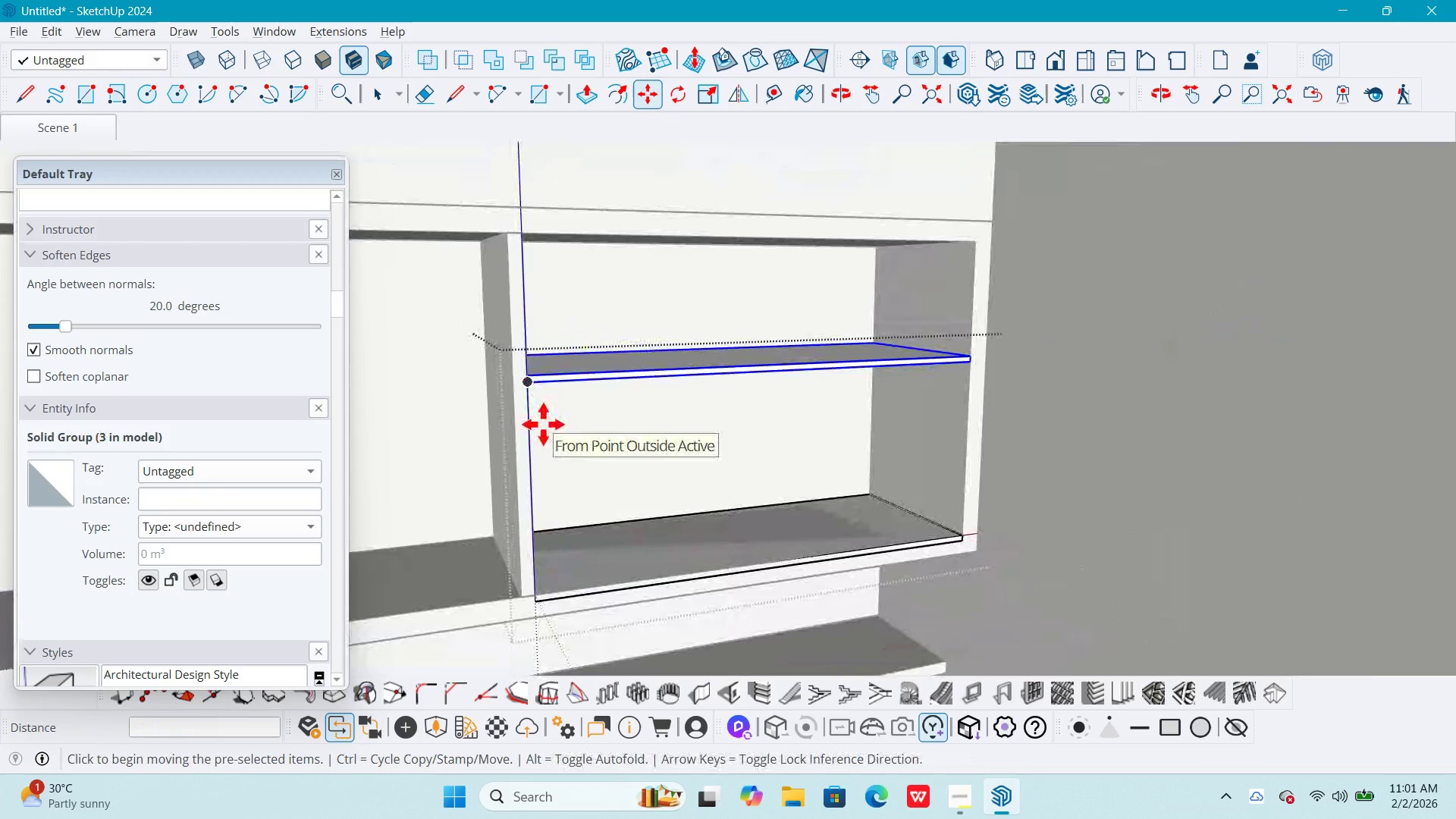 
key(NumpadDivide)
 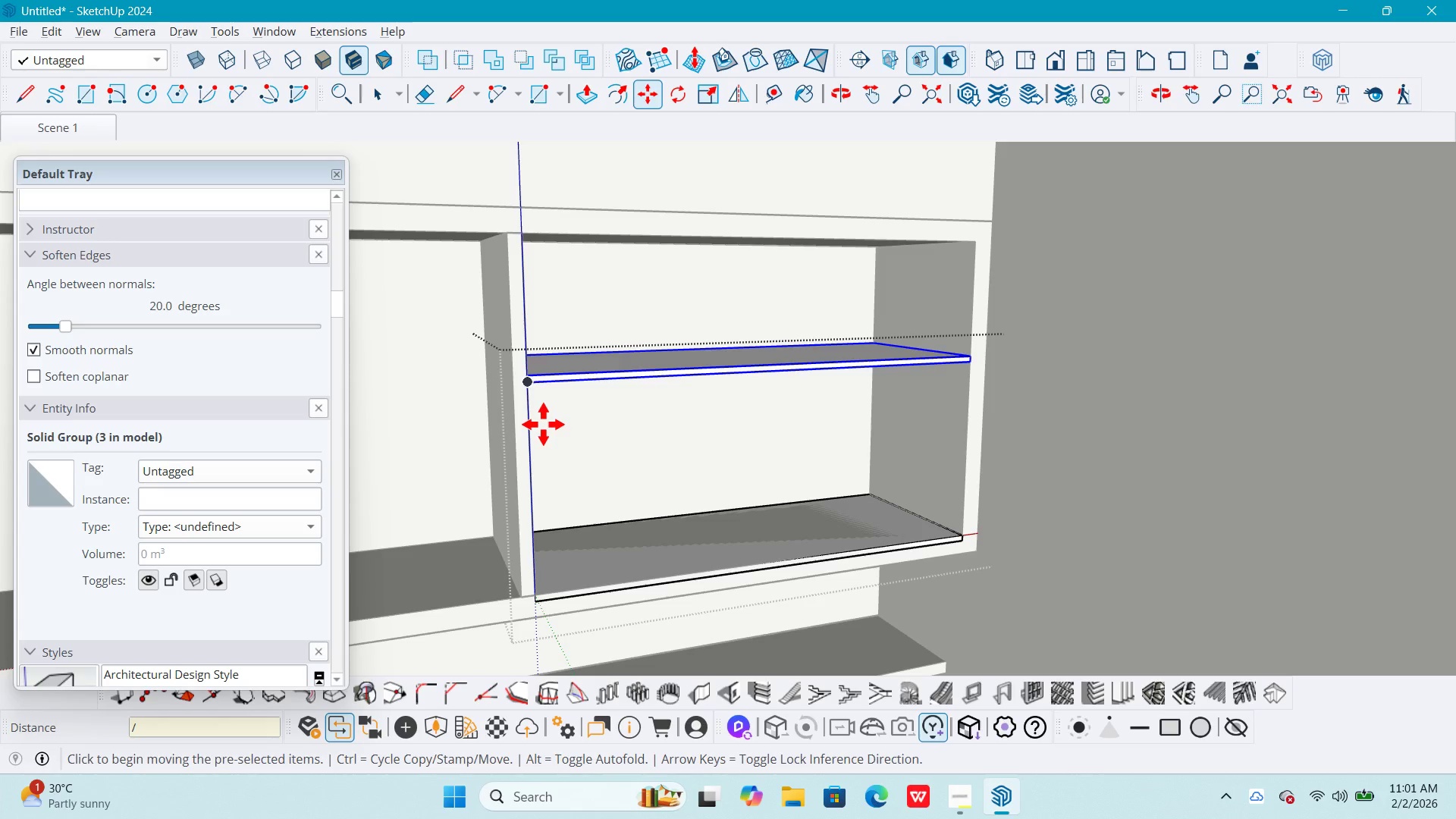 
key(Numpad5)
 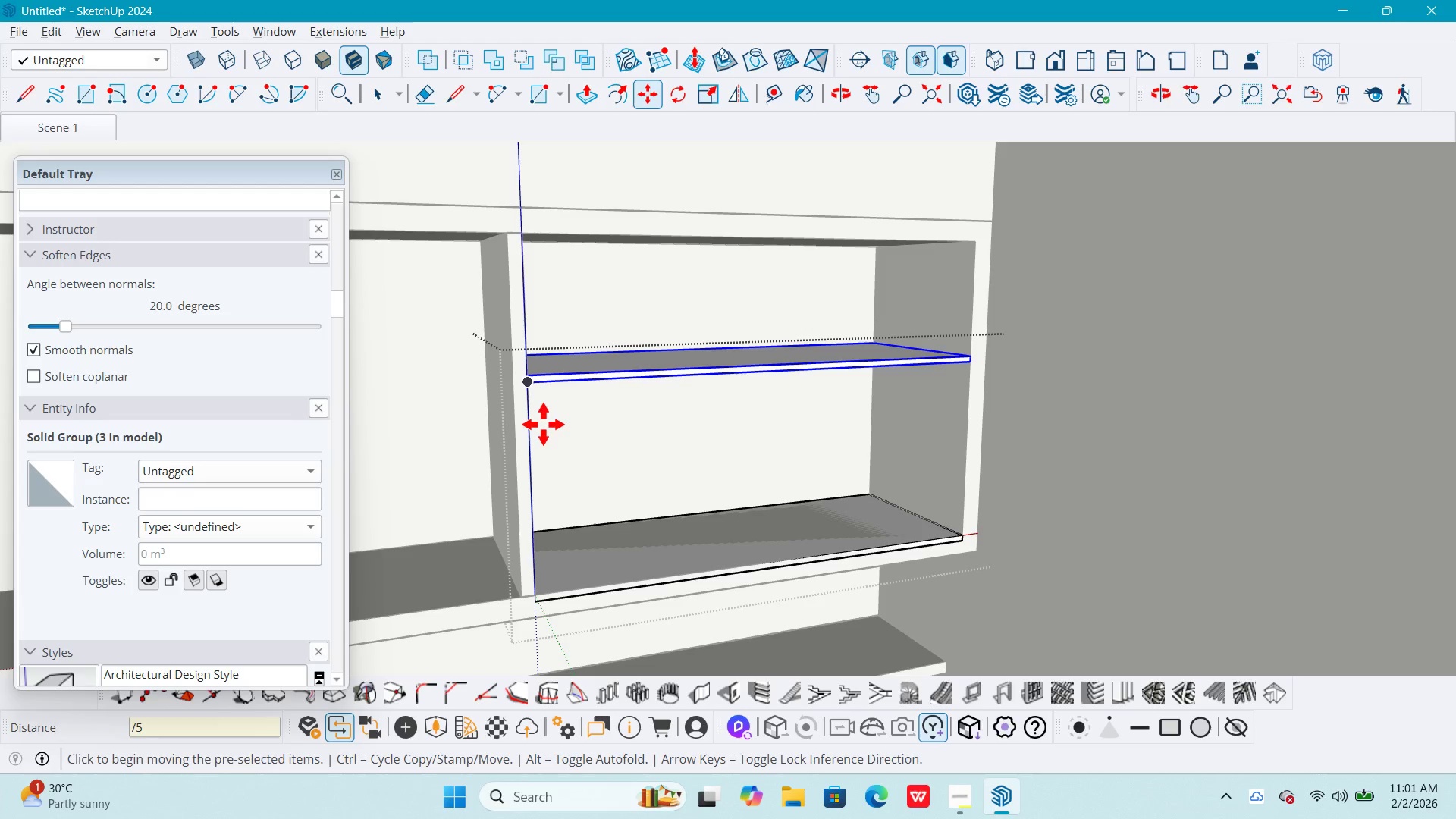 
key(Backspace)
 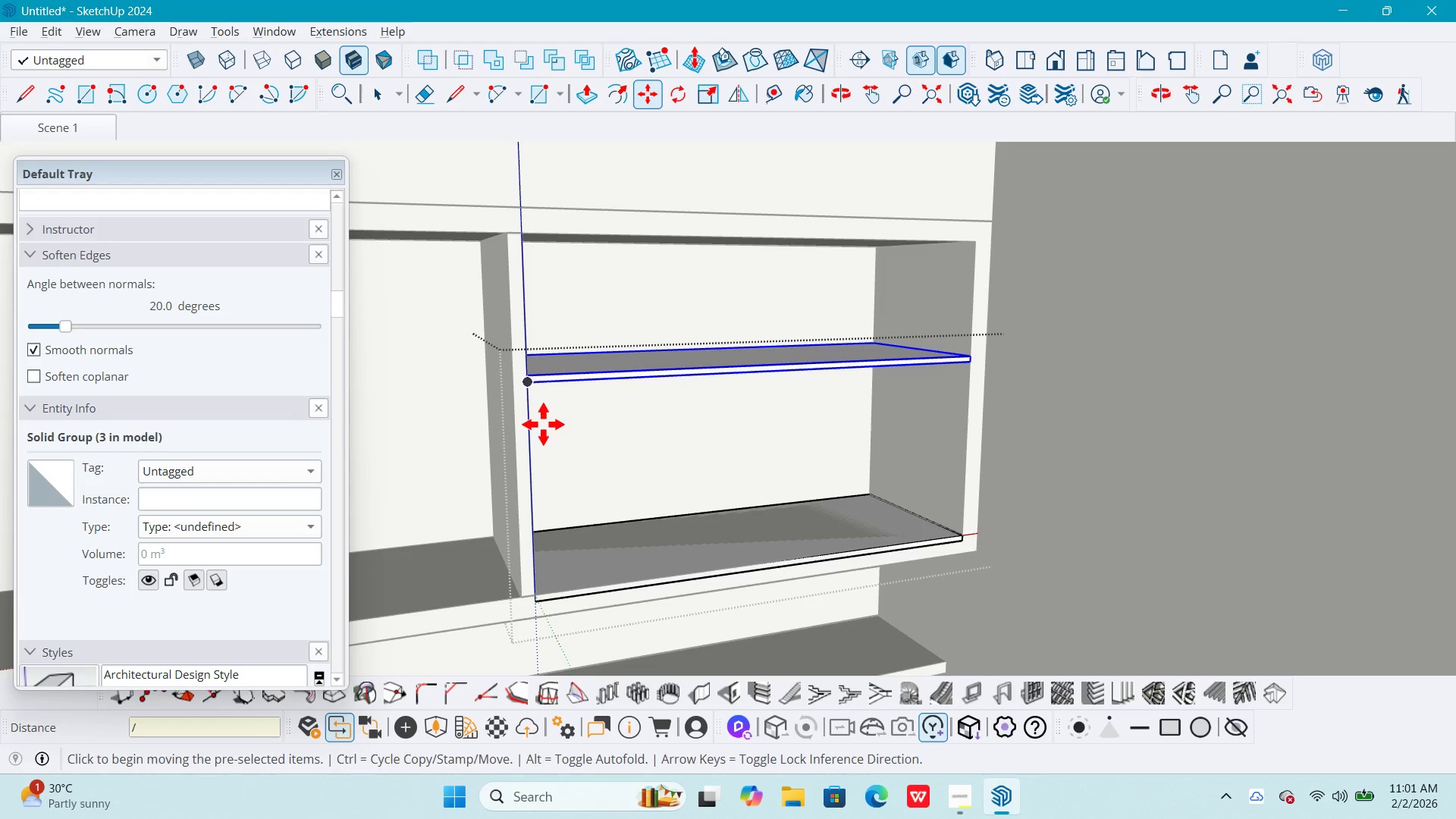 
key(Numpad4)
 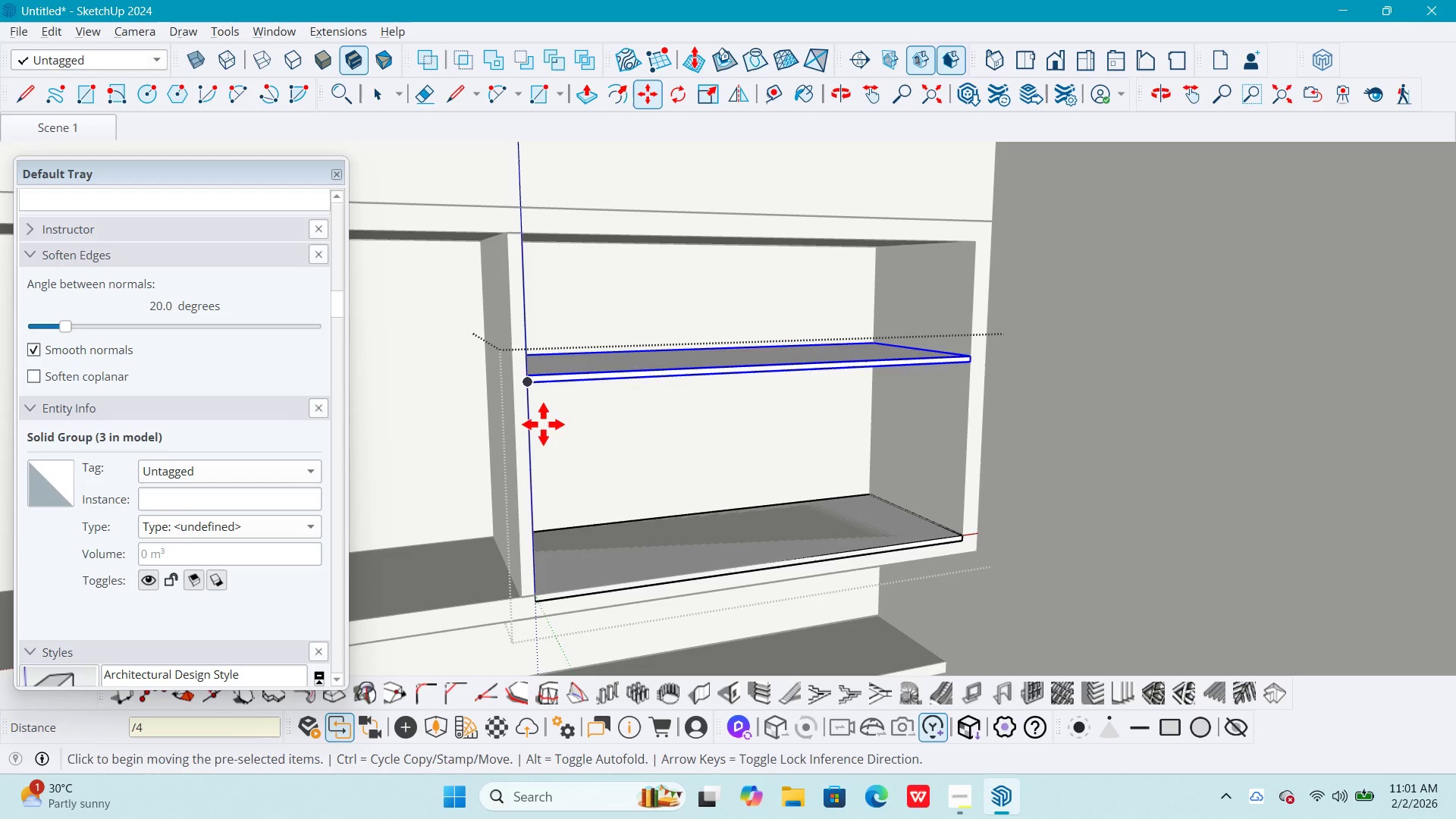 
key(NumpadEnter)
 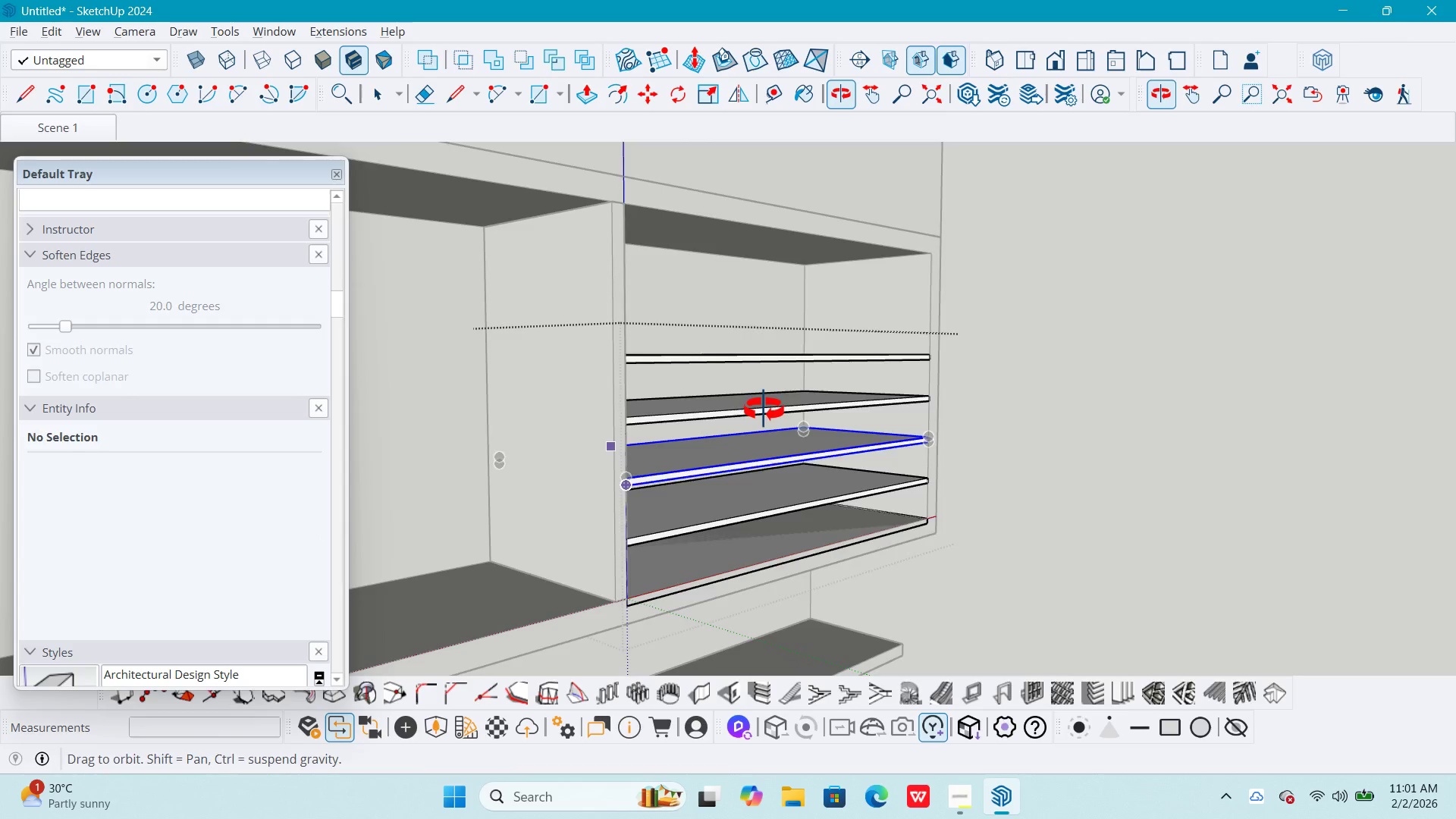 
key(Space)
 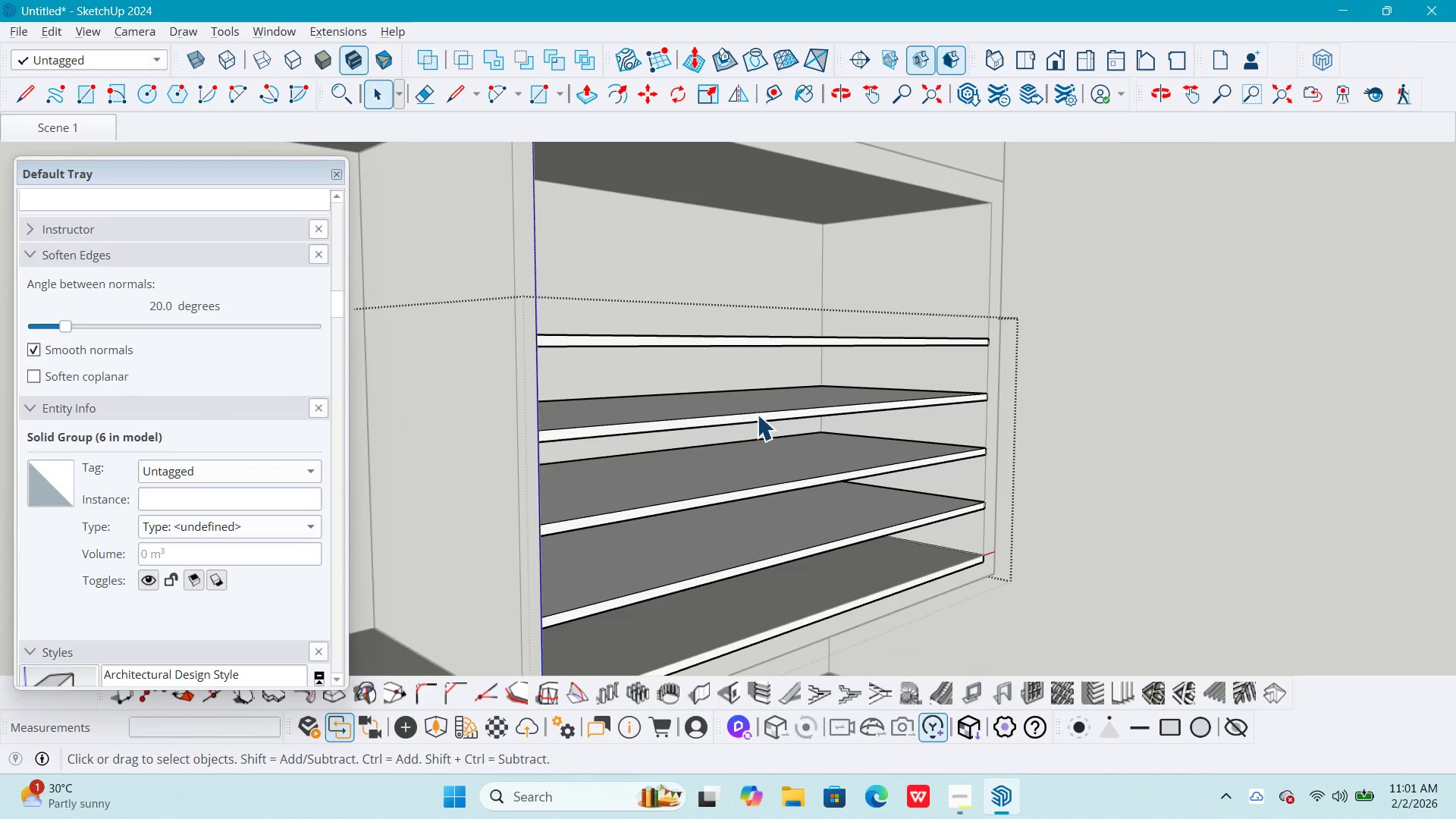 
scroll: coordinate [761, 403], scroll_direction: up, amount: 3.0
 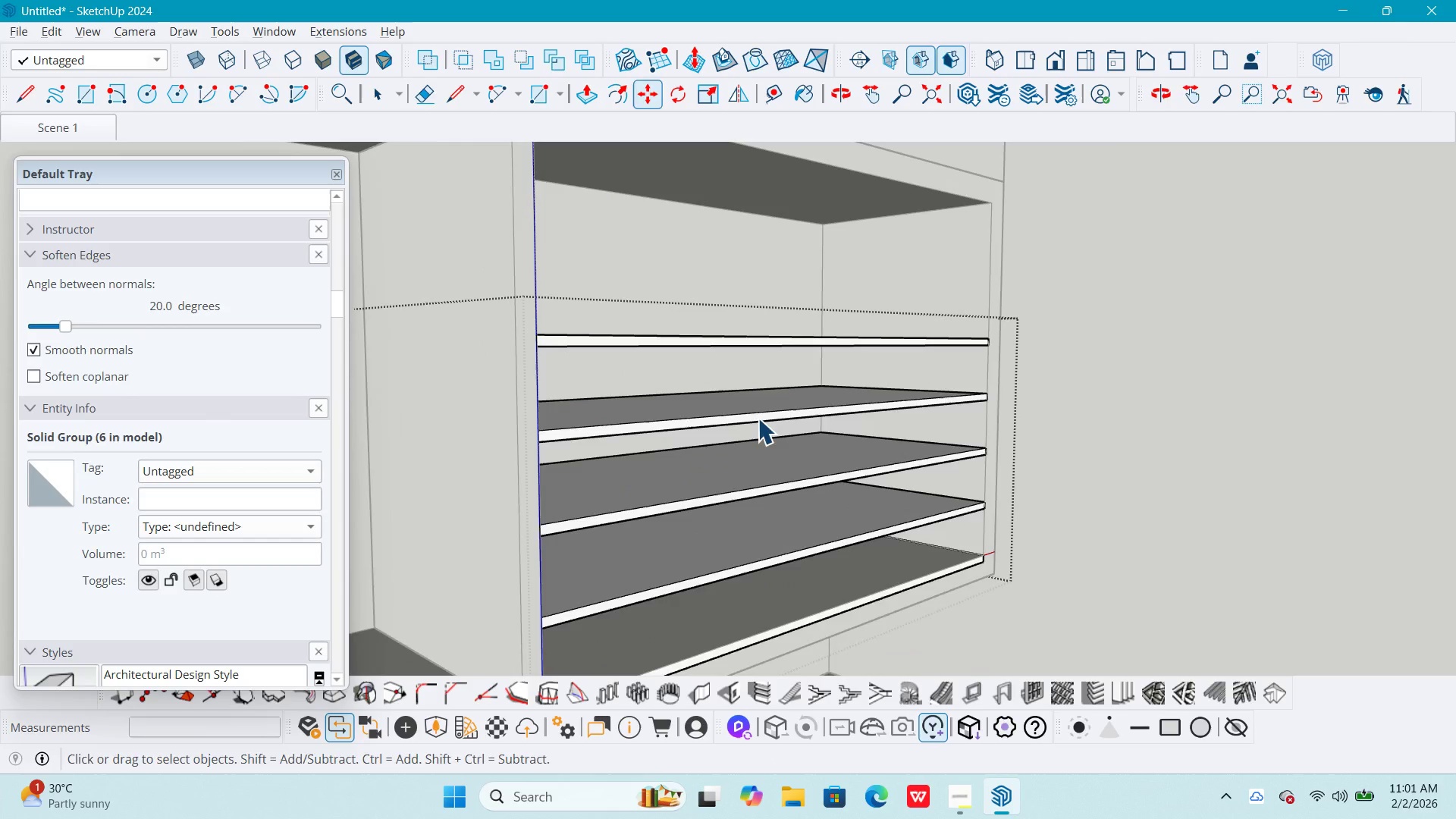 
key(T)
 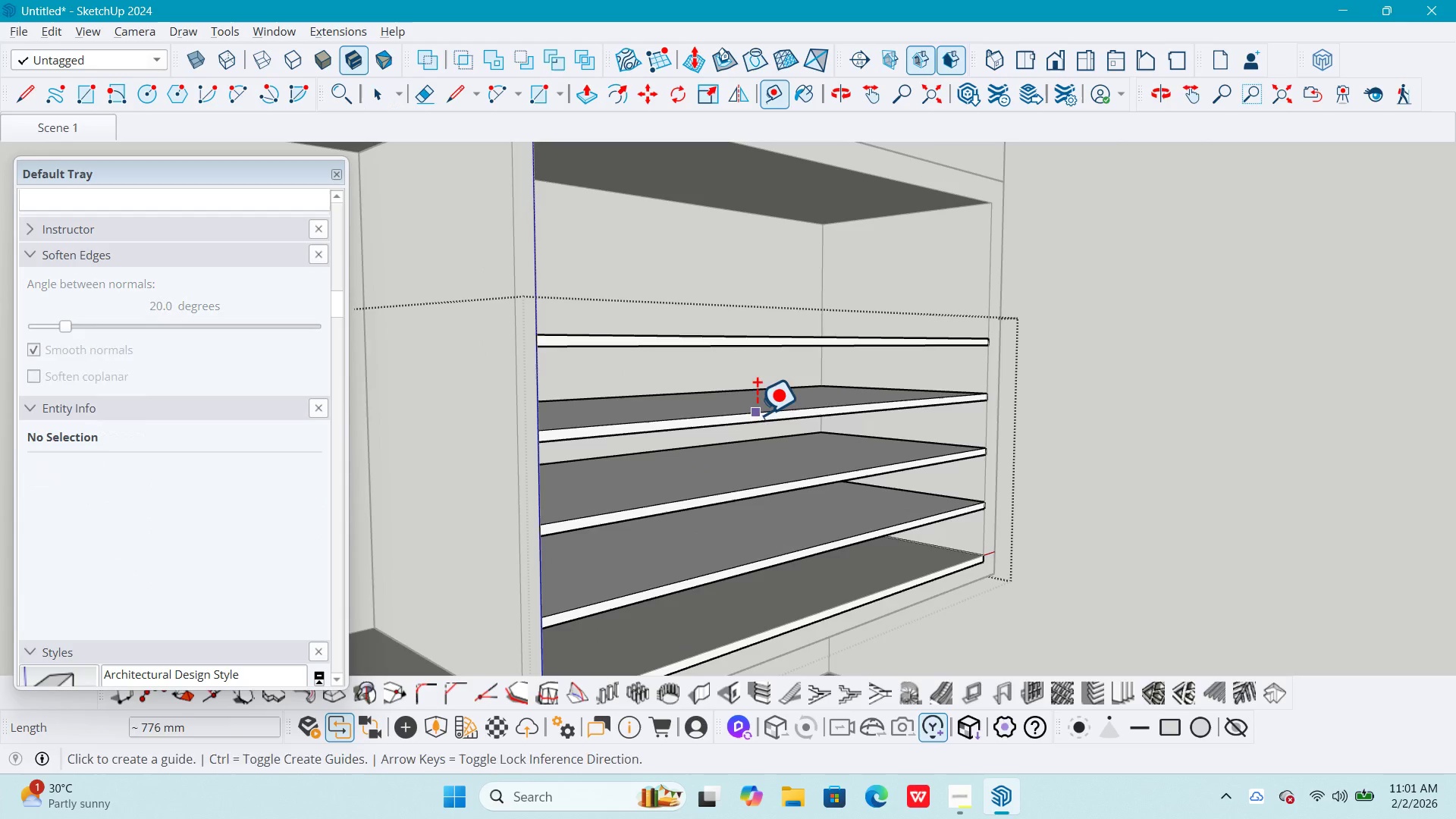 
left_click([757, 414])
 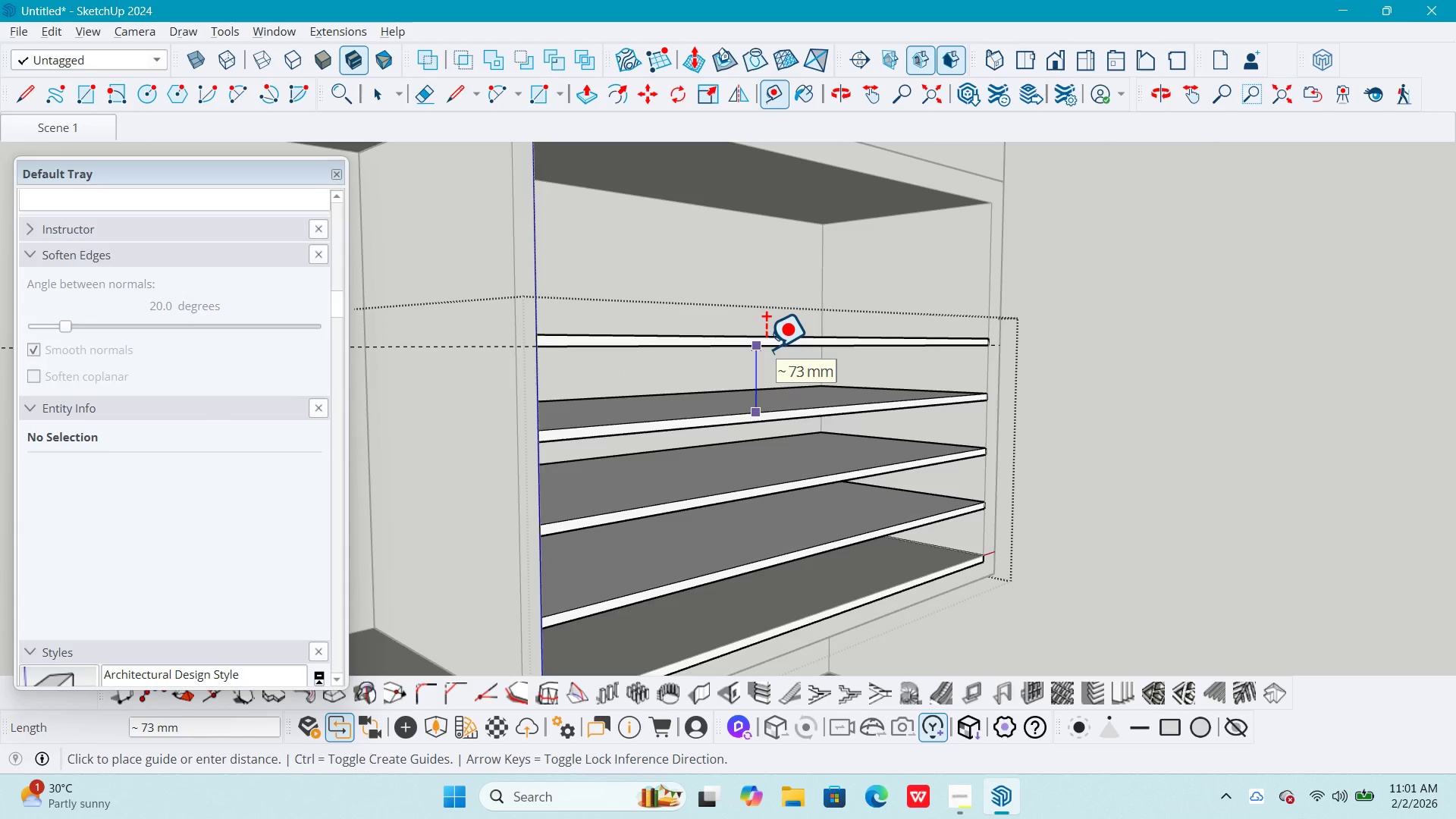 
wait(8.12)
 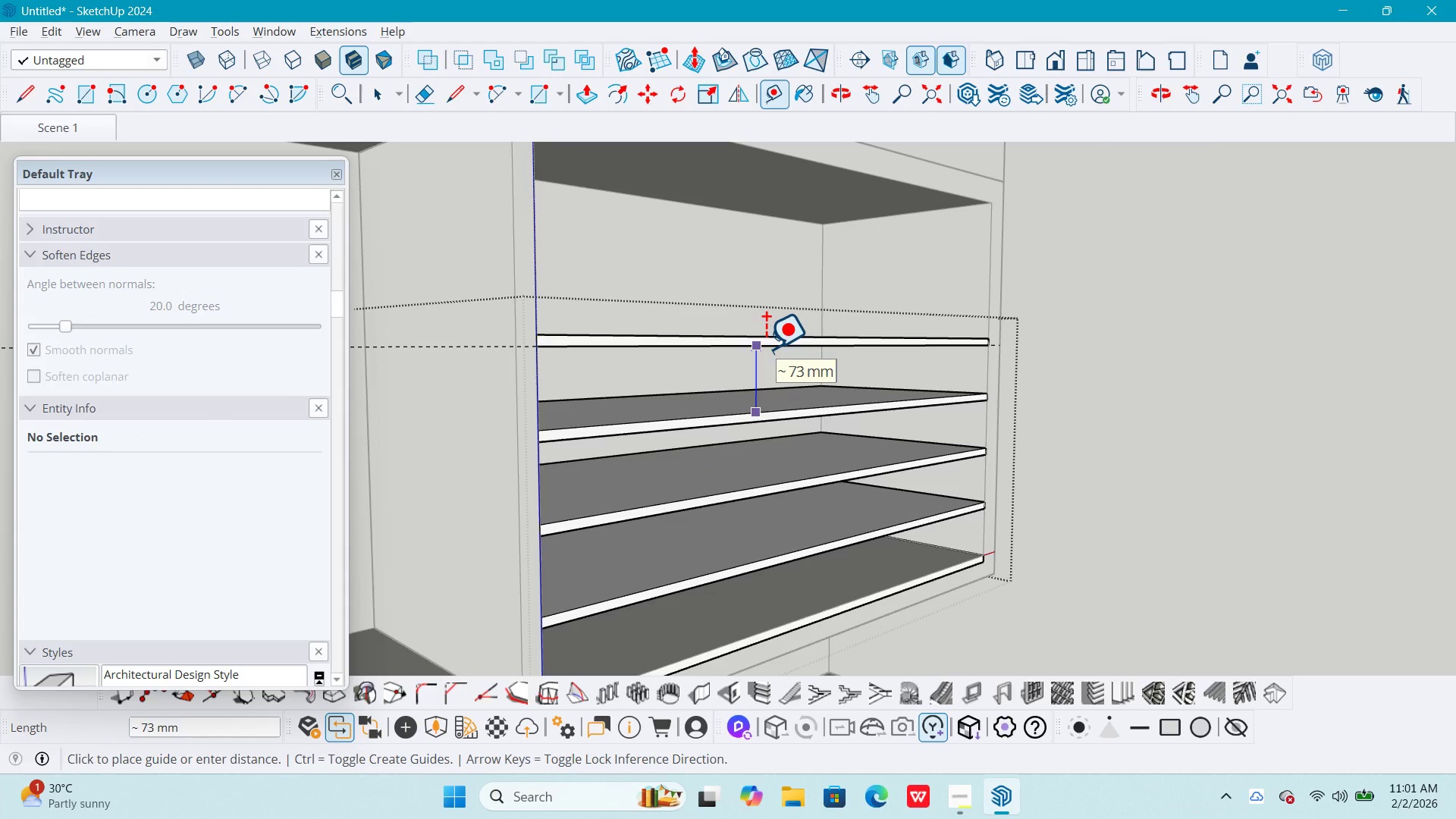 
key(Space)
 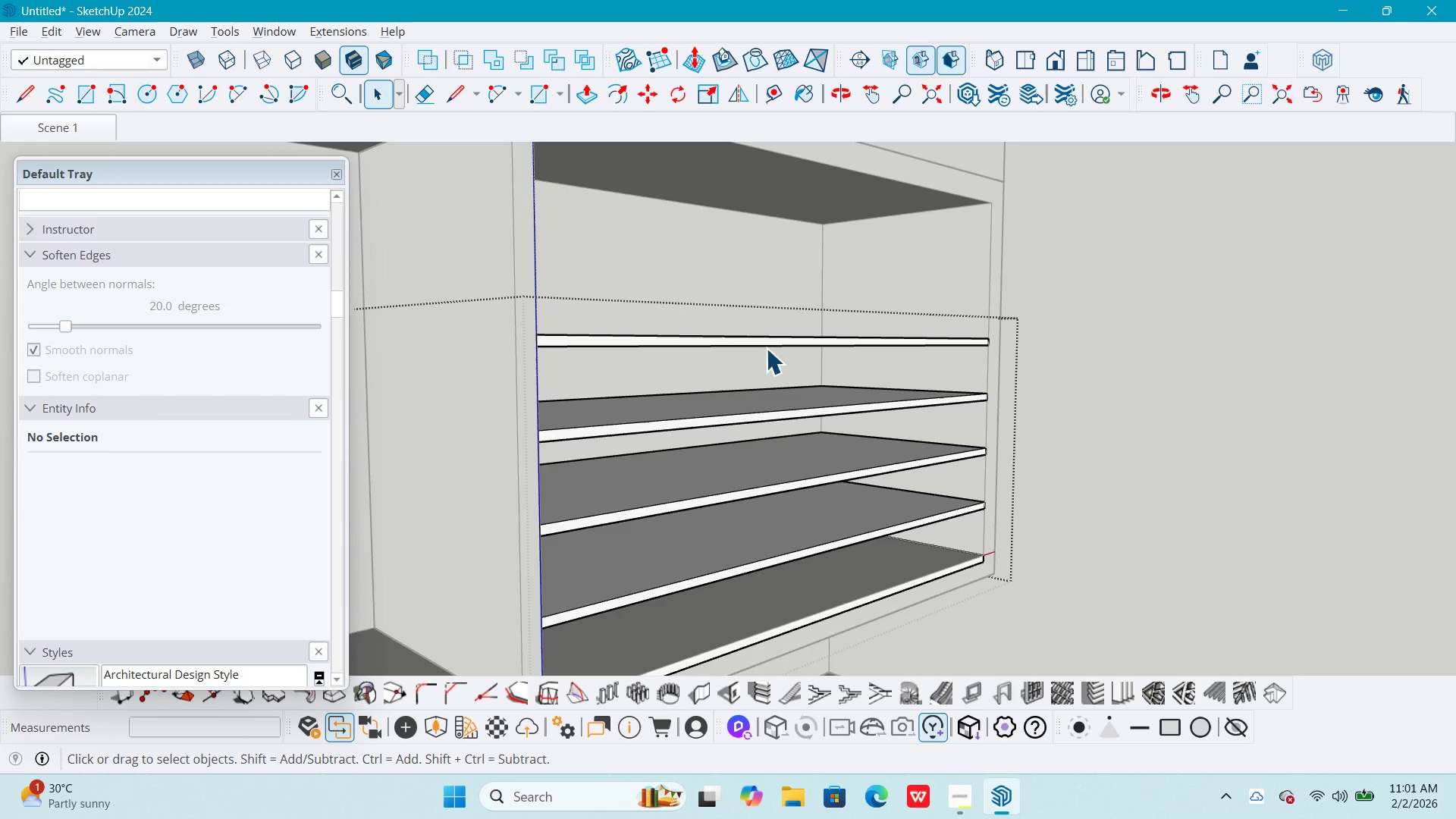 
key(Control+Z)
 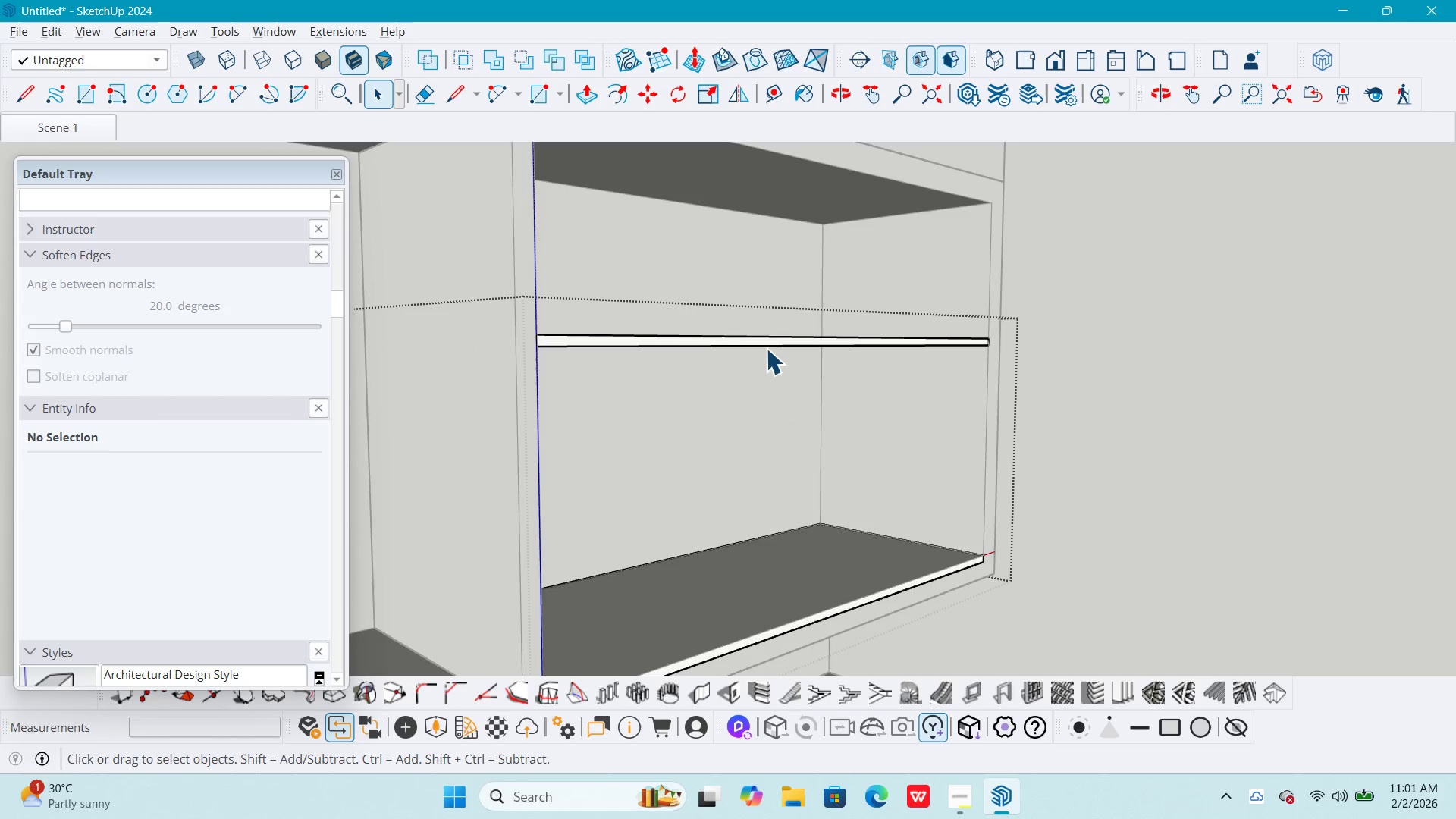 
key(NumpadDivide)
 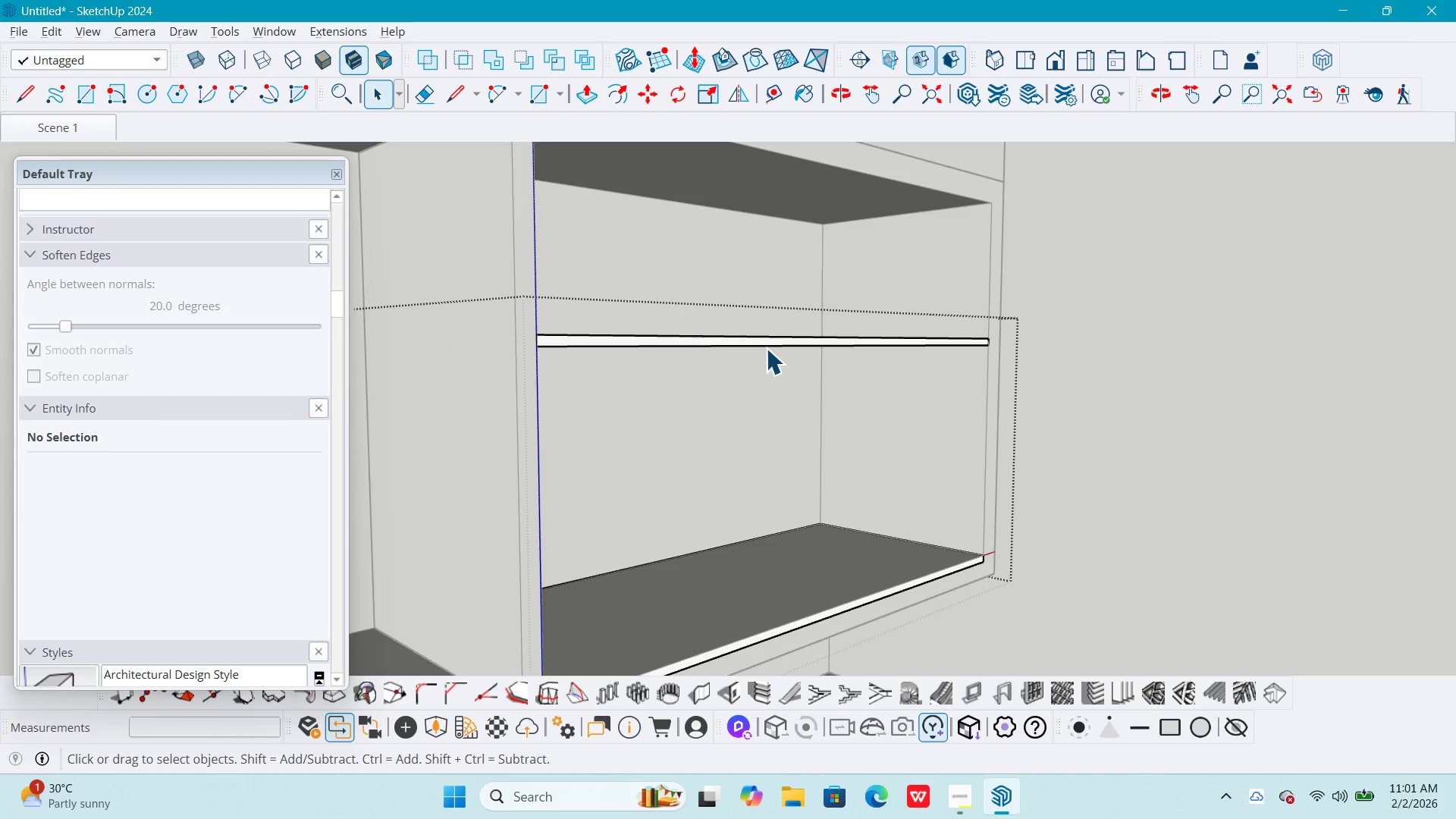 
scroll: coordinate [792, 377], scroll_direction: down, amount: 3.0
 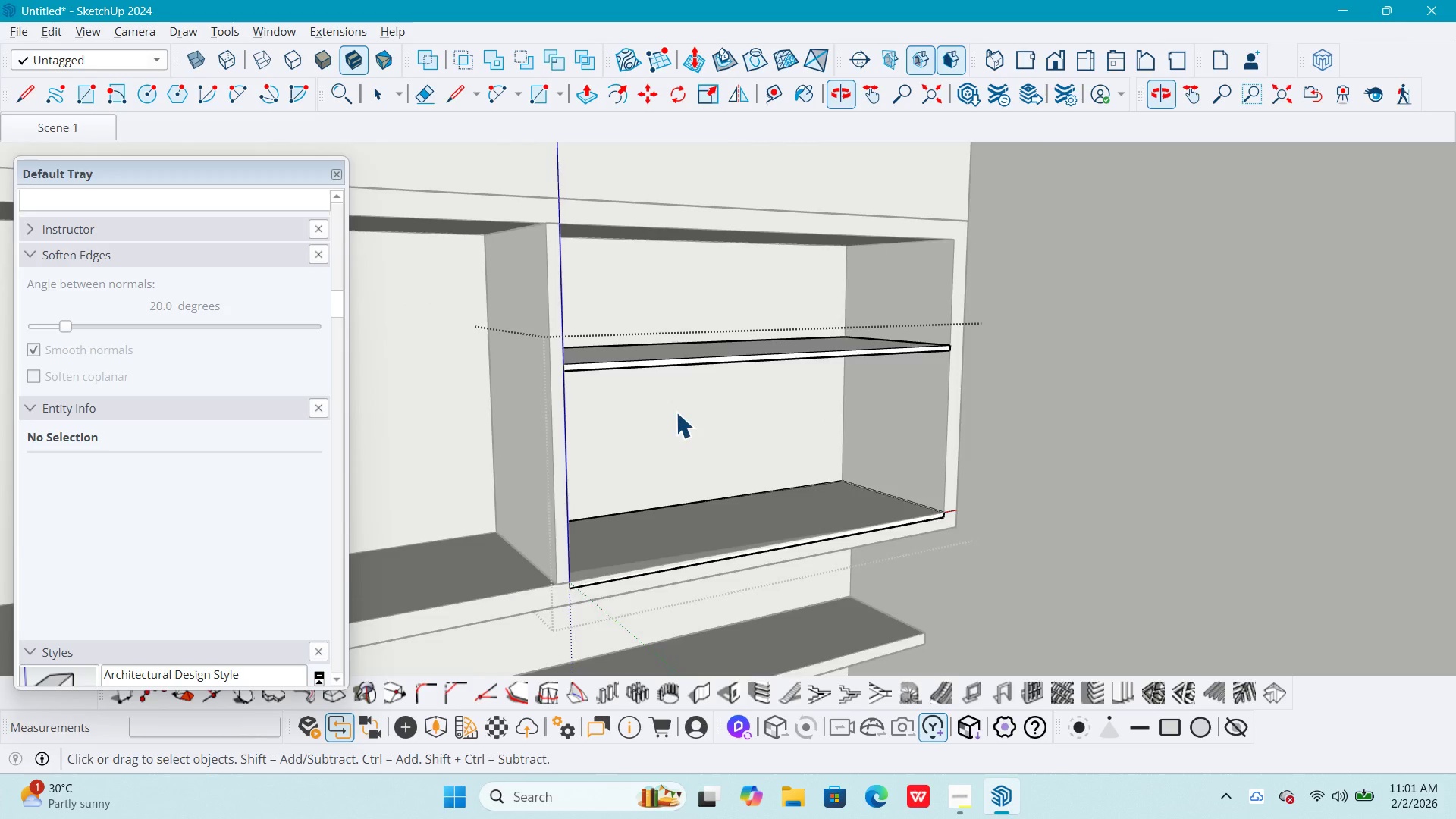 
scroll: coordinate [659, 394], scroll_direction: up, amount: 2.0
 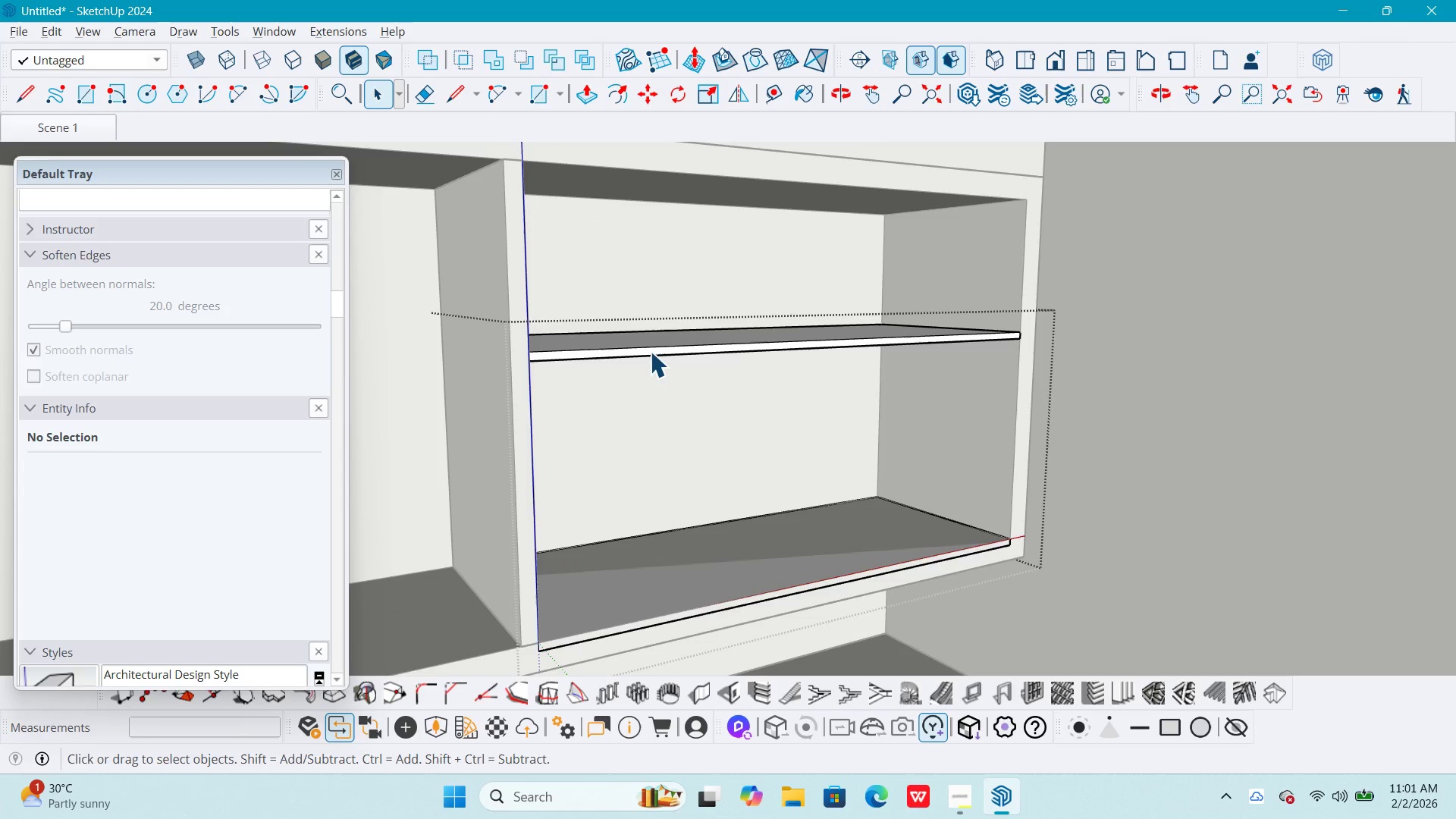 
left_click([650, 351])
 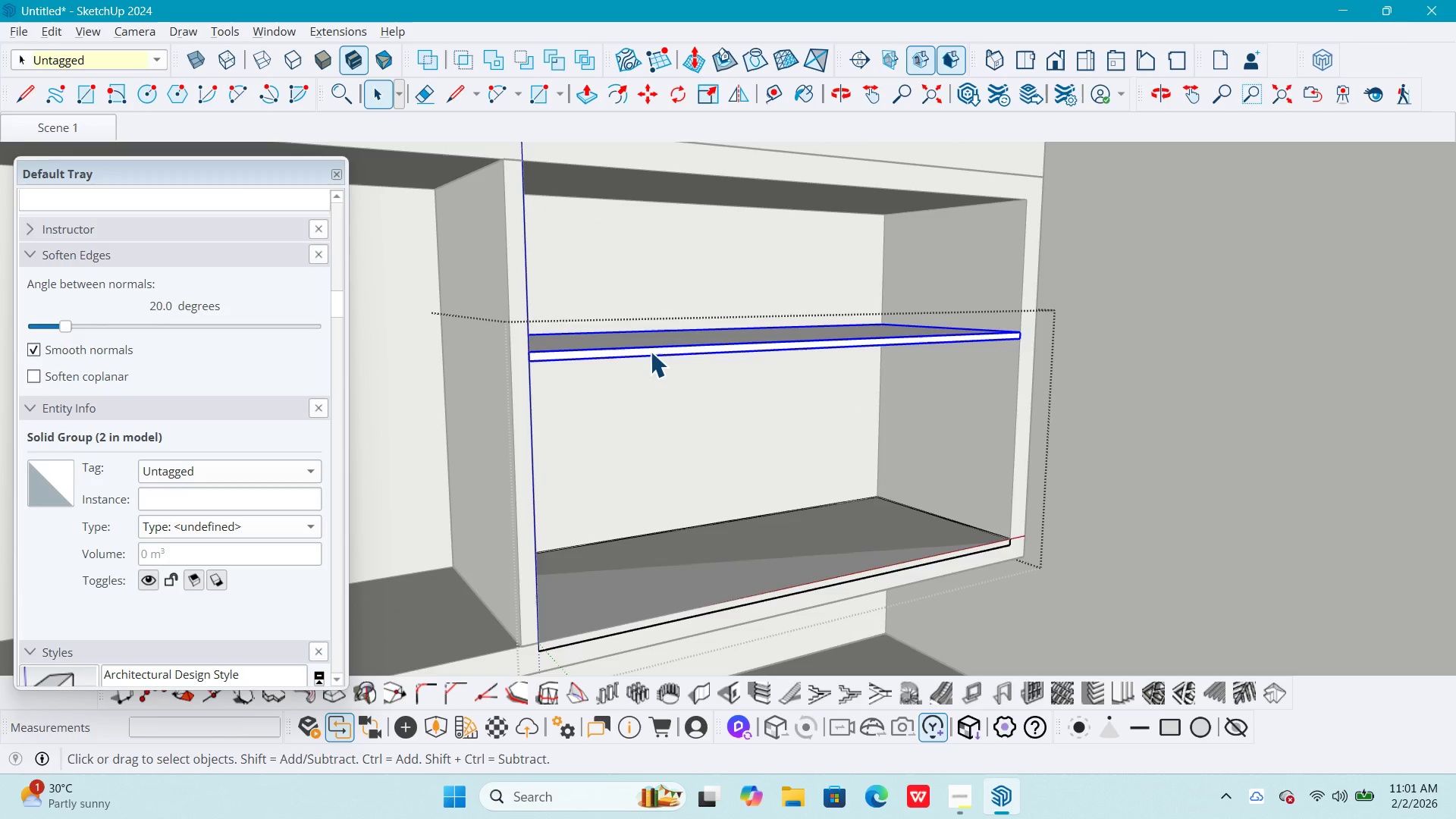 
key(Delete)
 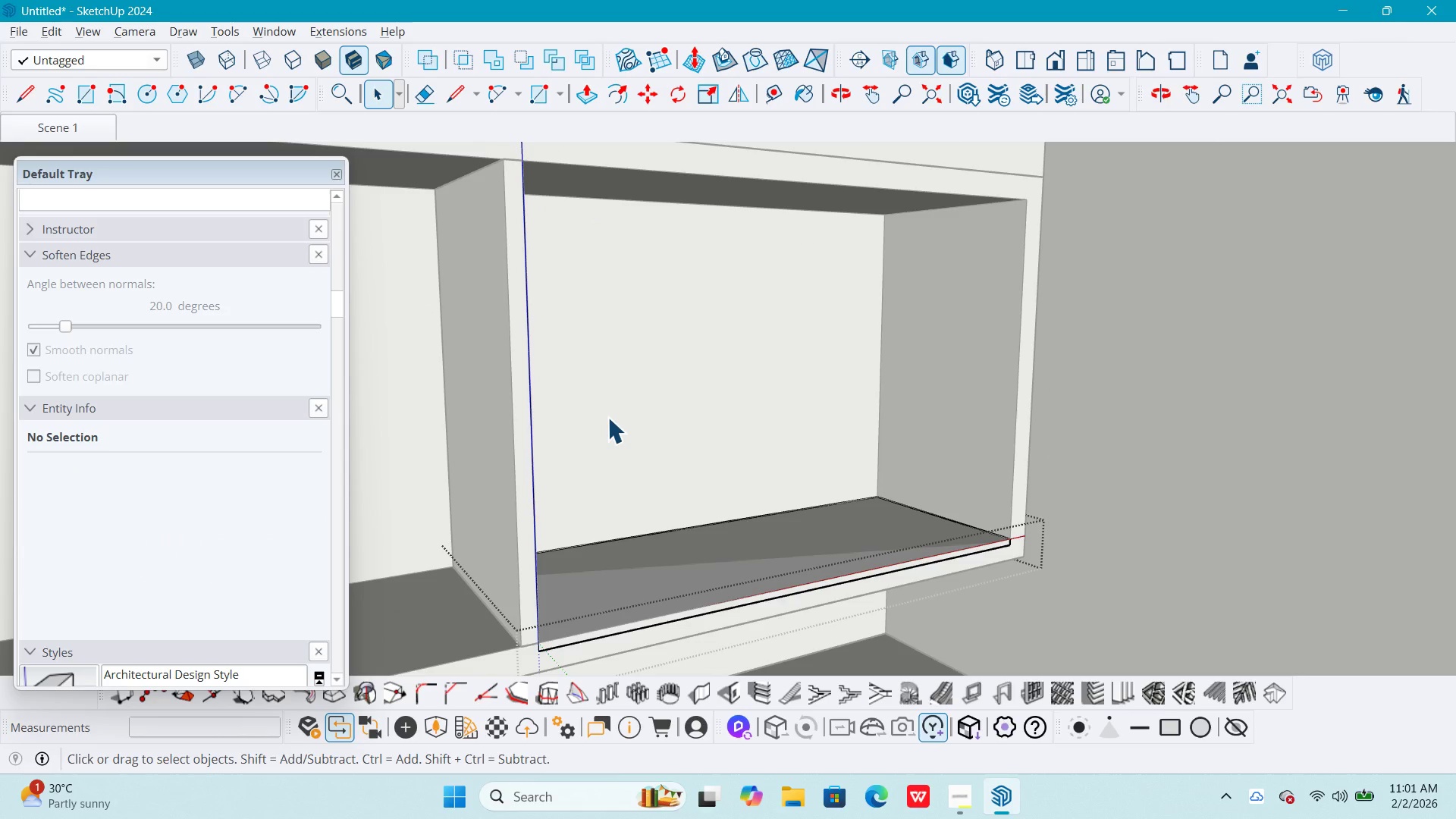 
key(Control+Z)
 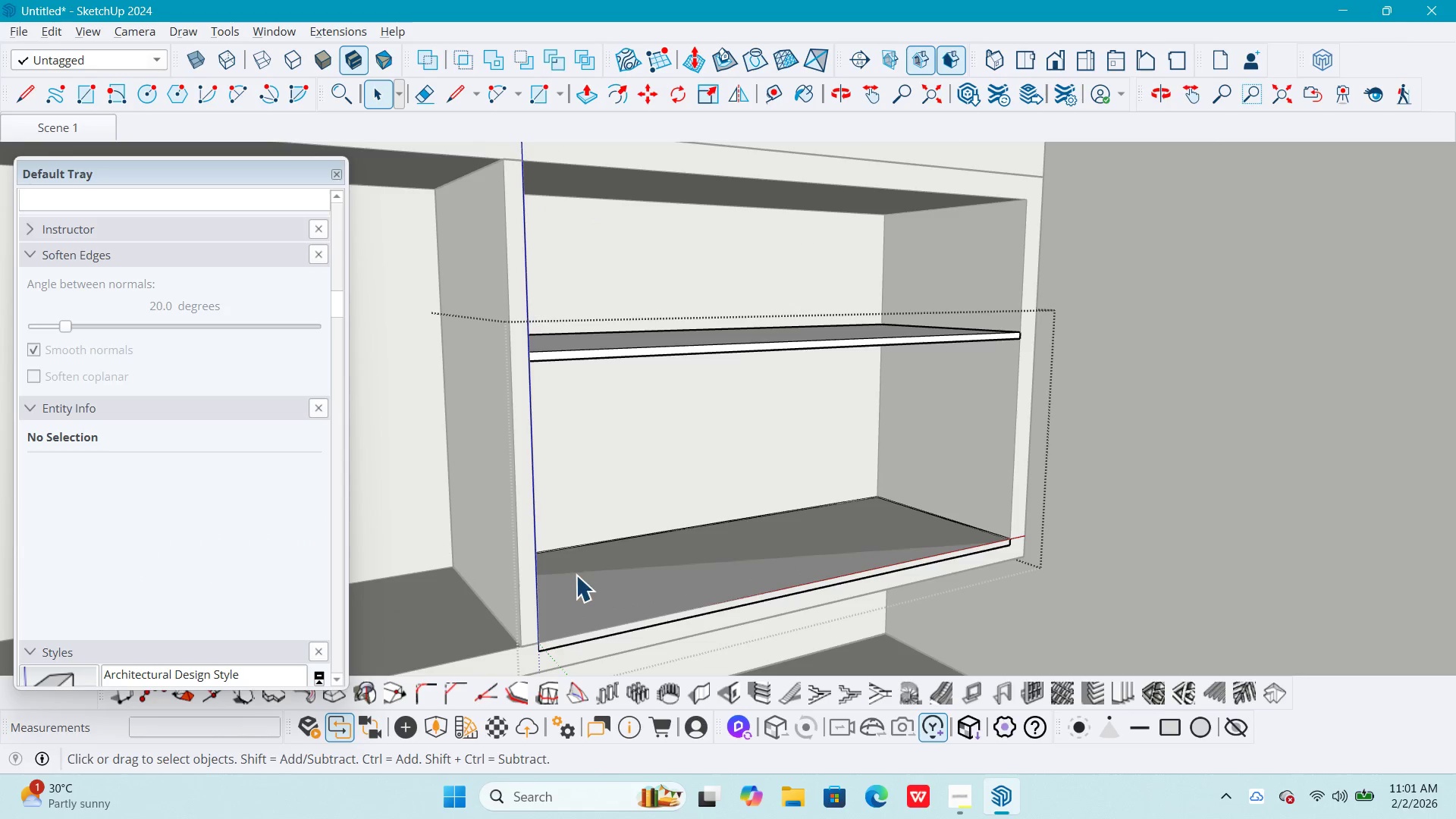 
left_click([576, 575])
 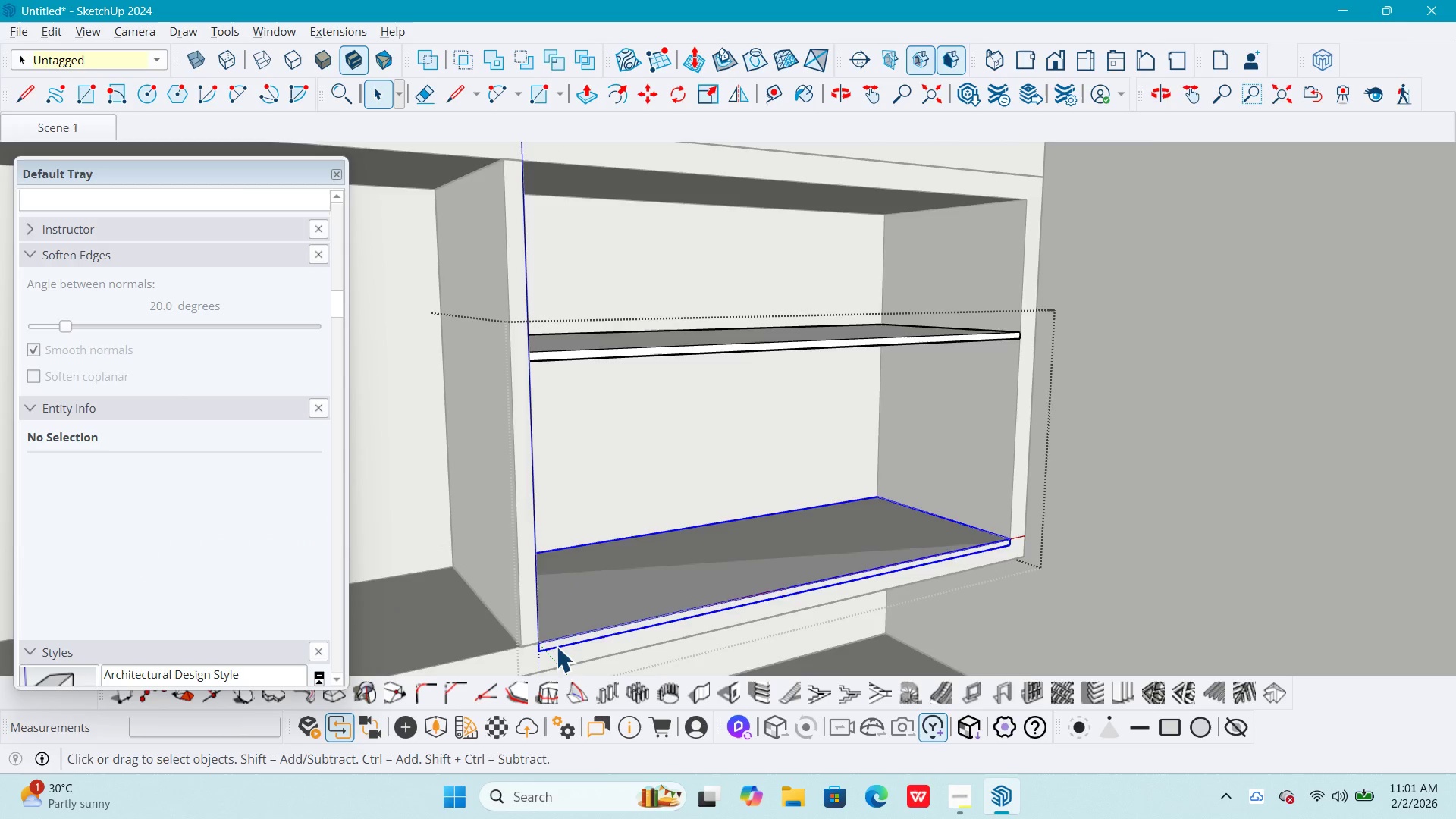 
key(M)
 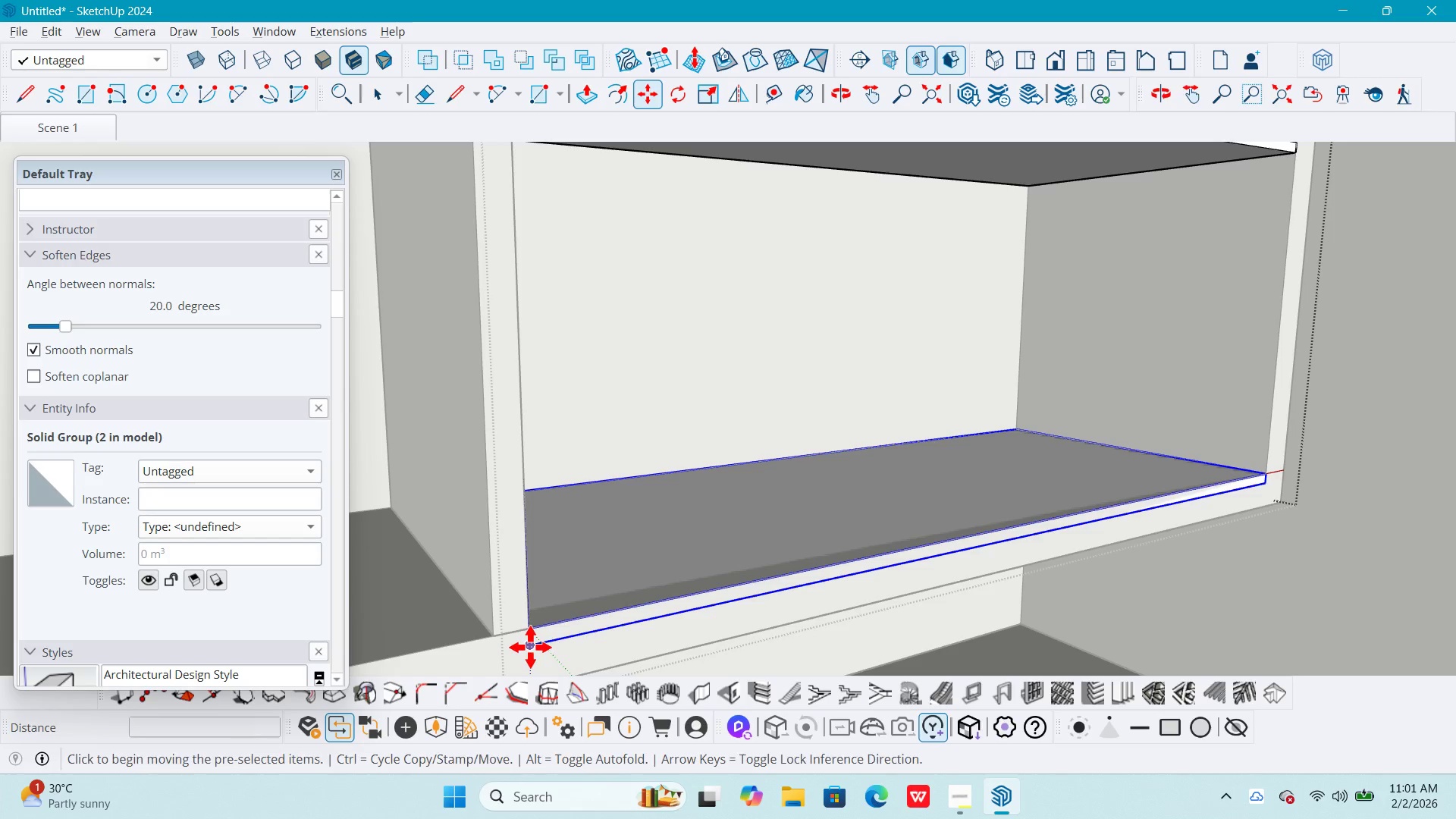 
scroll: coordinate [541, 660], scroll_direction: up, amount: 7.0
 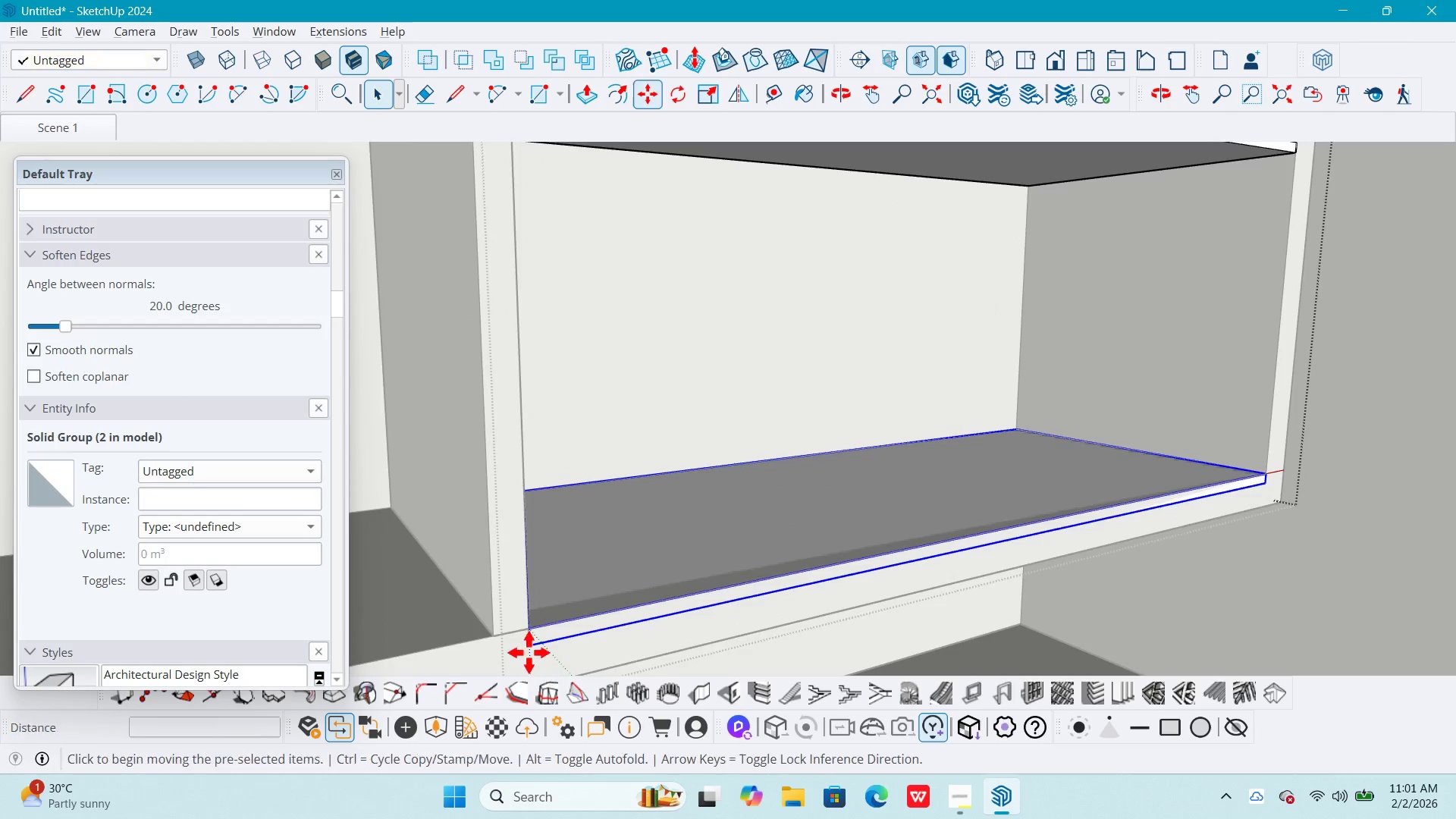 
key(Control+ControlLeft)
 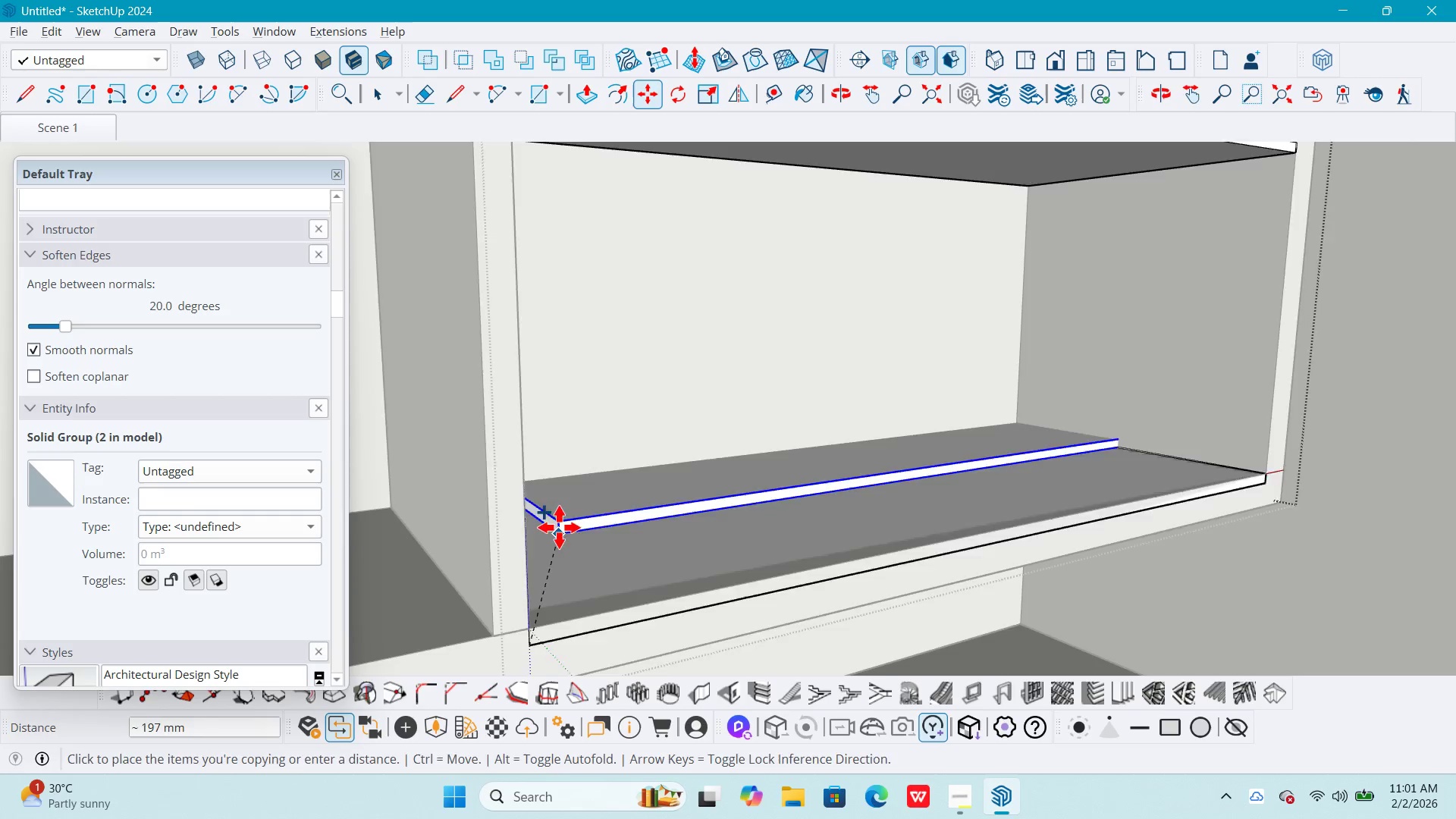 
key(Shift+ShiftLeft)
 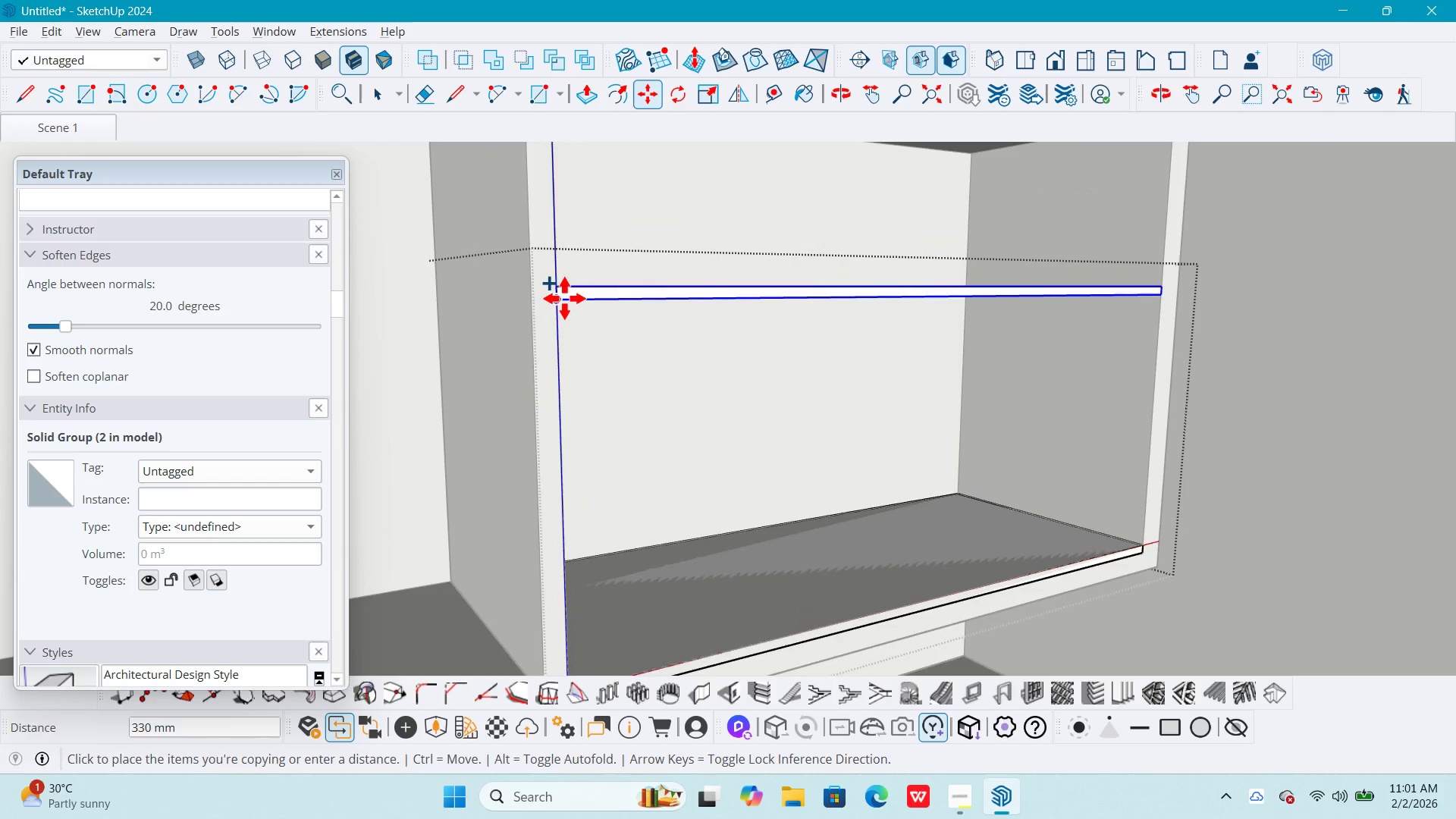 
scroll: coordinate [559, 522], scroll_direction: down, amount: 3.0
 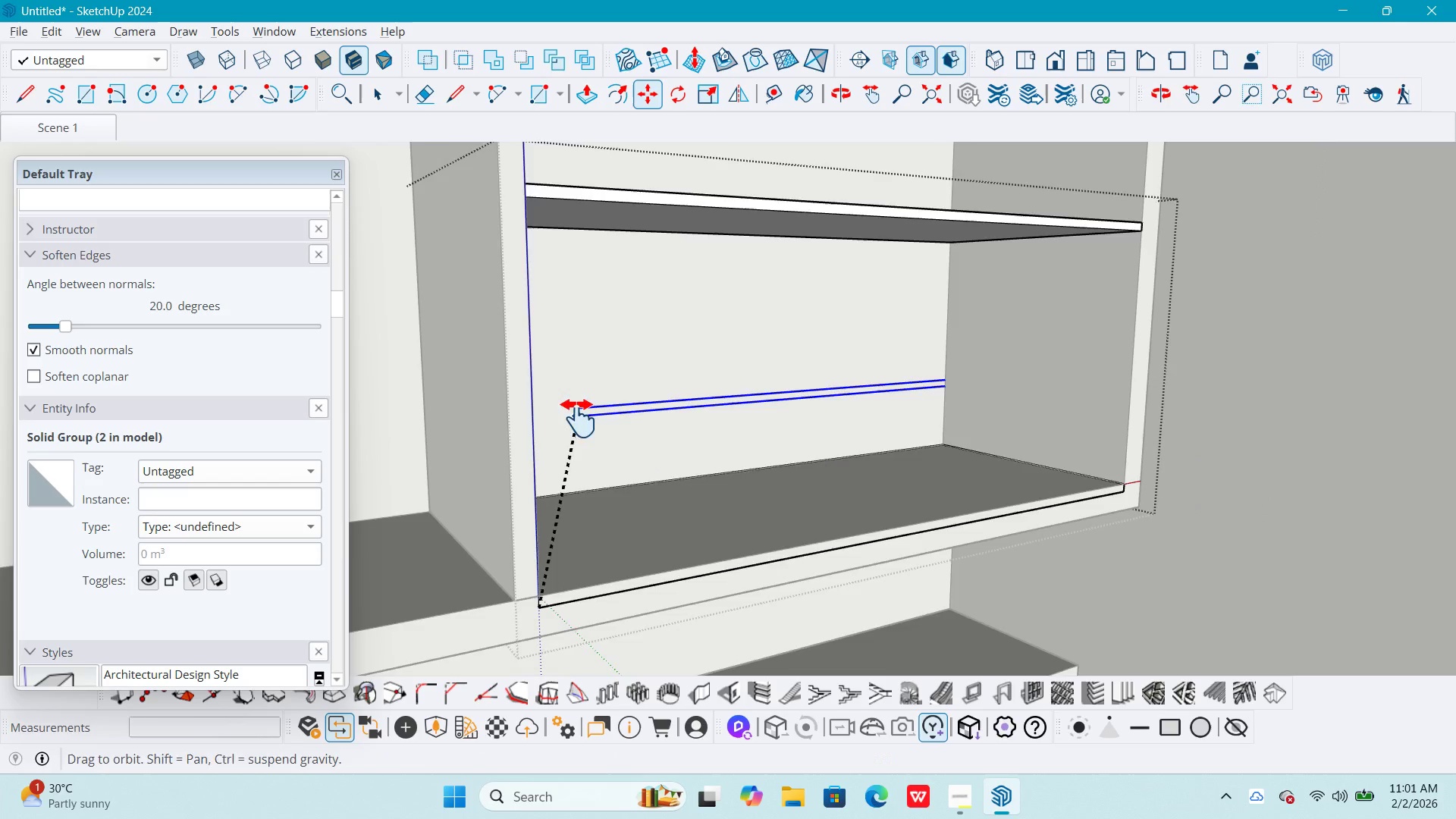 
left_click([557, 298])
 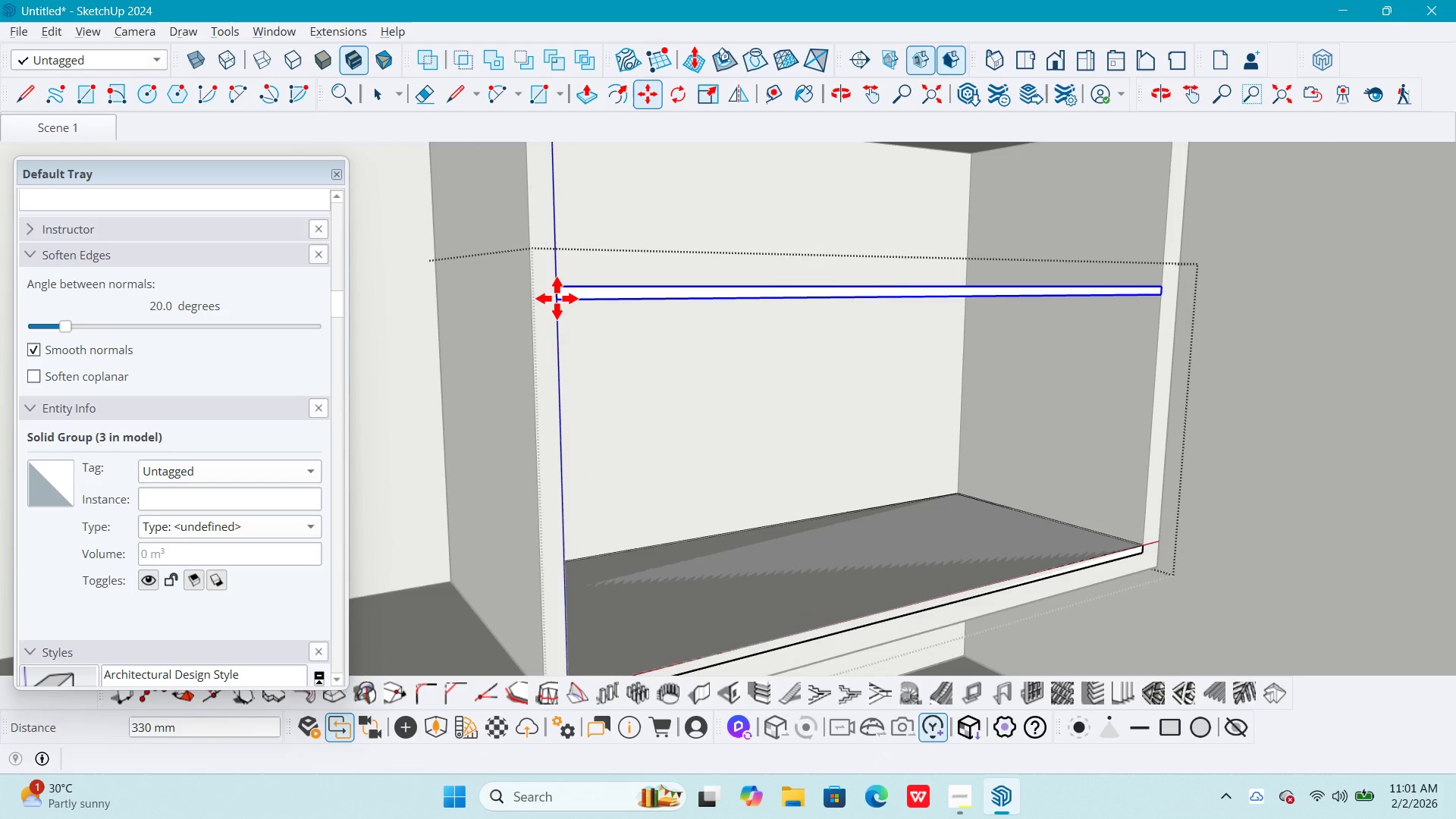 
key(NumpadDivide)
 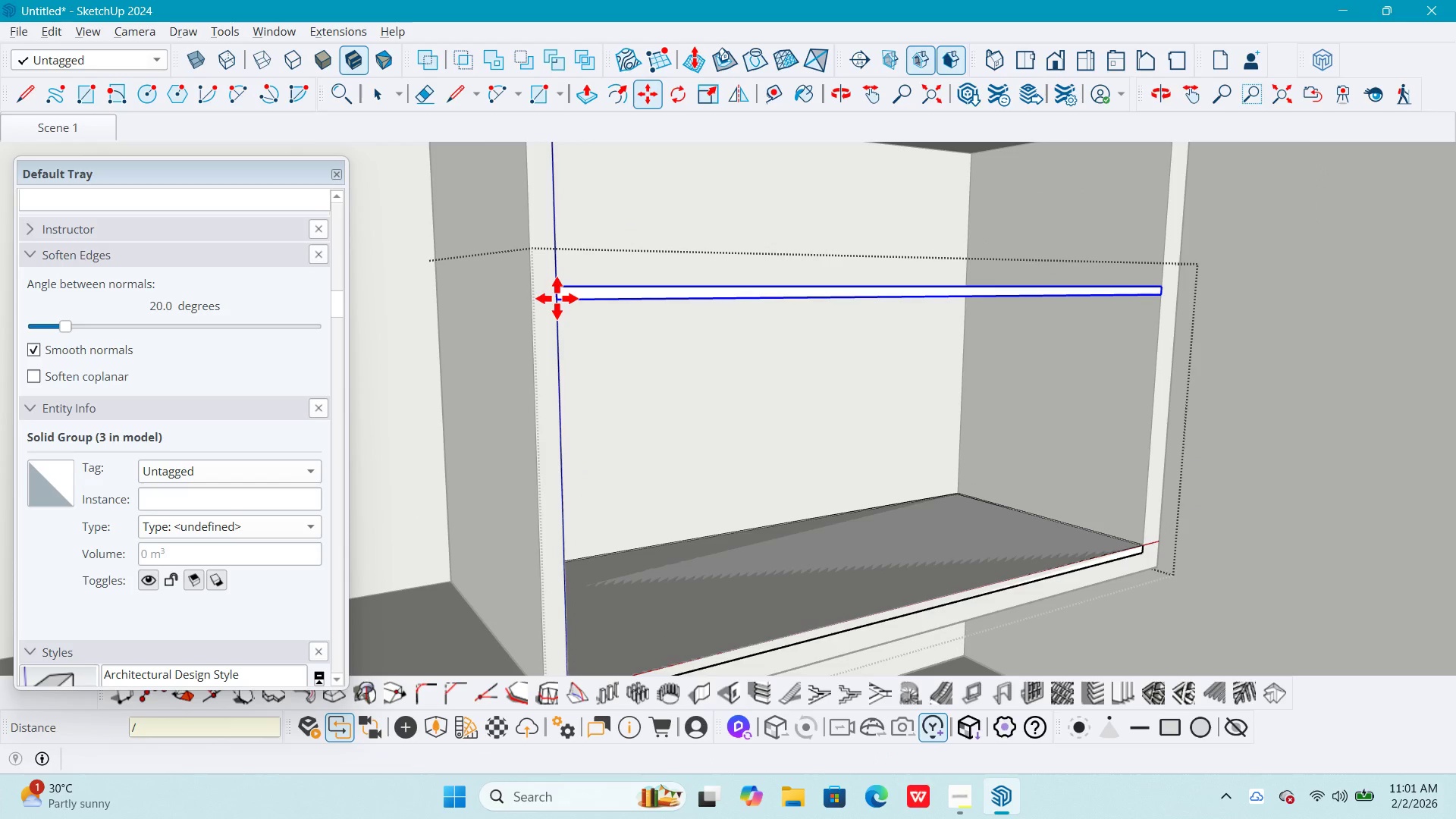 
key(Numpad3)
 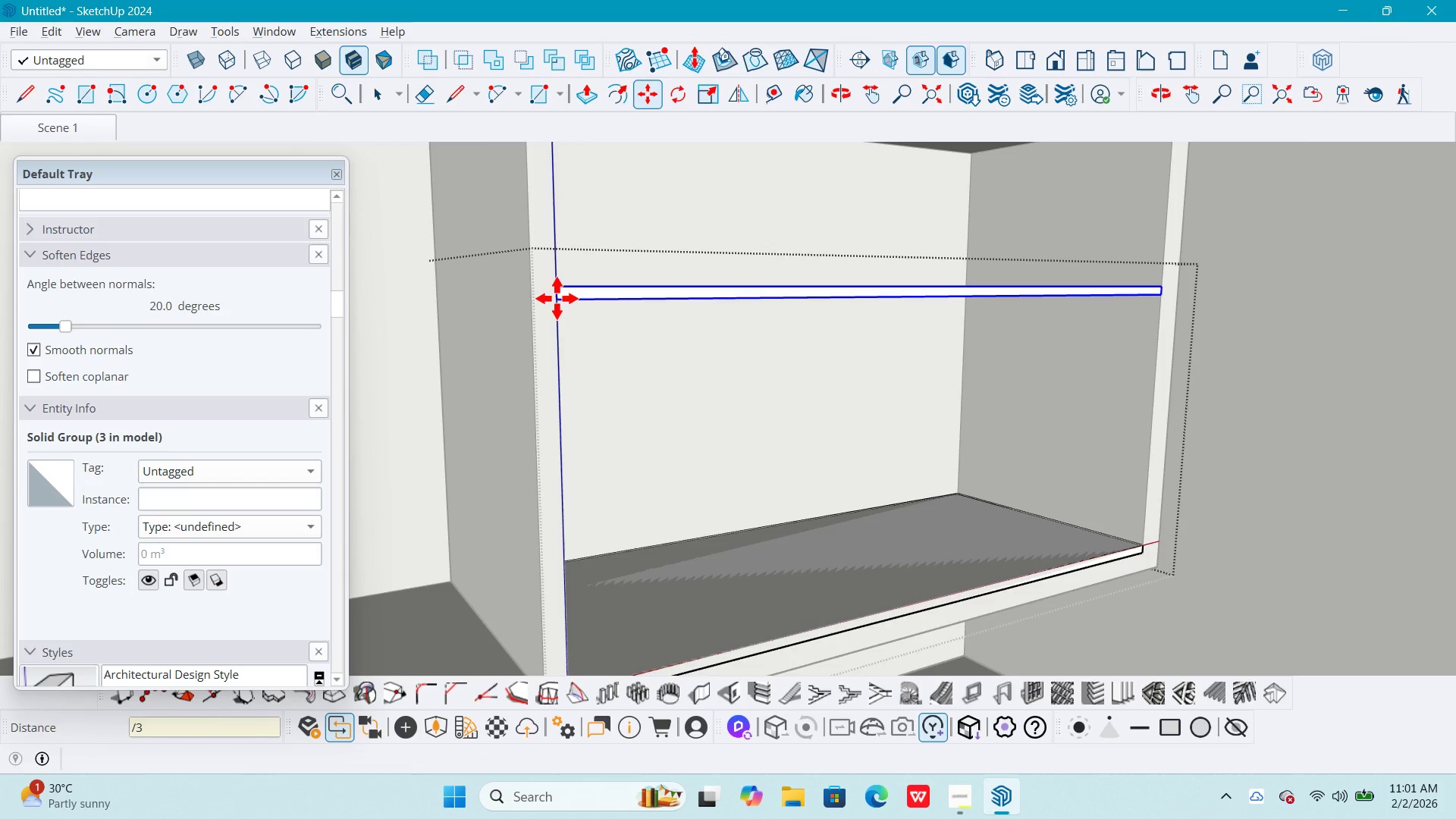 
key(NumpadEnter)
 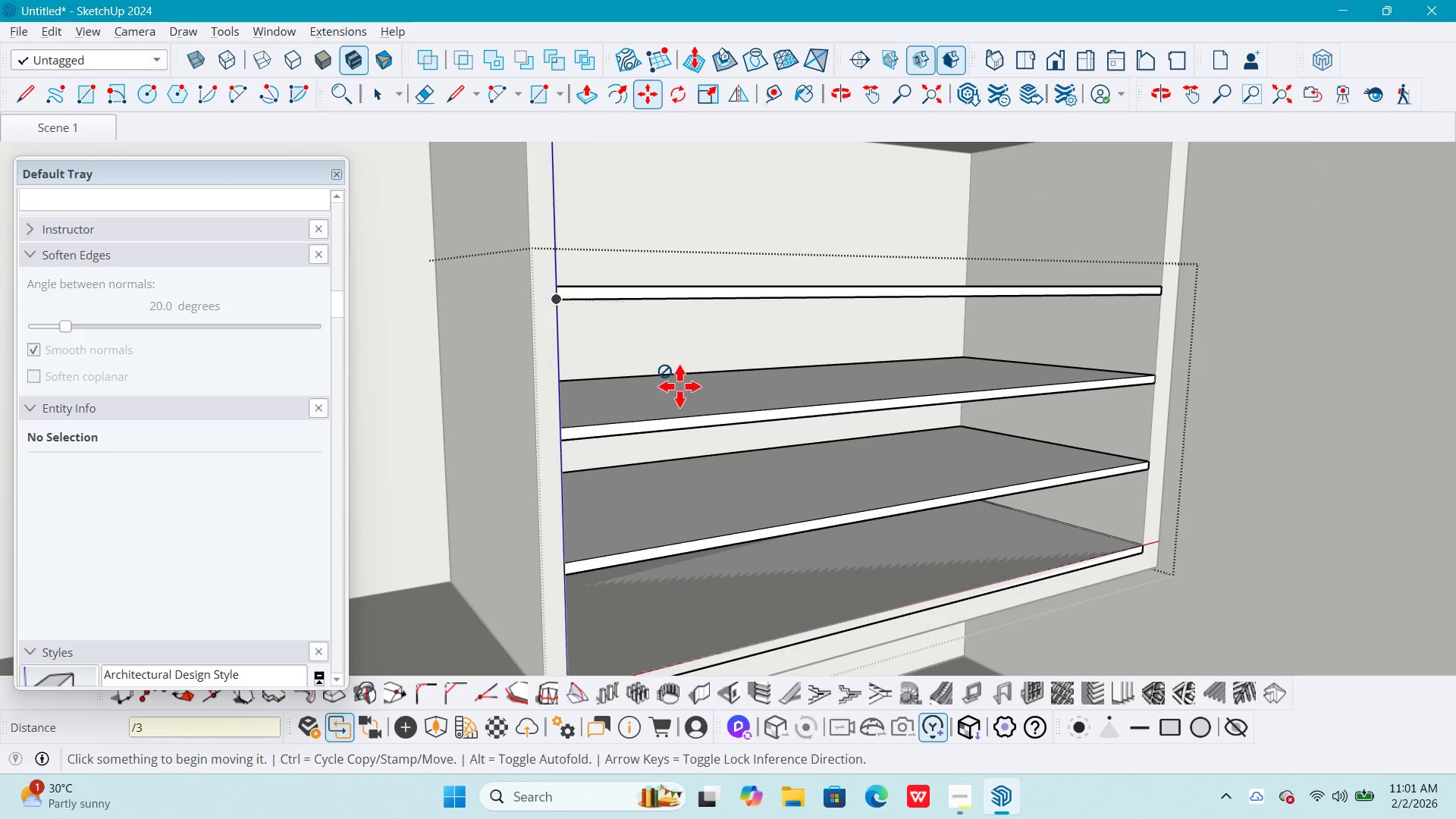 
key(Space)
 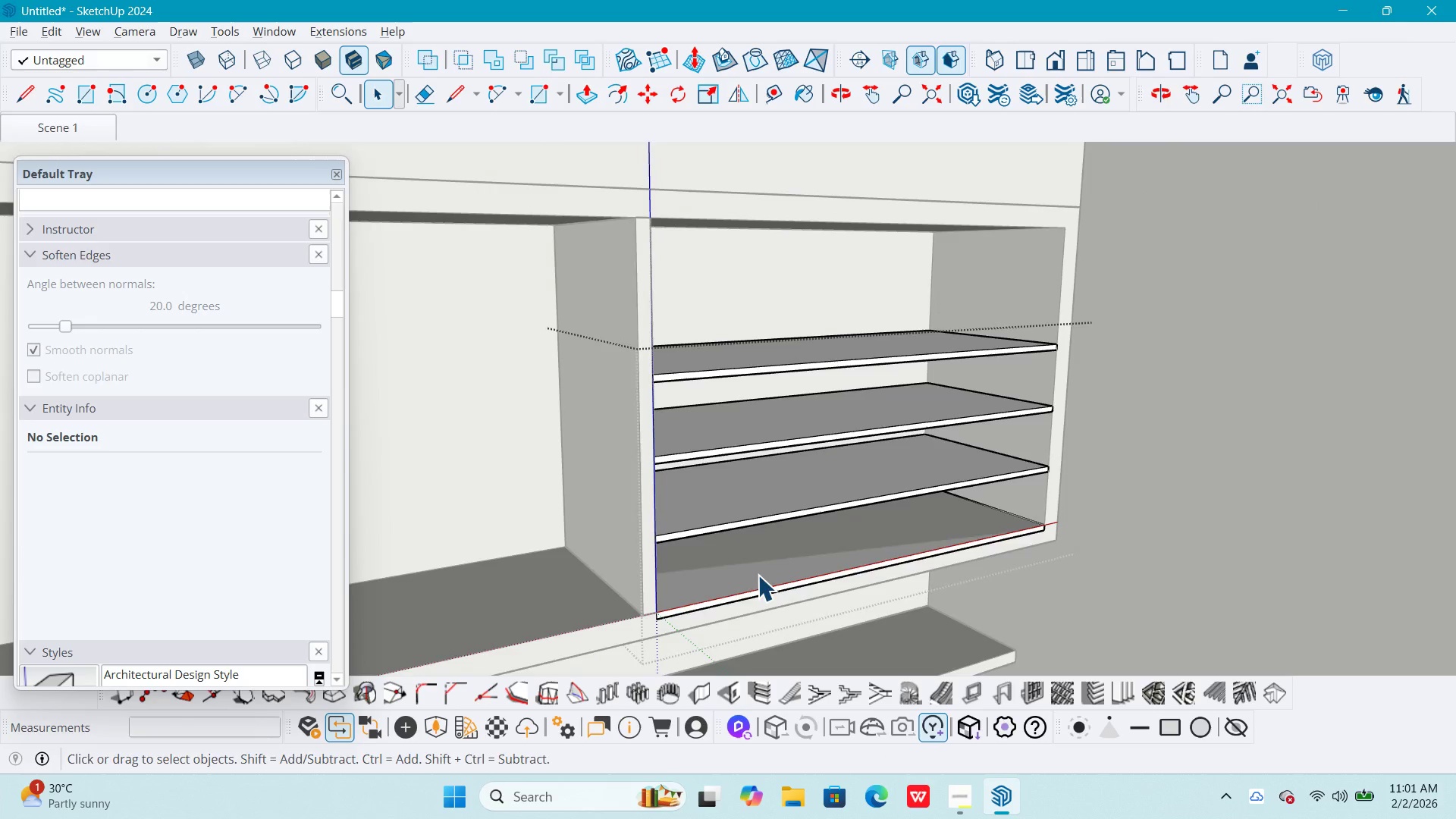 
scroll: coordinate [805, 482], scroll_direction: down, amount: 4.0
 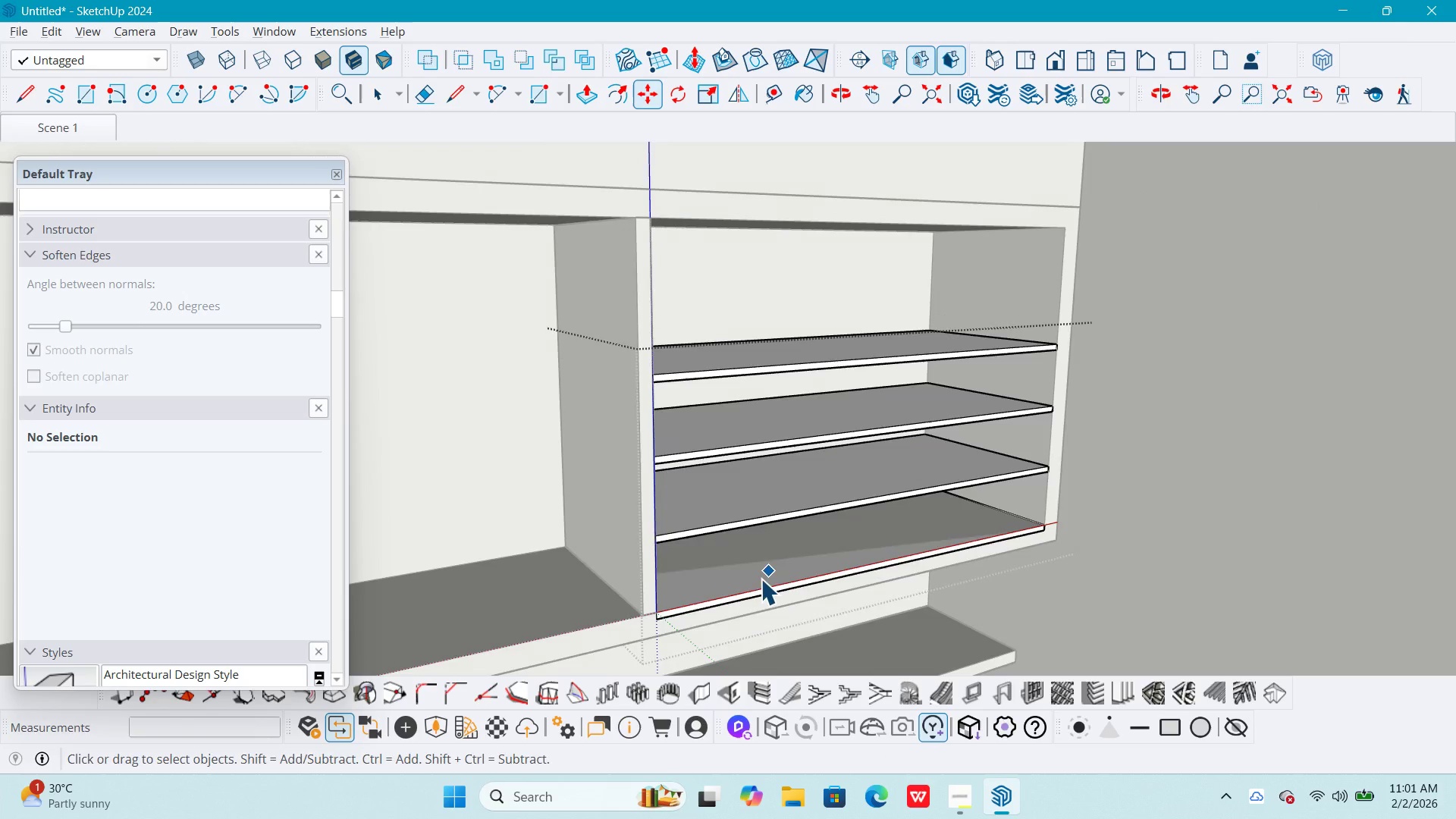 
left_click([758, 575])
 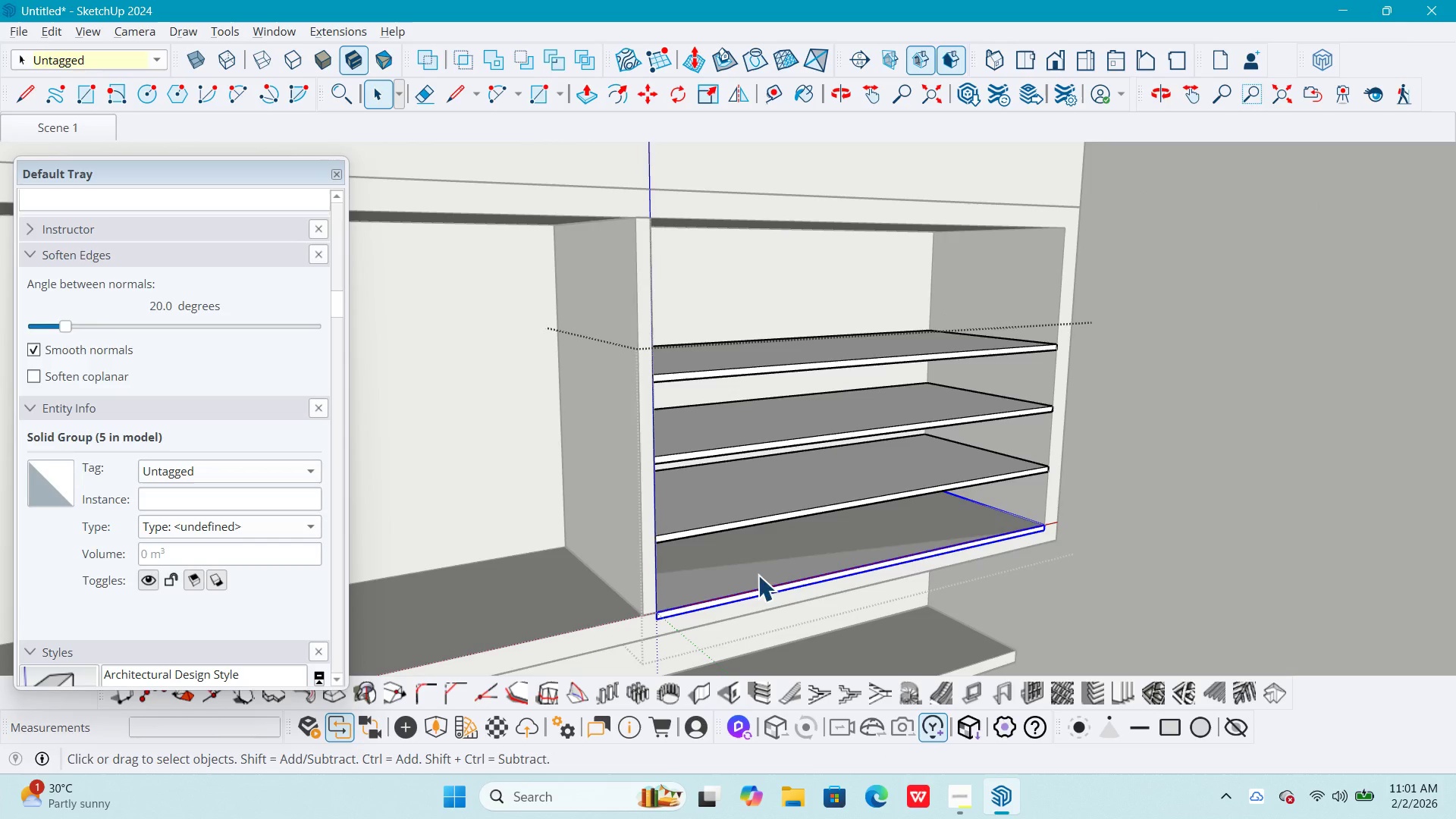 
key(Delete)
 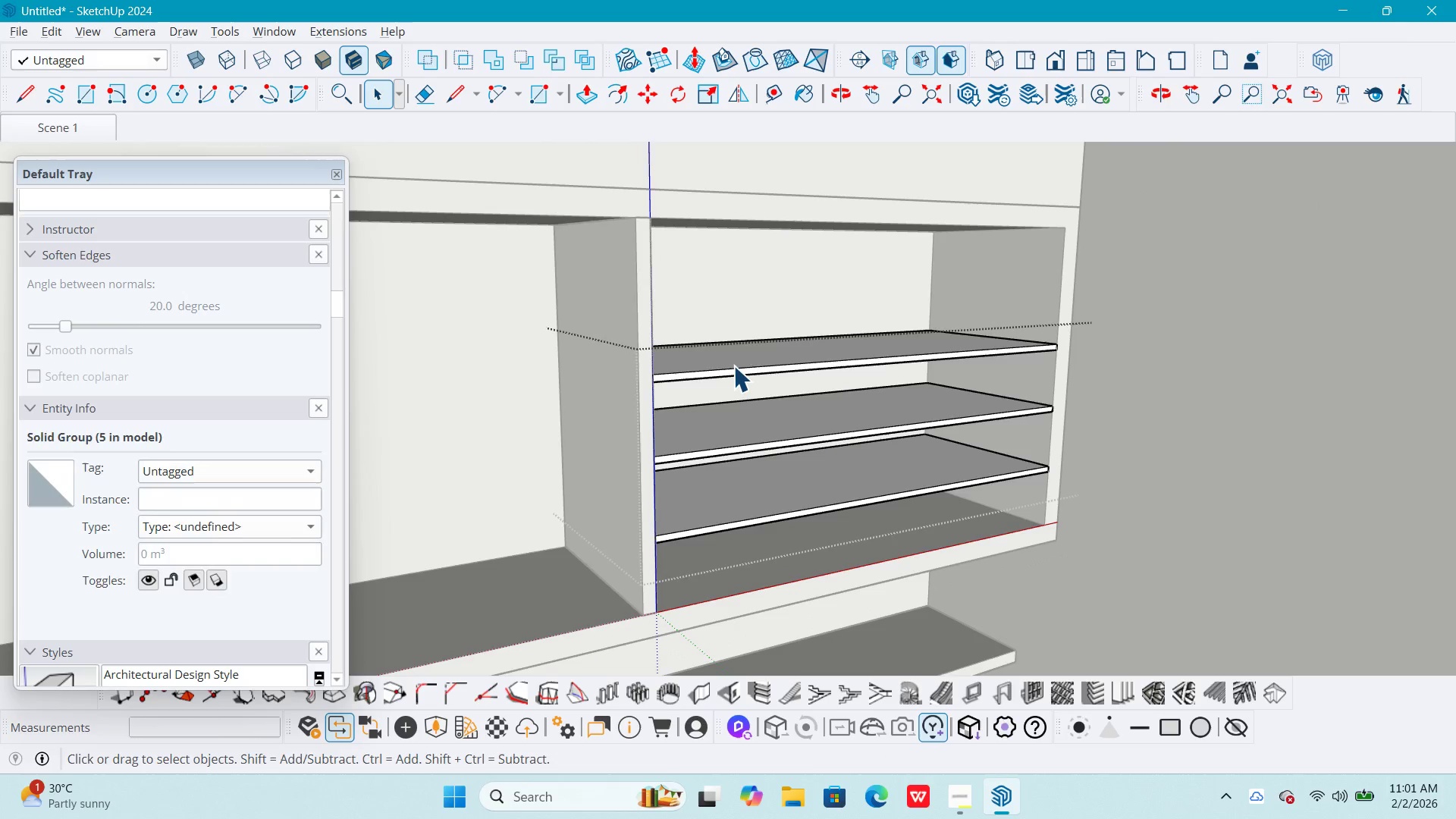 
left_click([733, 366])
 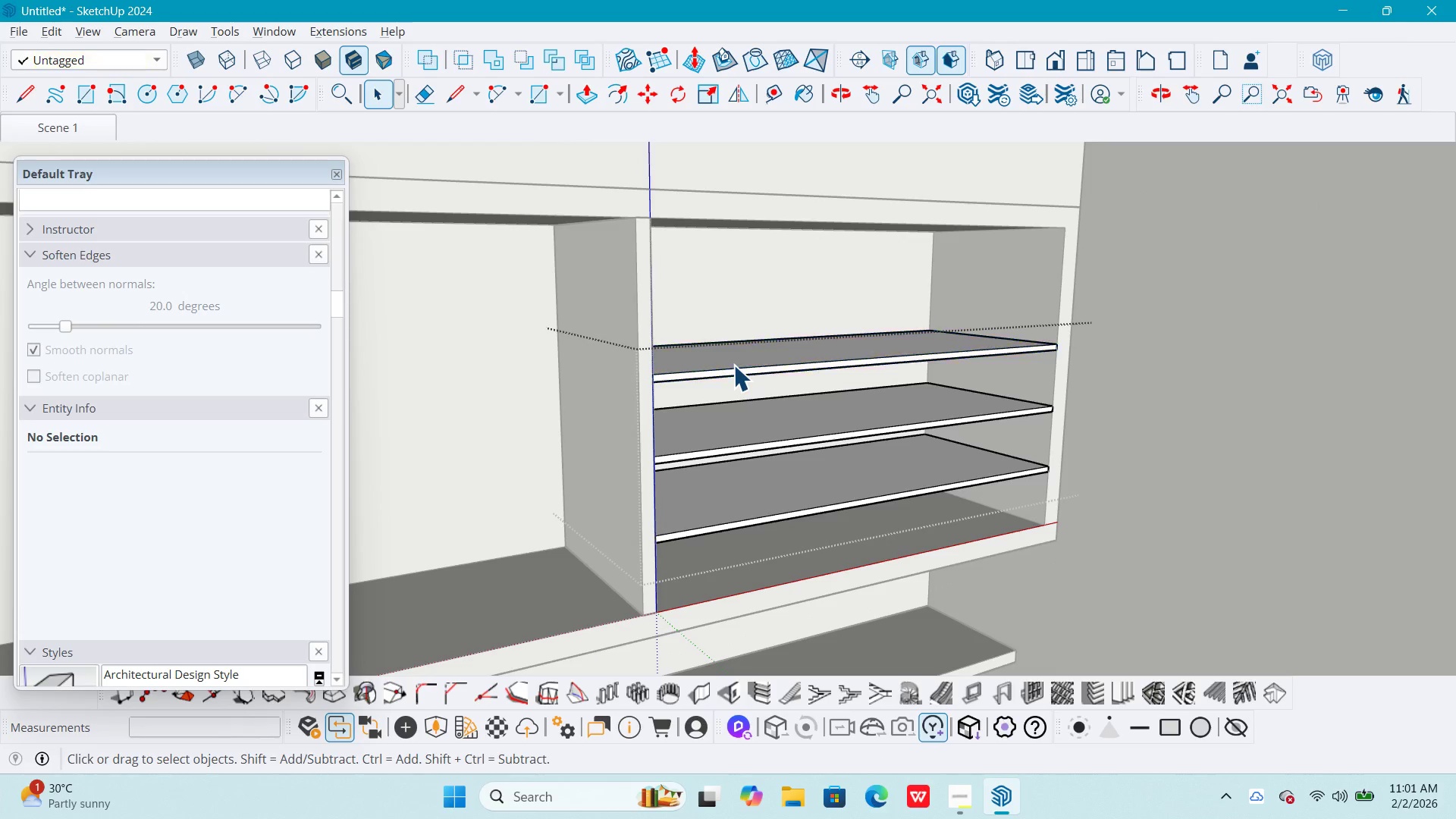 
key(Delete)
 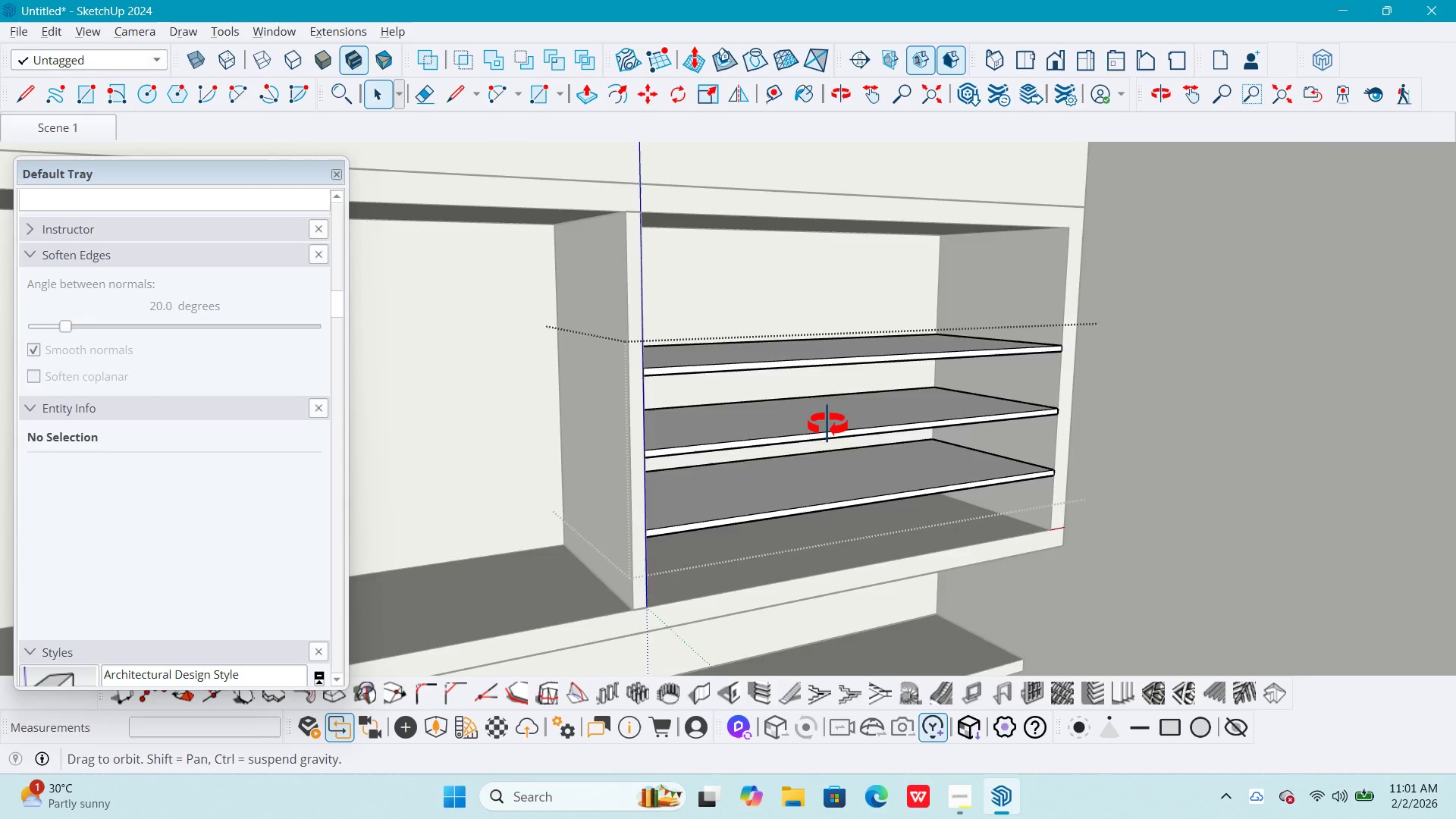 
scroll: coordinate [814, 425], scroll_direction: up, amount: 1.0
 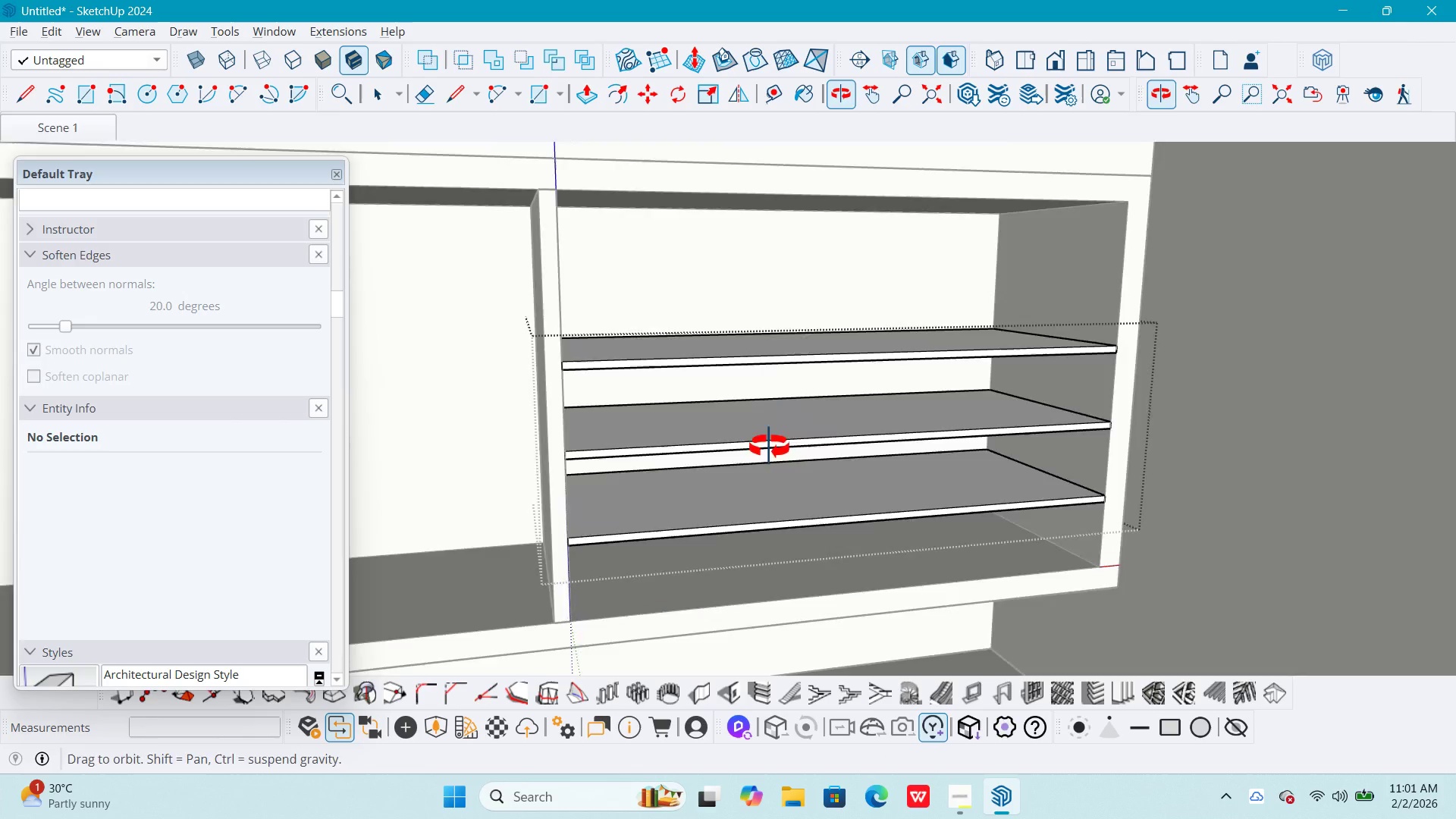 
scroll: coordinate [739, 458], scroll_direction: down, amount: 3.0
 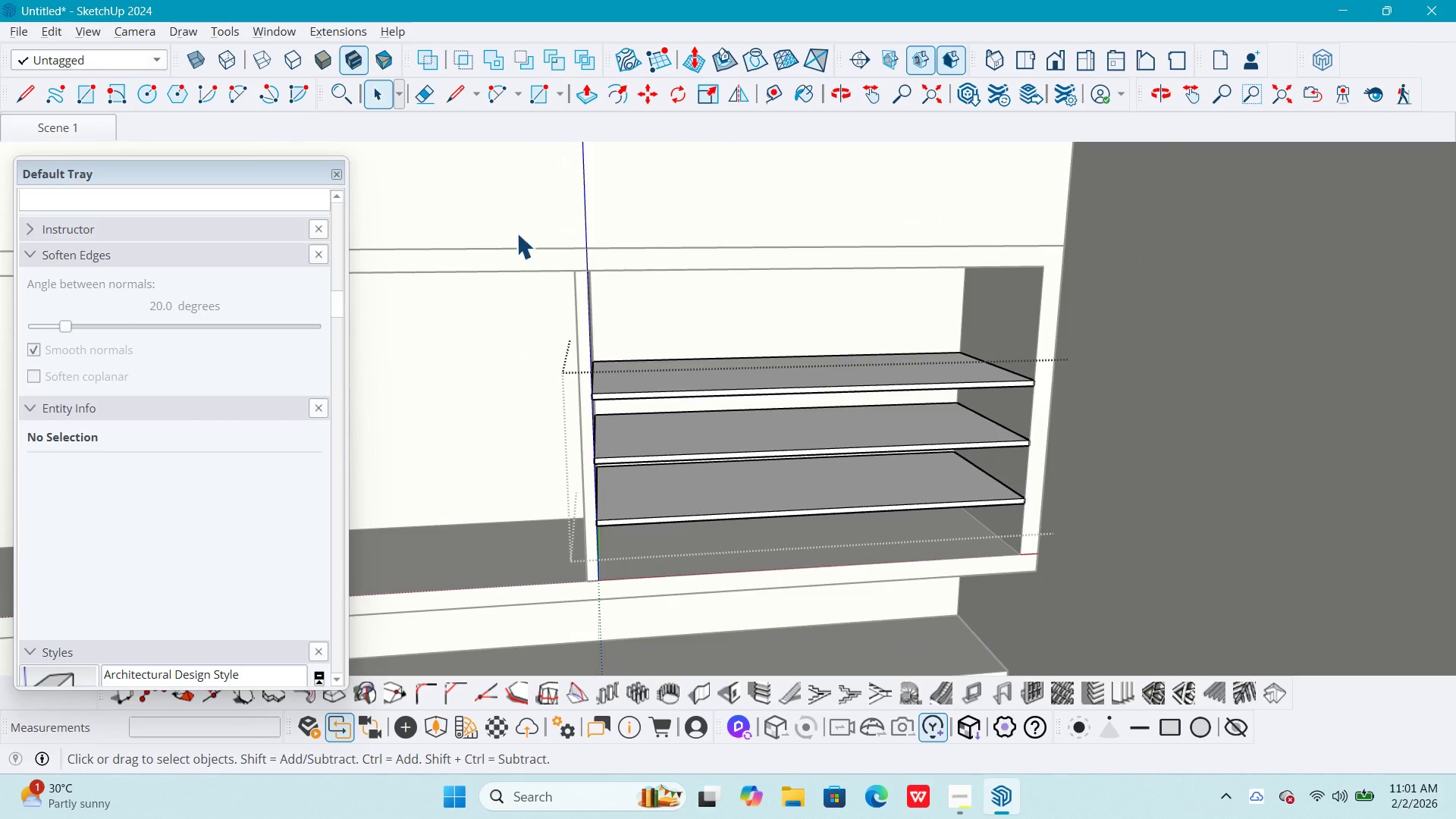 
left_click_drag(start_coordinate=[513, 226], to_coordinate=[1085, 633])
 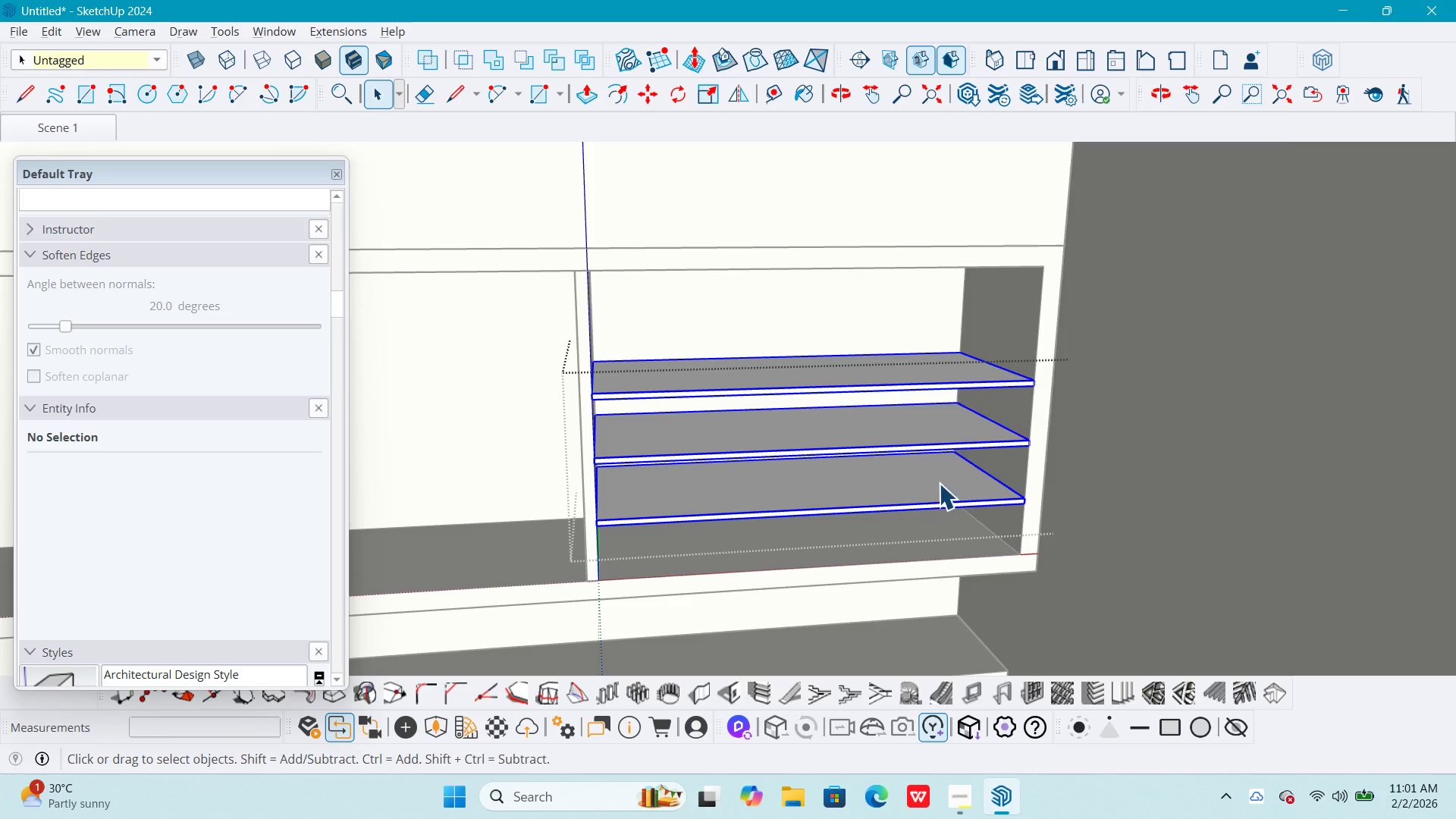 
right_click([938, 482])
 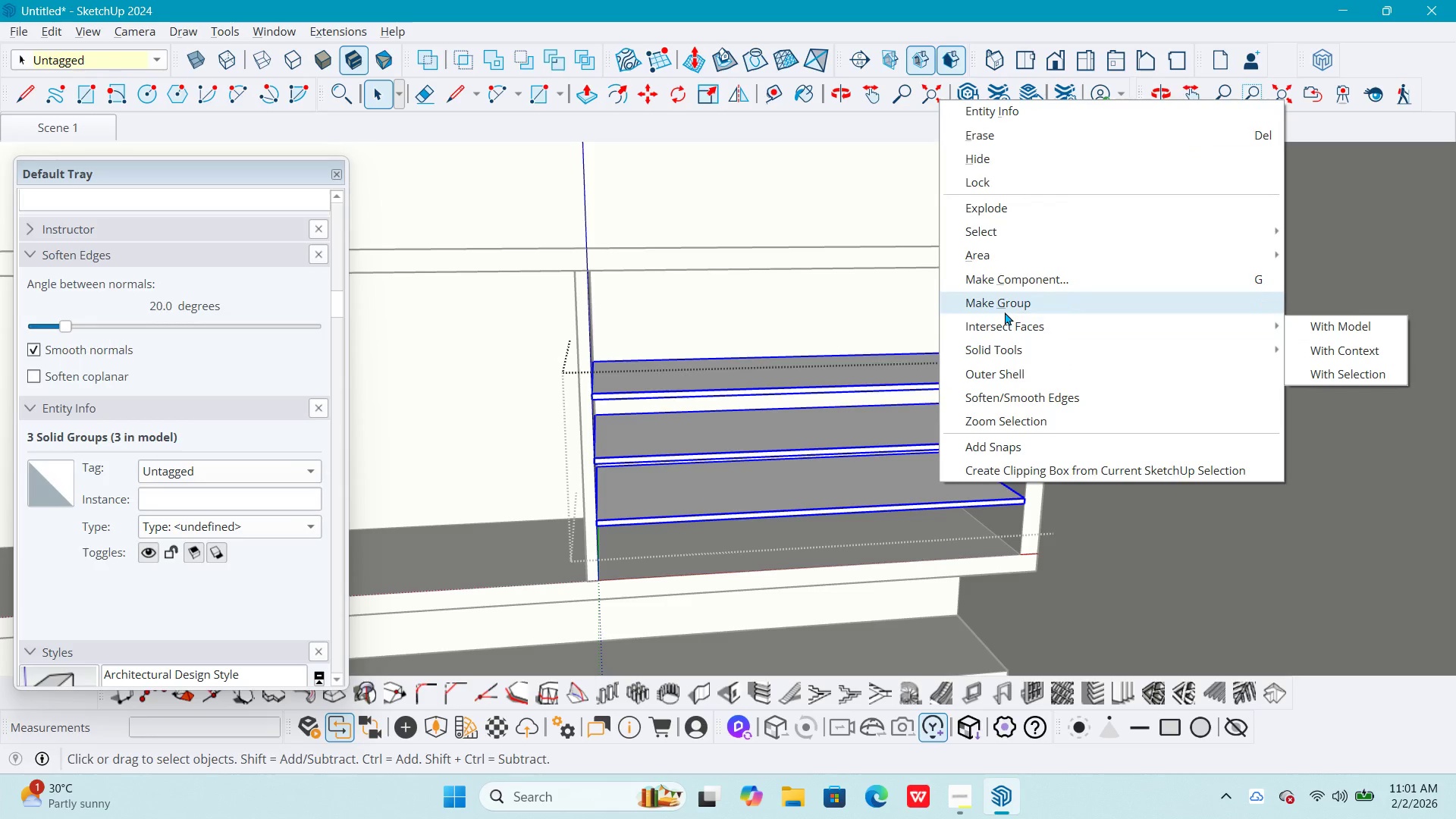 
left_click([1005, 310])
 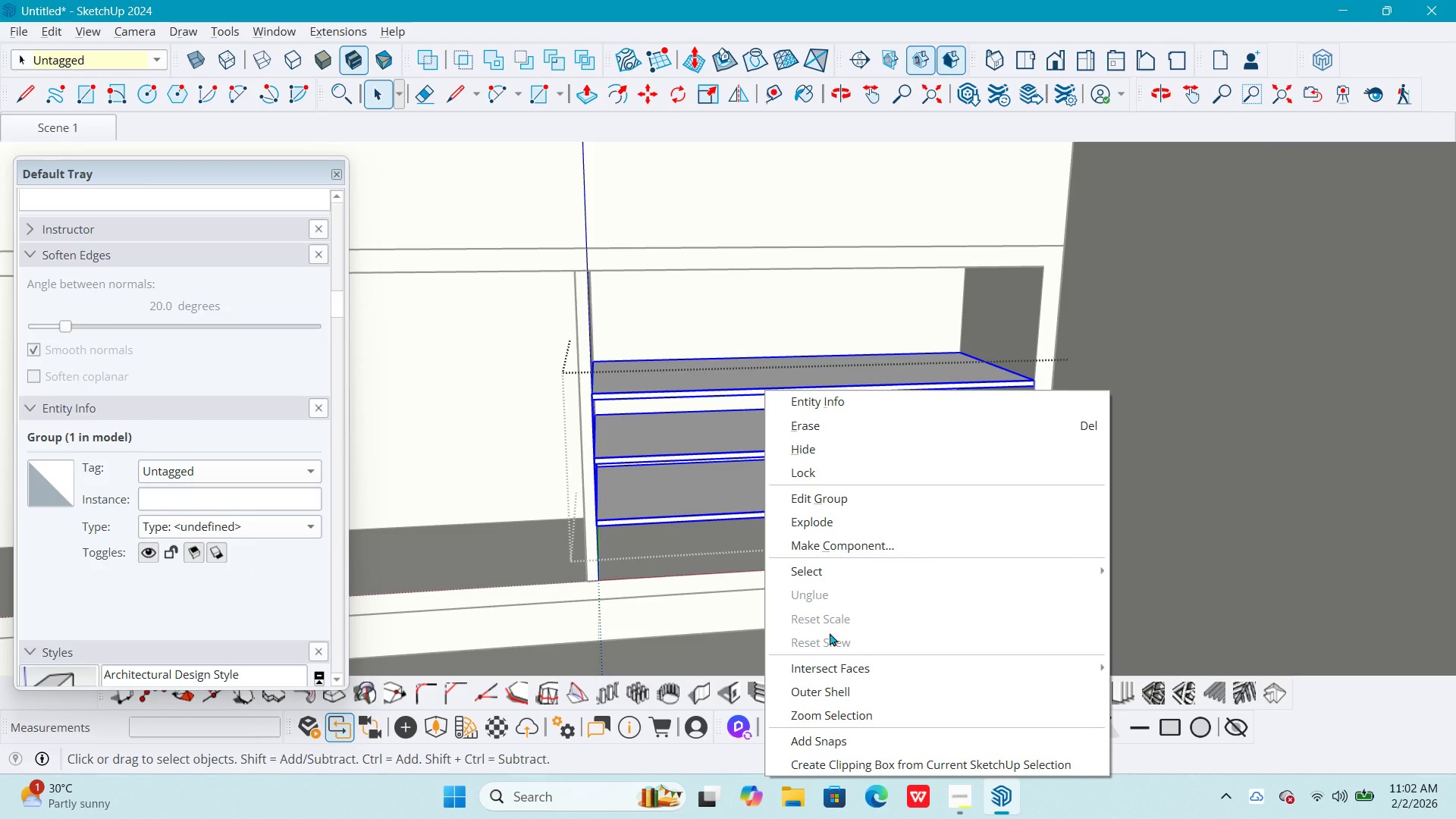 
left_click([850, 551])
 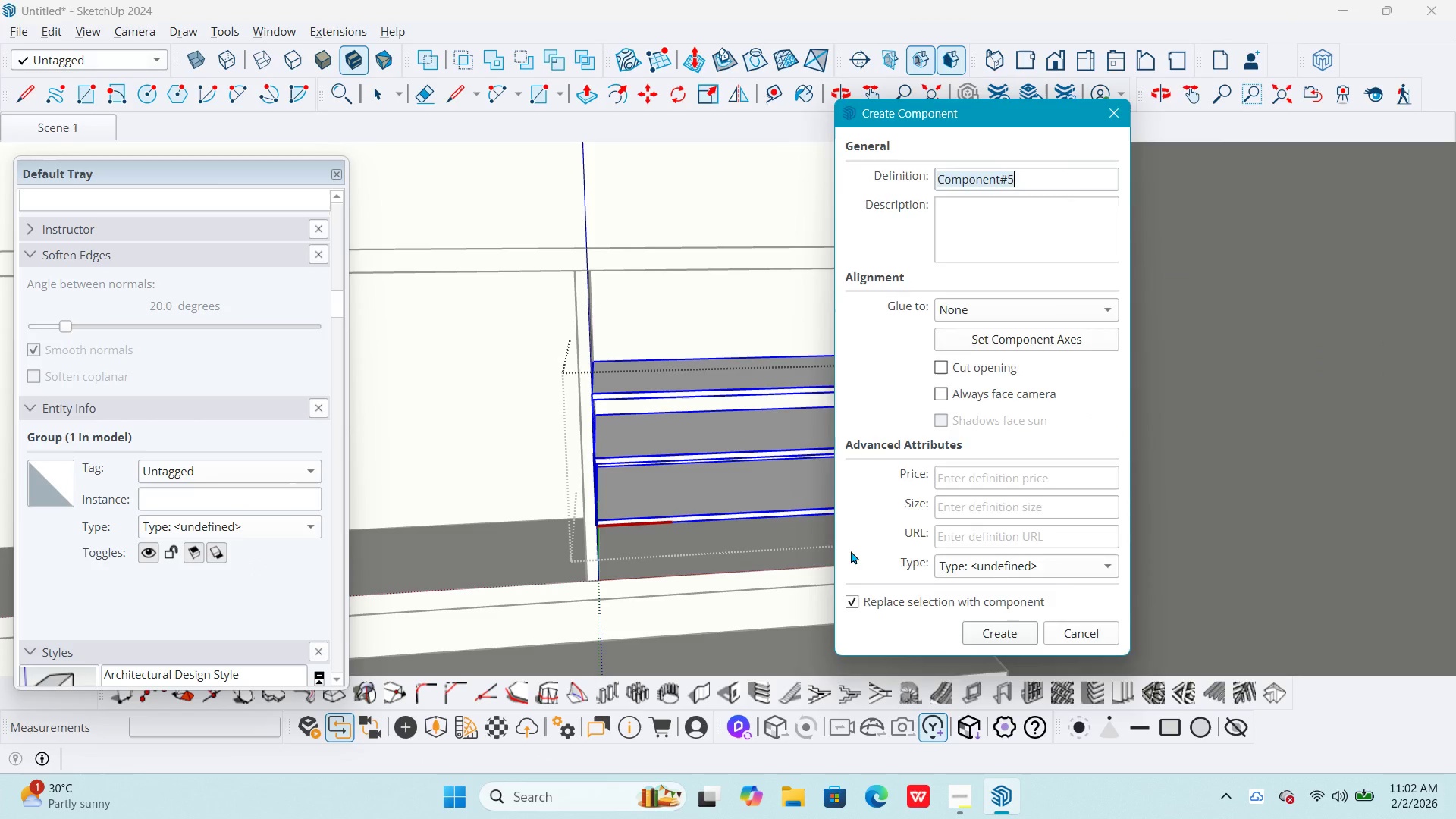 
key(NumpadEnter)
 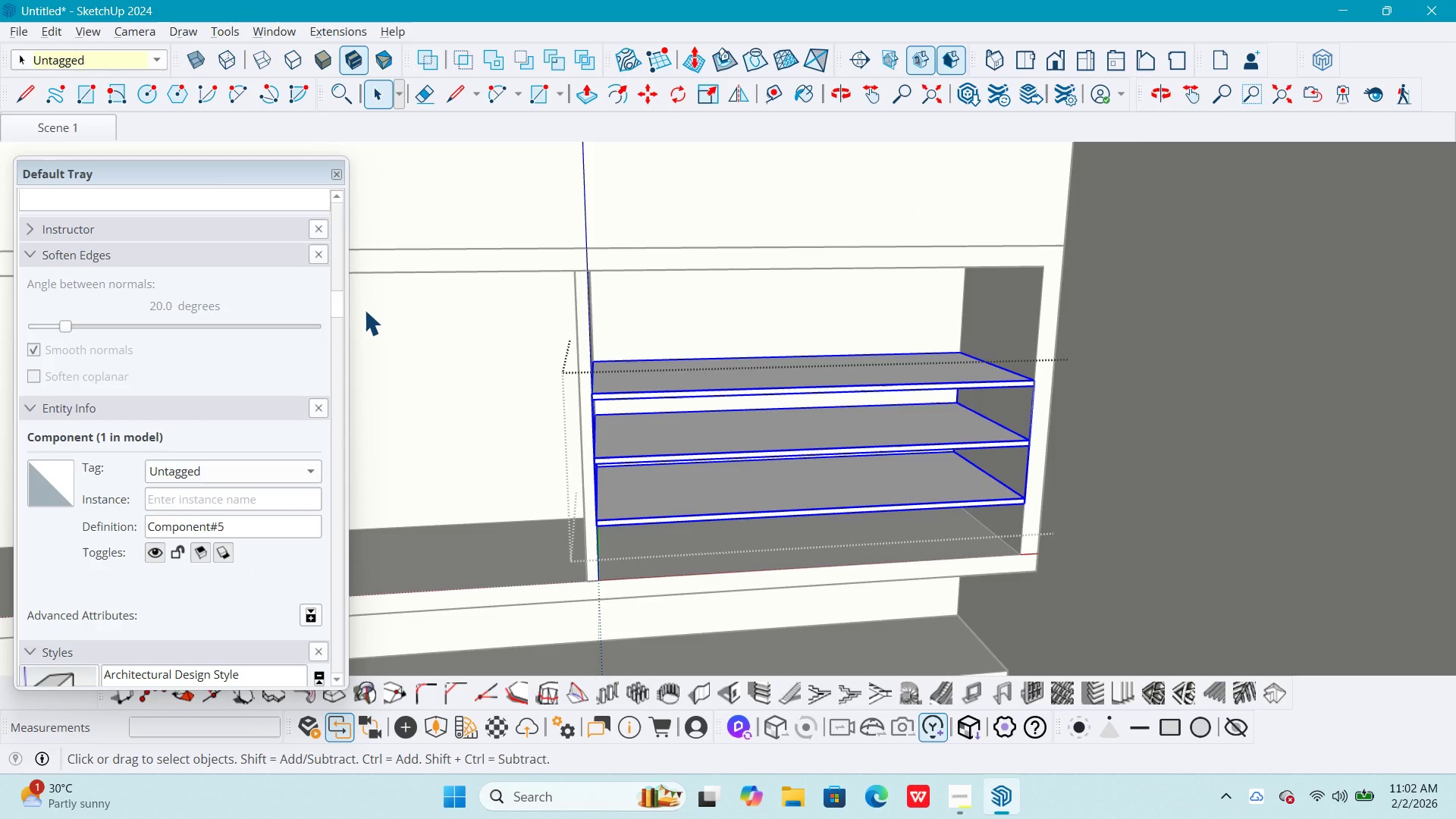 
left_click_drag(start_coordinate=[337, 309], to_coordinate=[356, 202])
 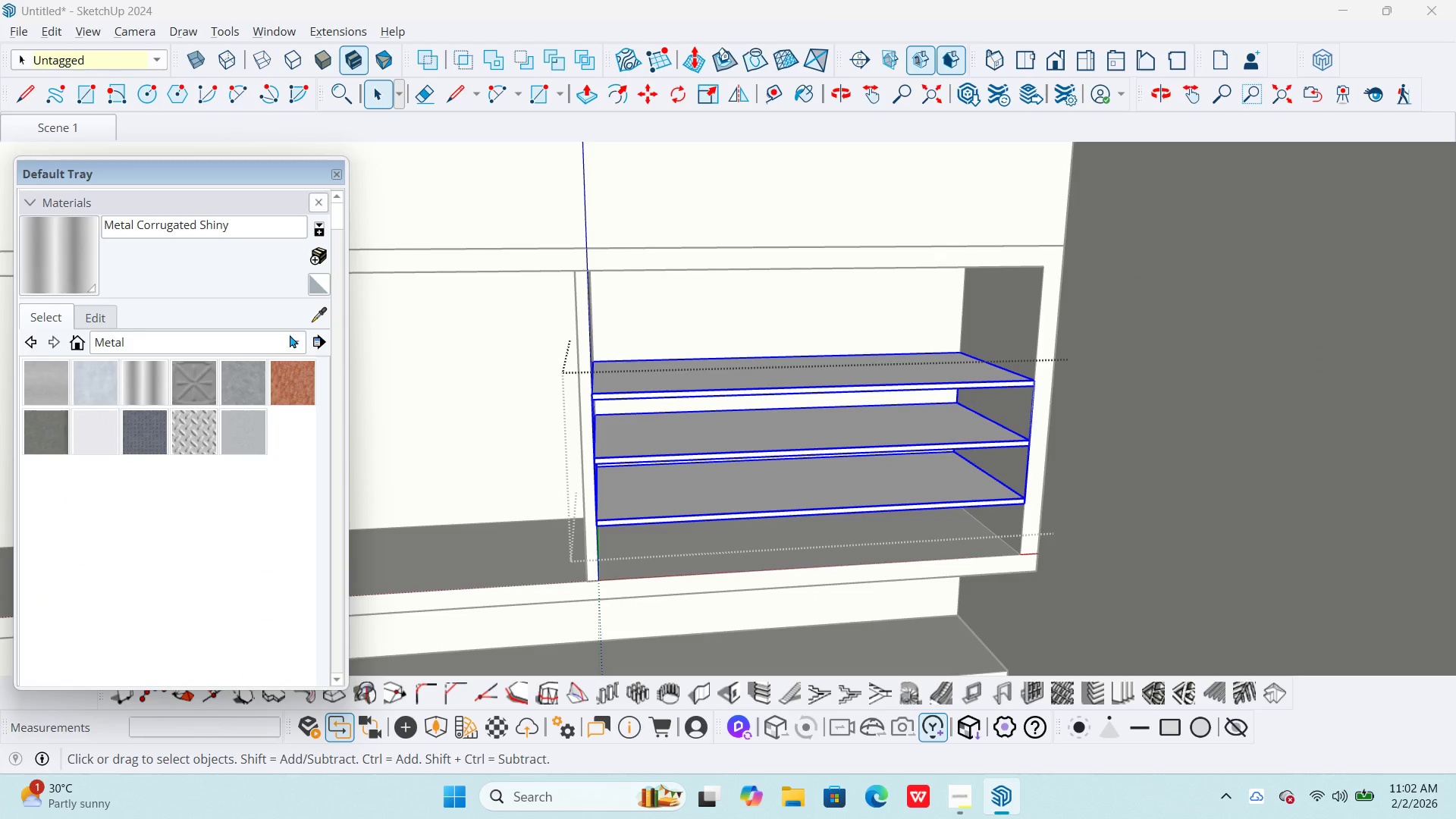 
left_click([290, 336])
 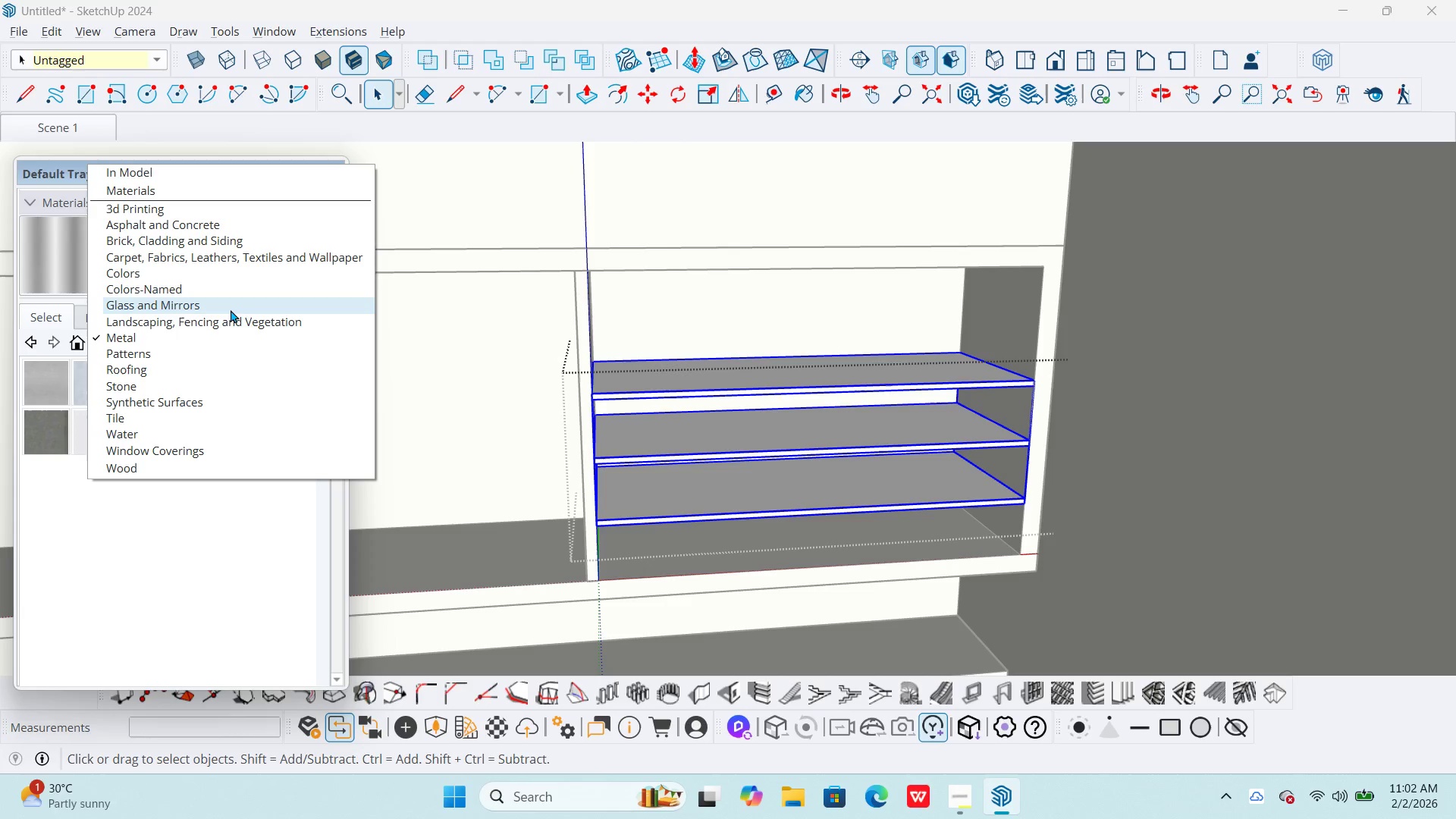 
left_click([231, 309])
 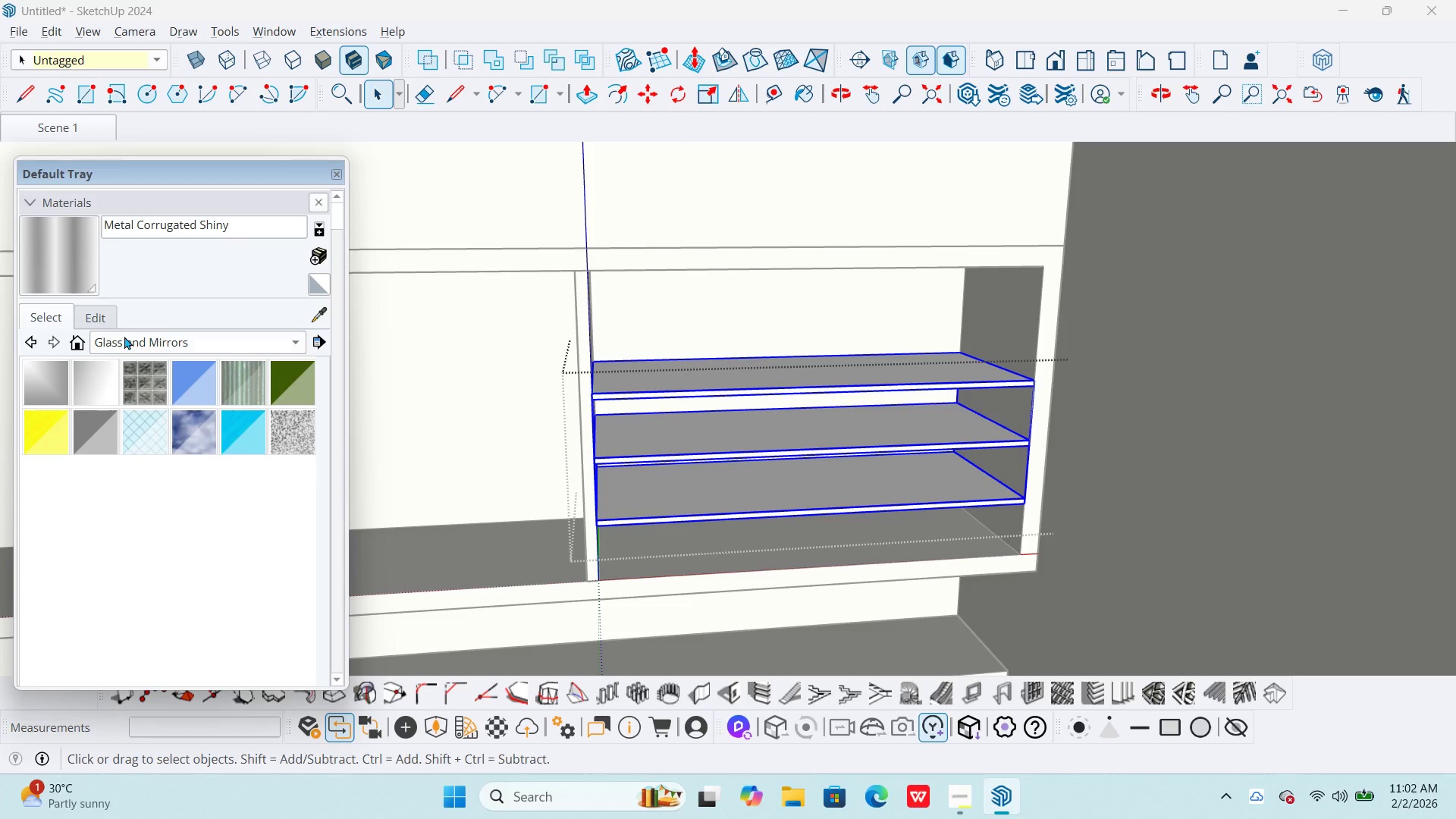 
left_click([156, 343])
 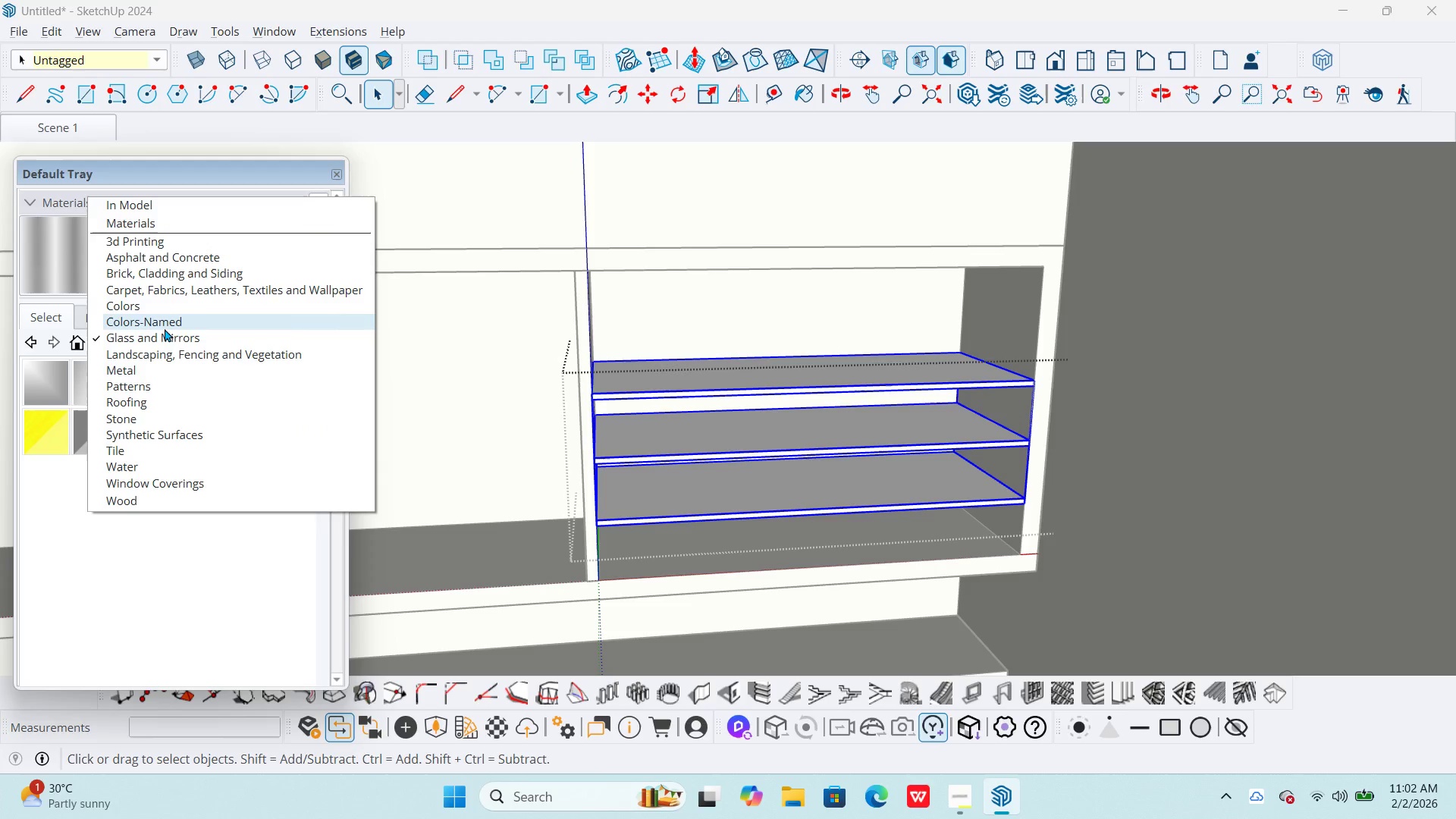 
left_click([165, 327])
 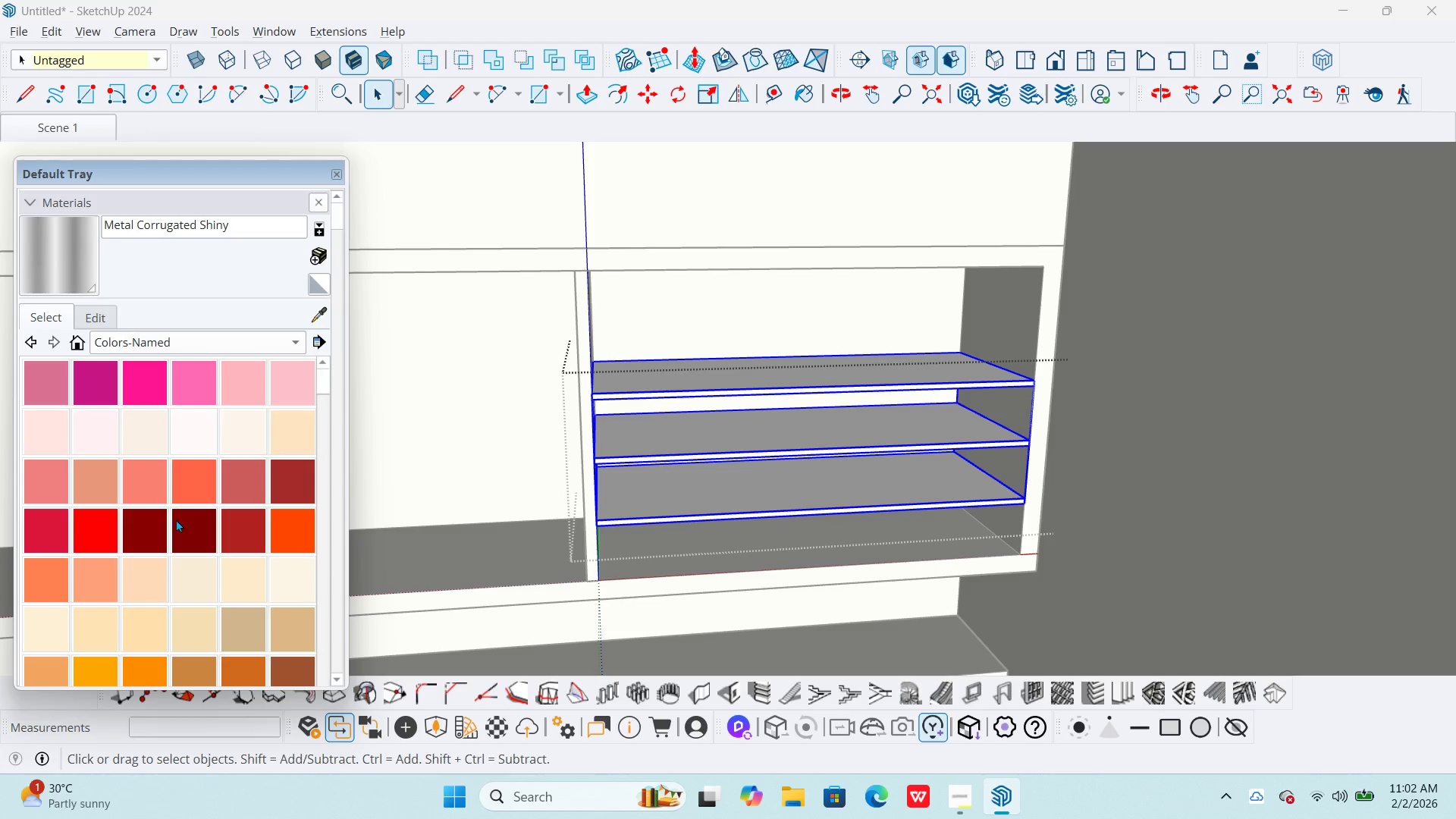 
scroll: coordinate [198, 548], scroll_direction: down, amount: 26.0
 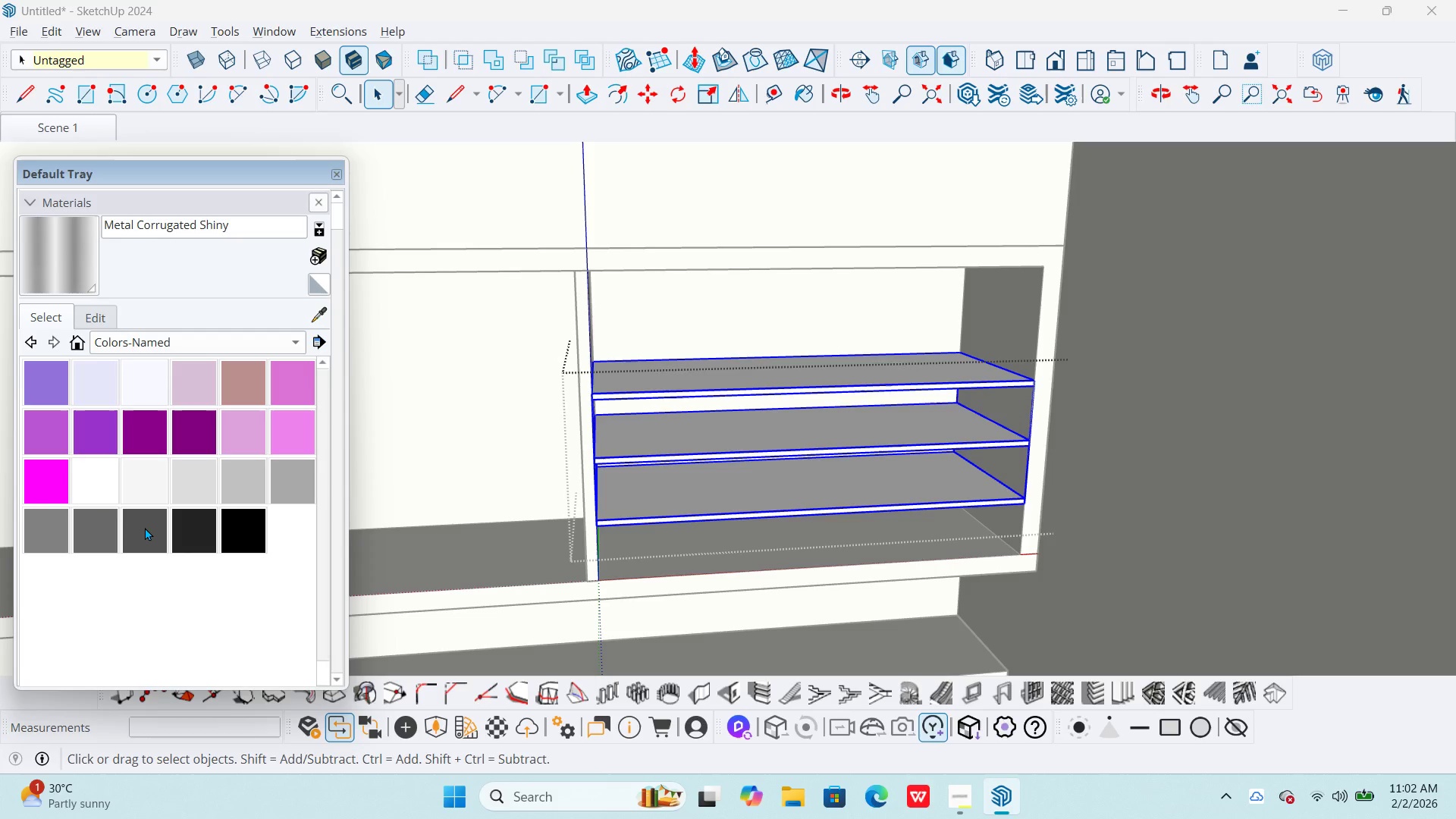 
left_click([90, 519])
 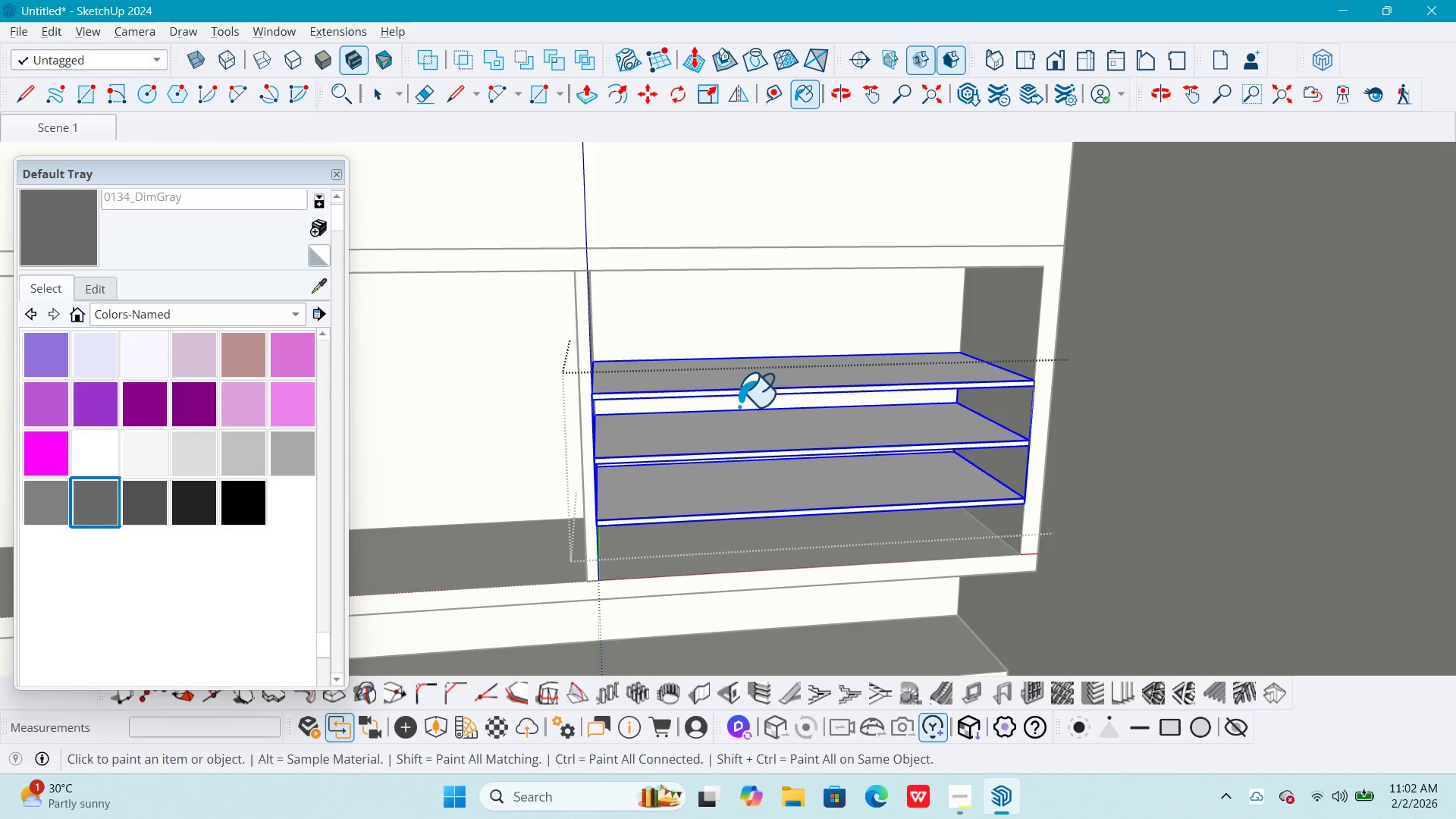 
left_click([740, 384])
 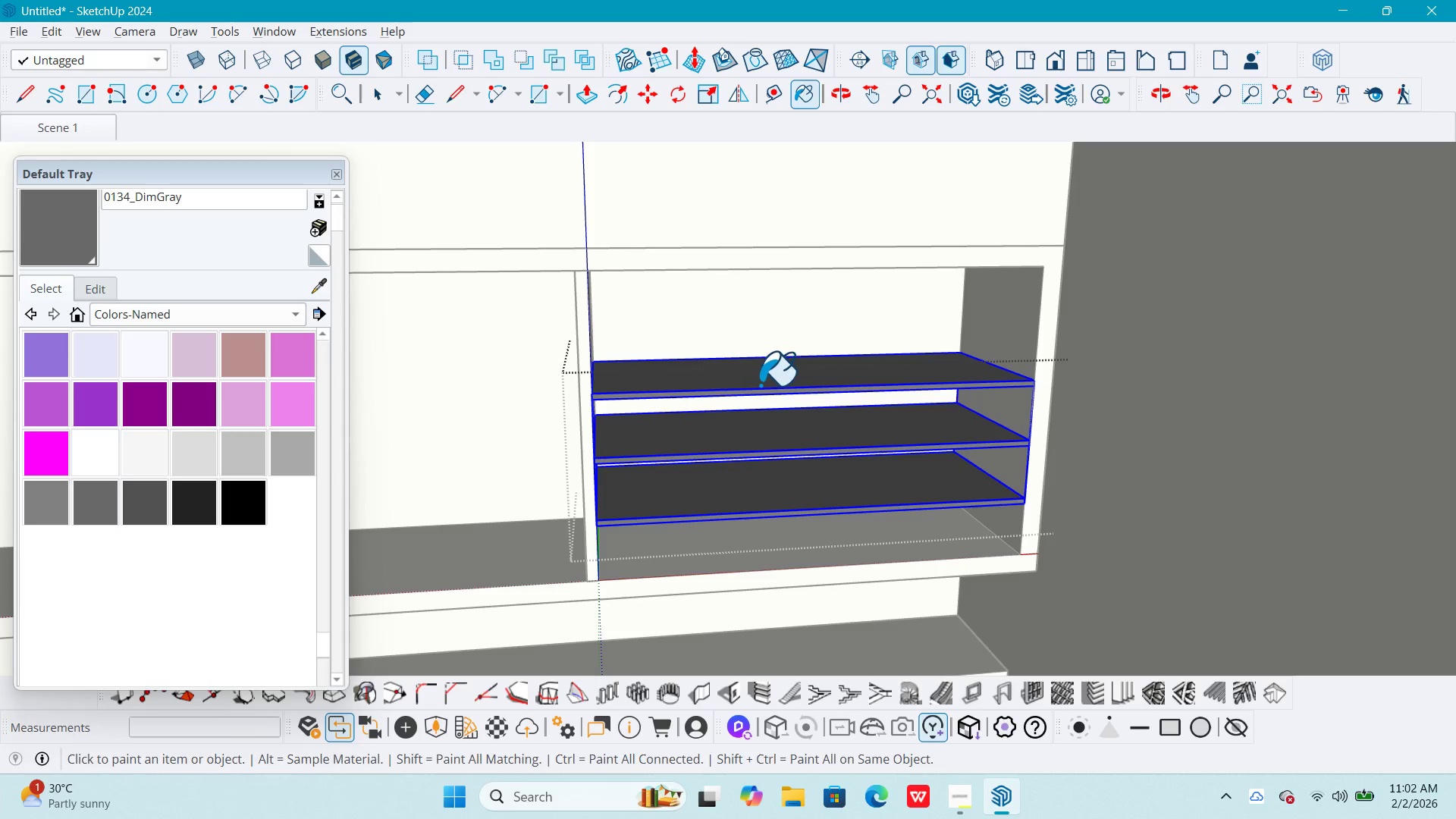 
key(Space)
 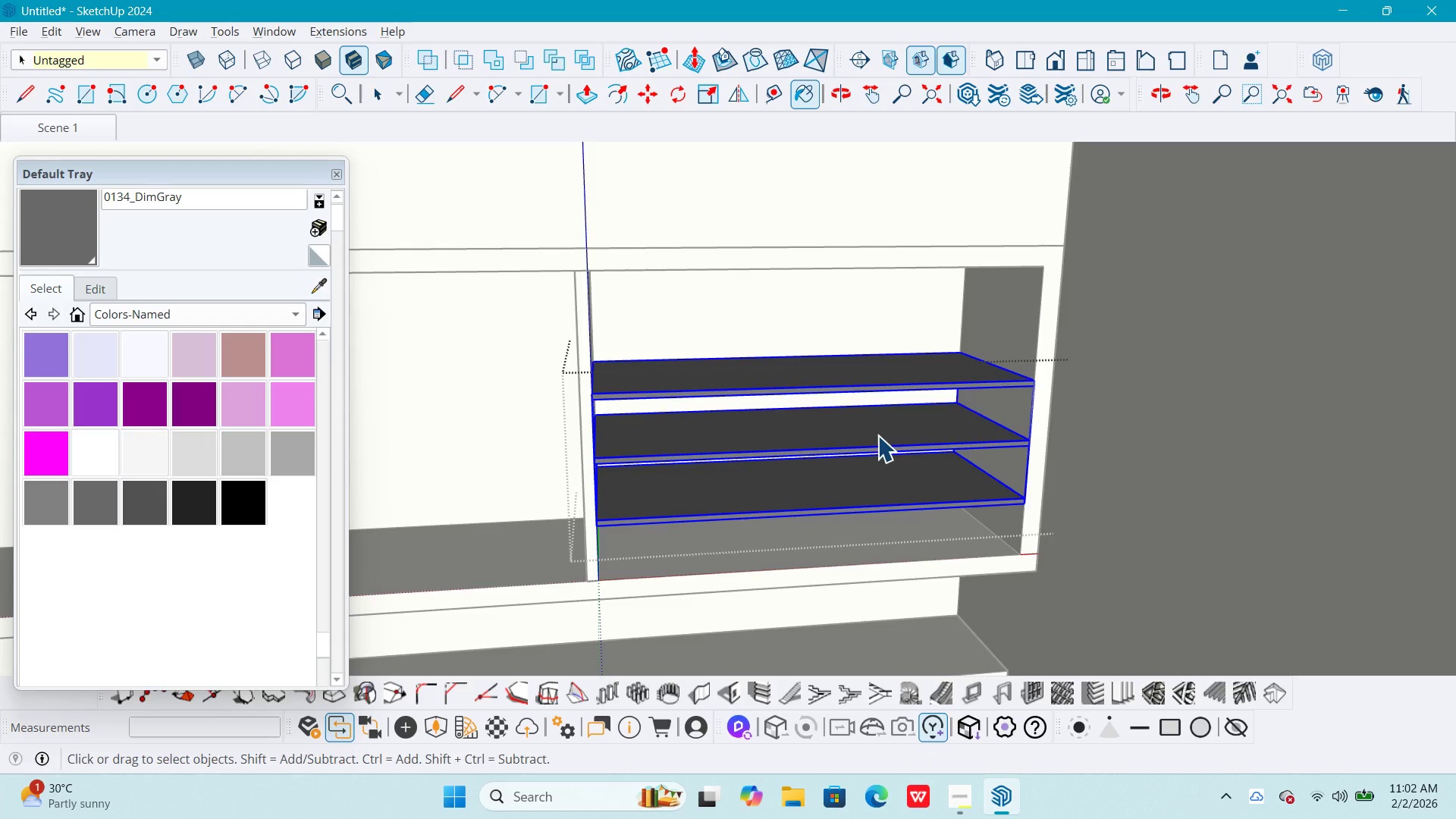 
key(Escape)
 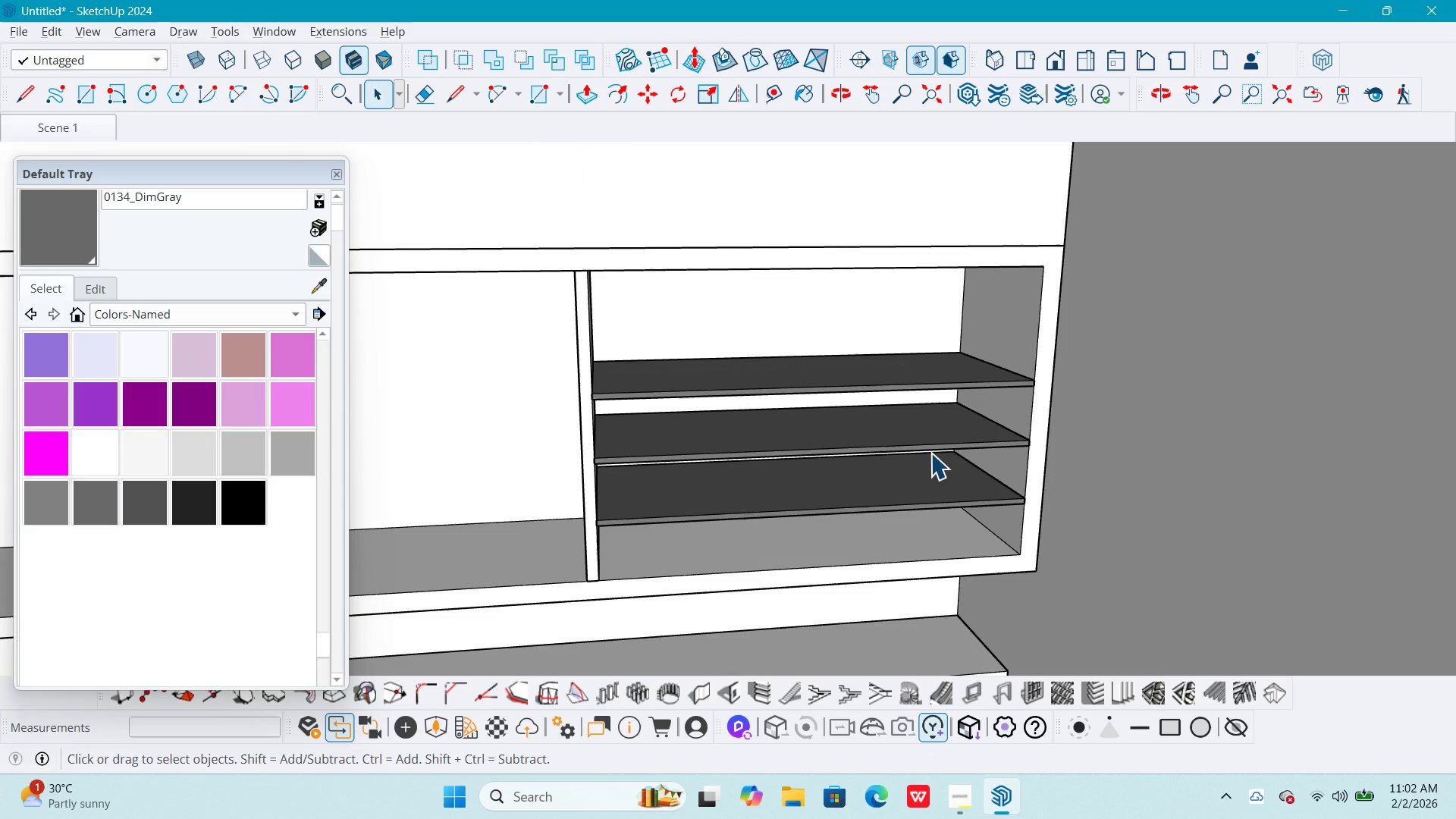 
key(Escape)
 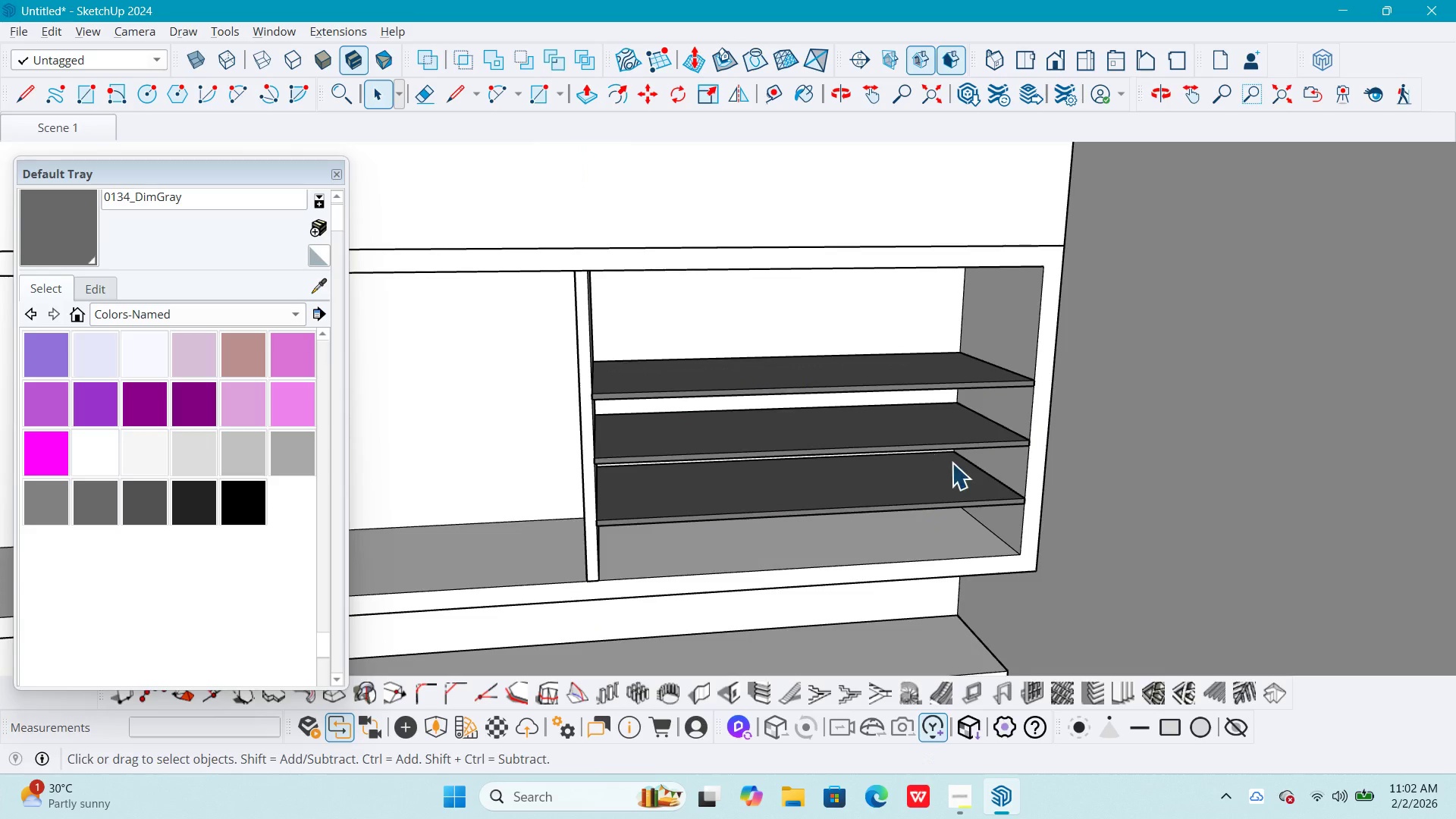 
key(Escape)
 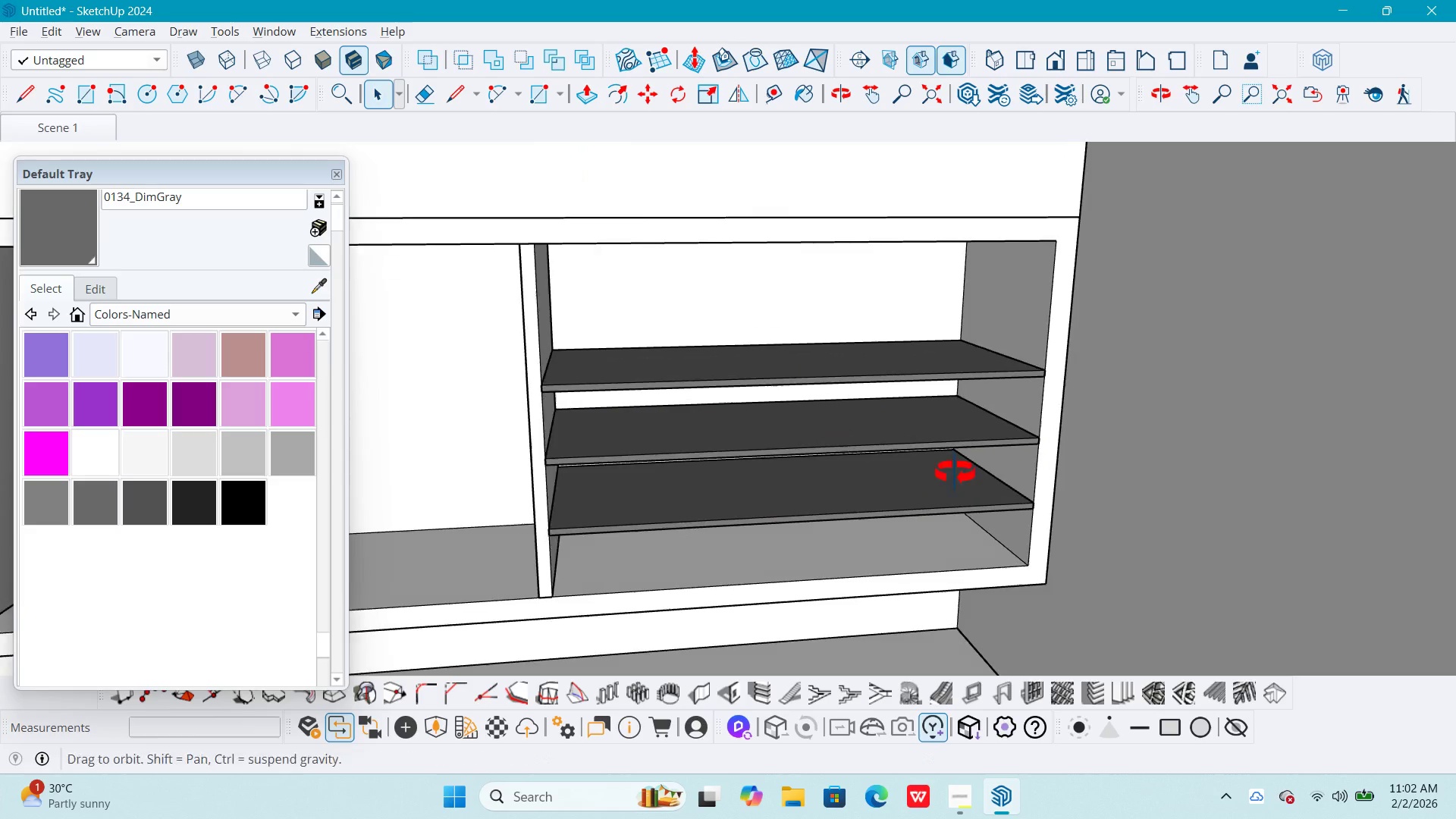 
scroll: coordinate [952, 463], scroll_direction: up, amount: 1.0
 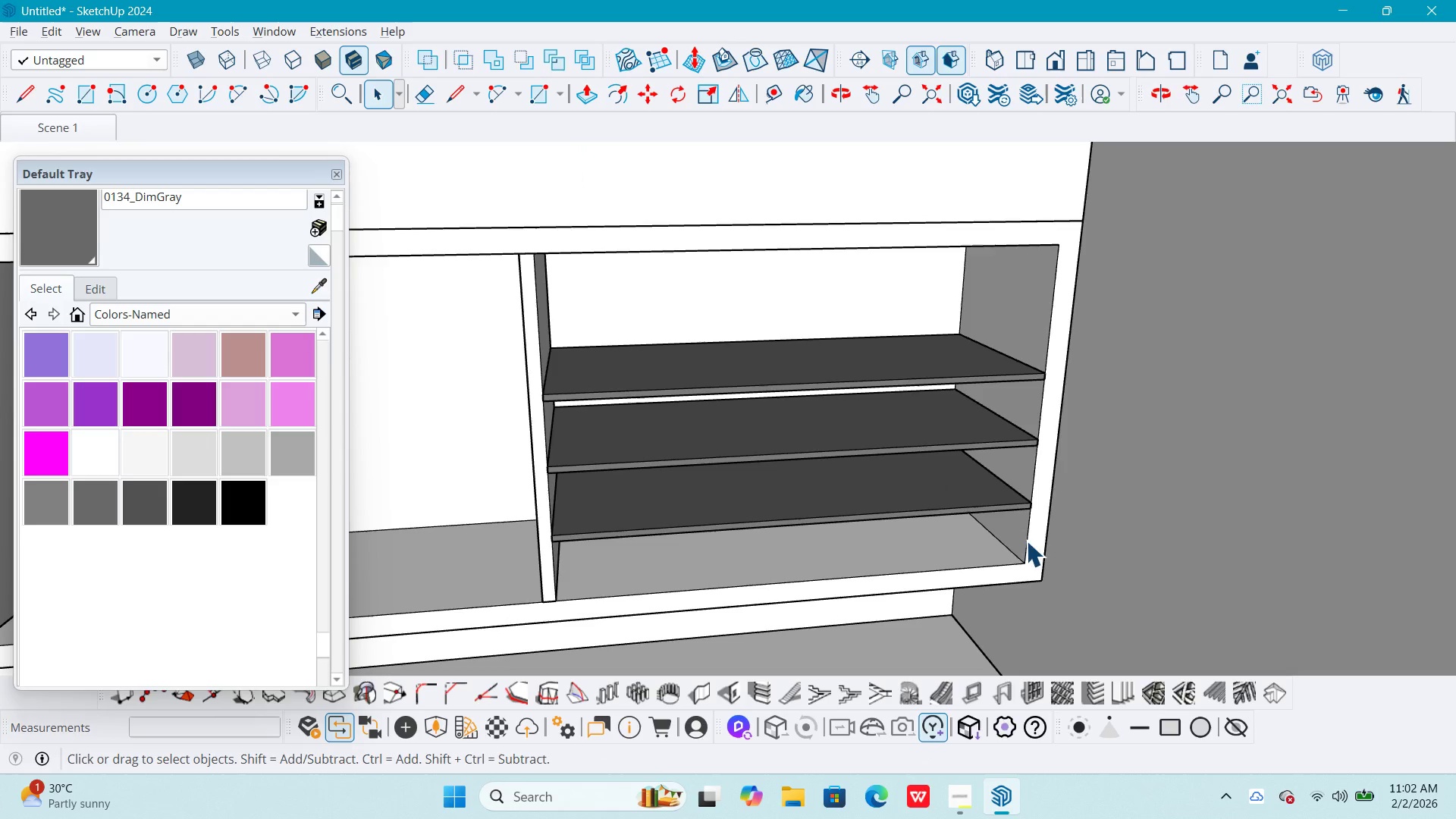 
left_click([1025, 541])
 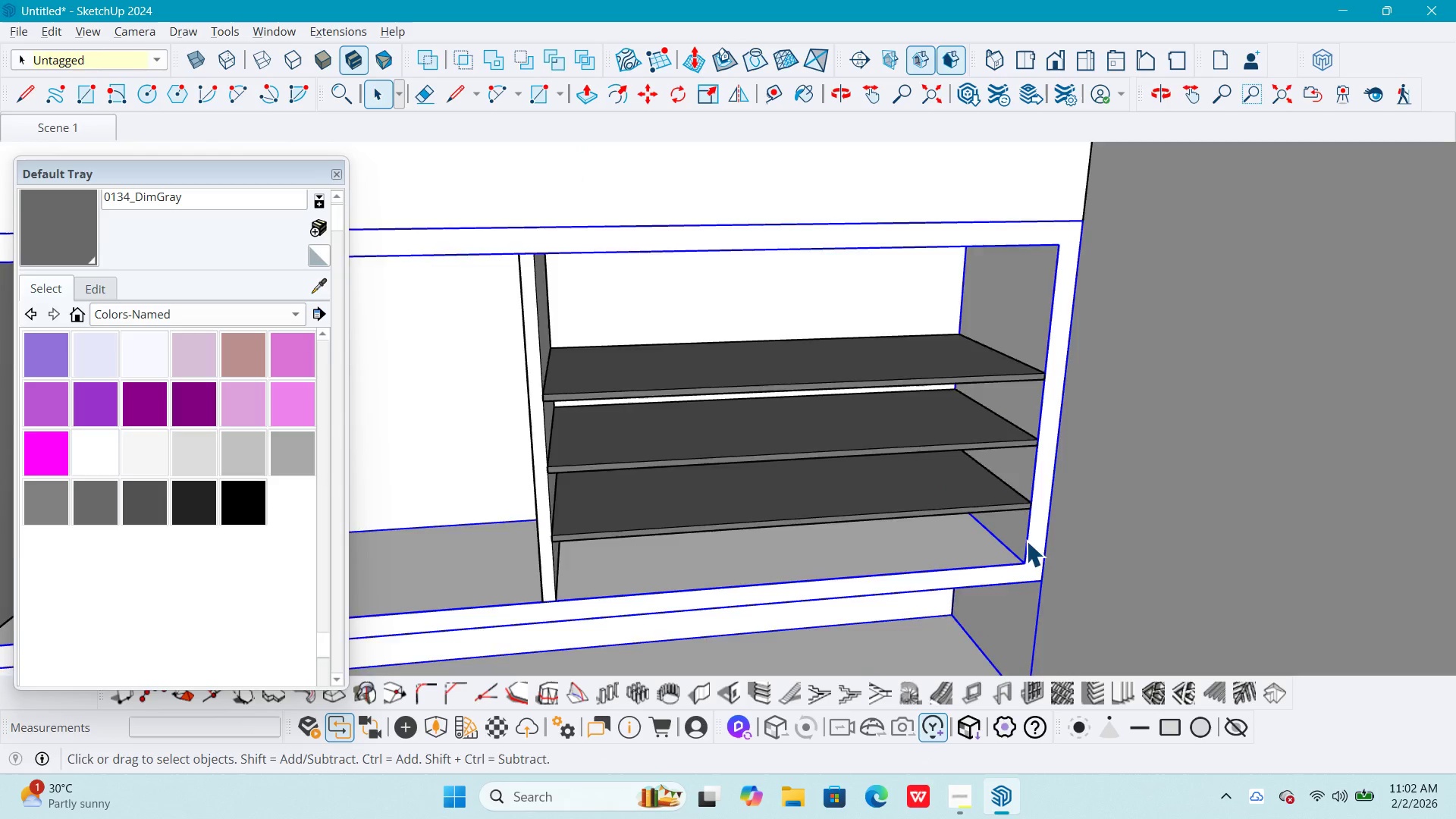 
left_click([954, 484])
 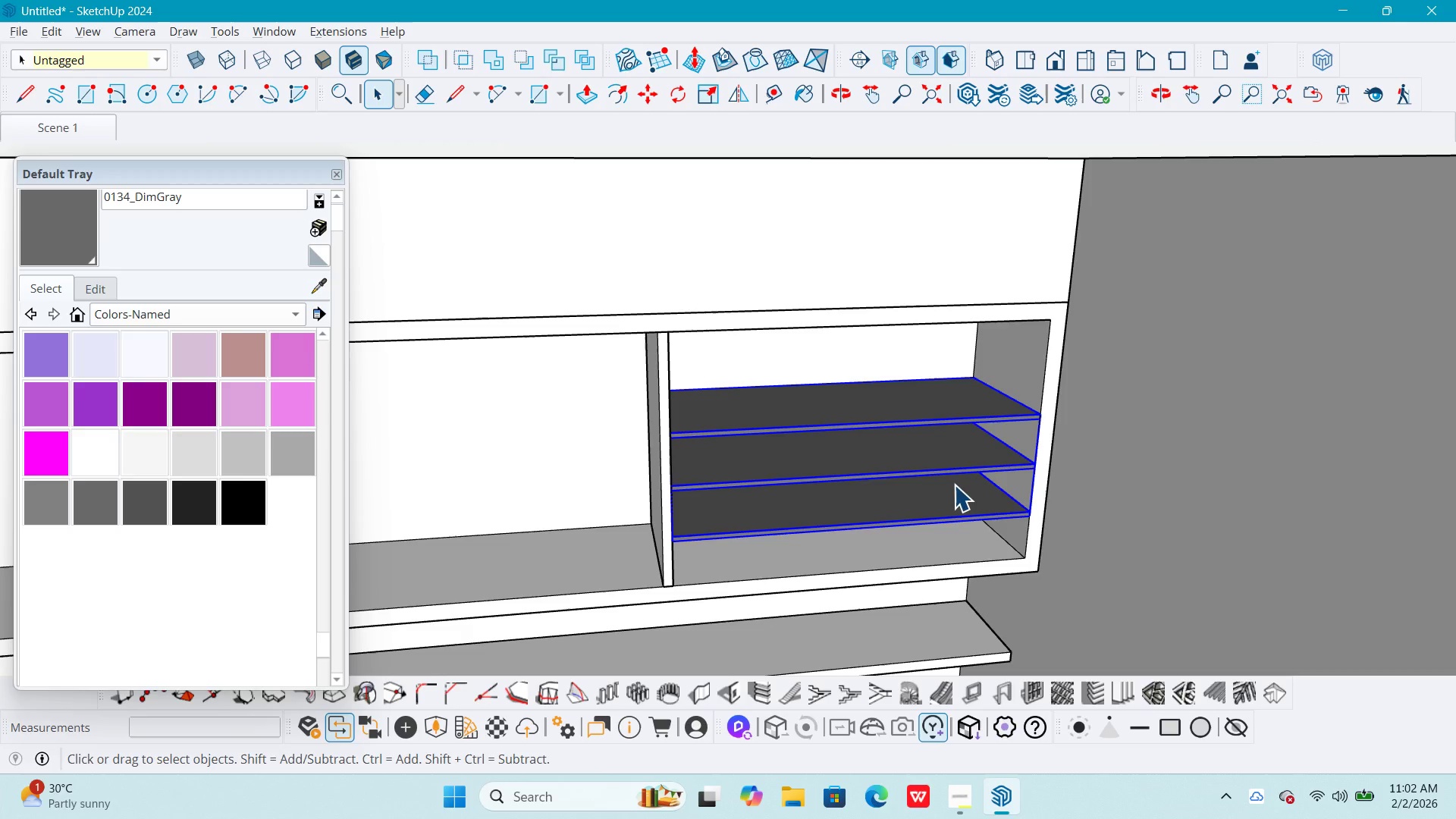 
scroll: coordinate [1026, 541], scroll_direction: down, amount: 3.0
 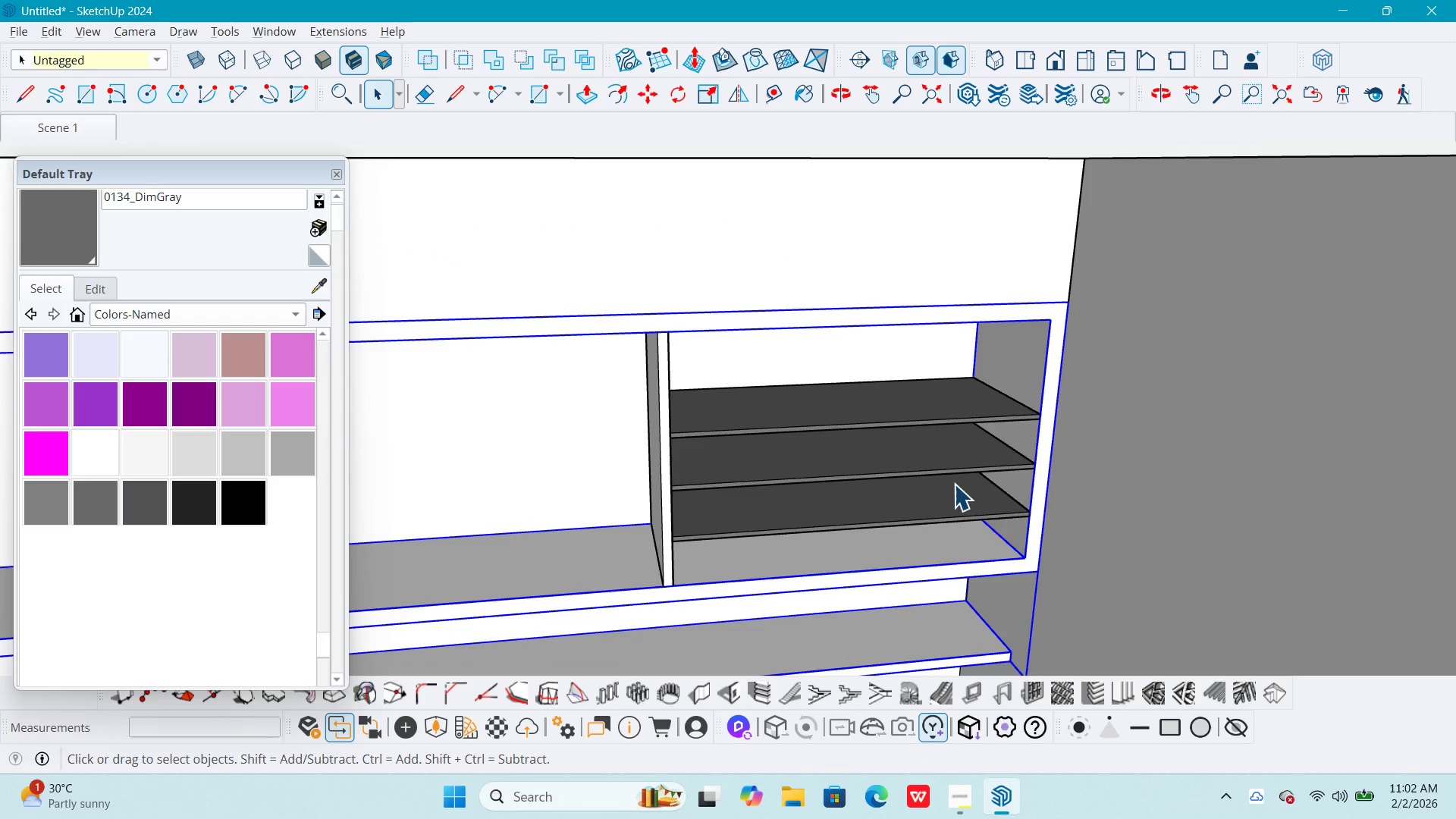 
key(M)
 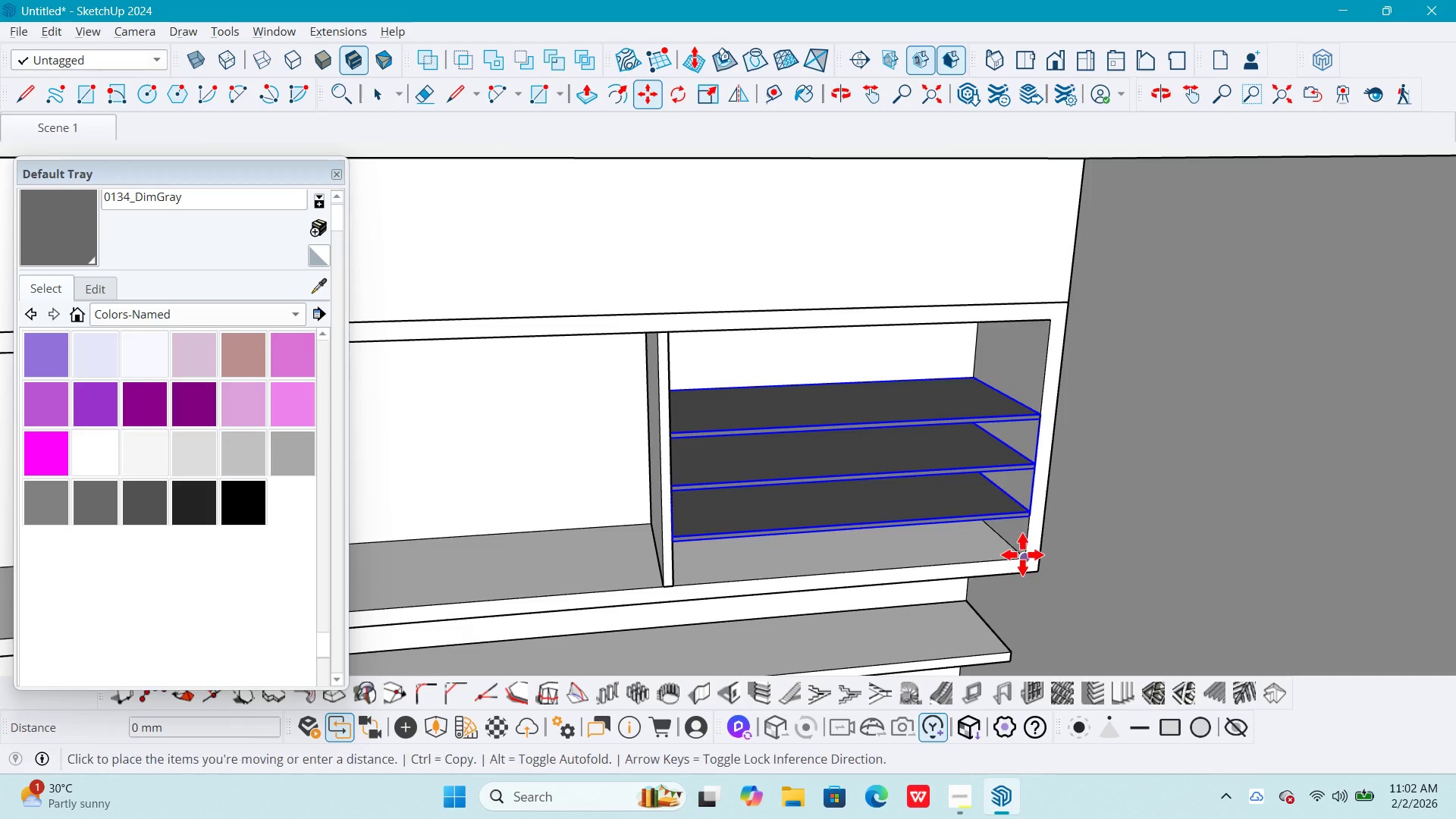 
key(Control+ControlLeft)
 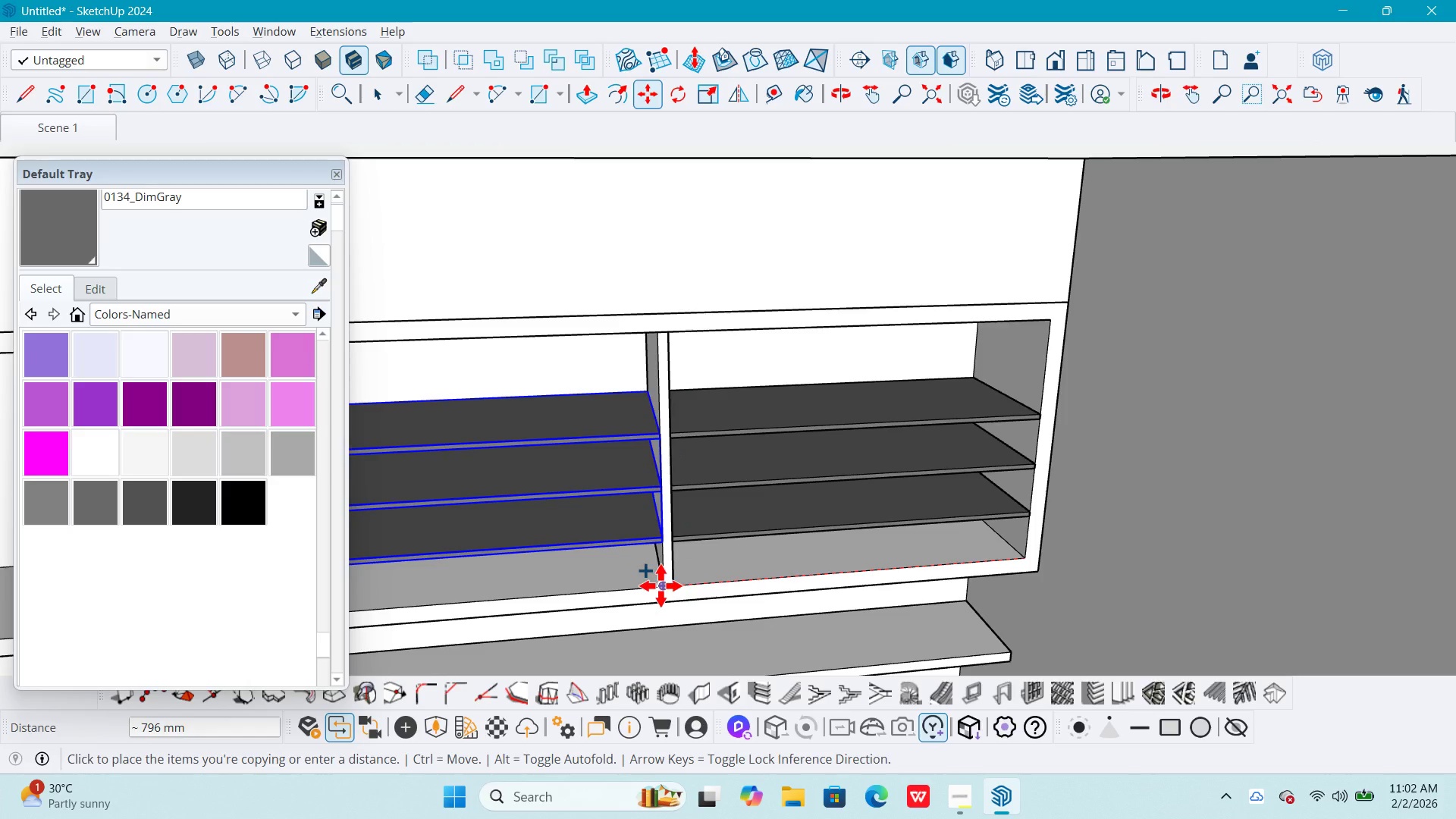 
left_click([661, 585])
 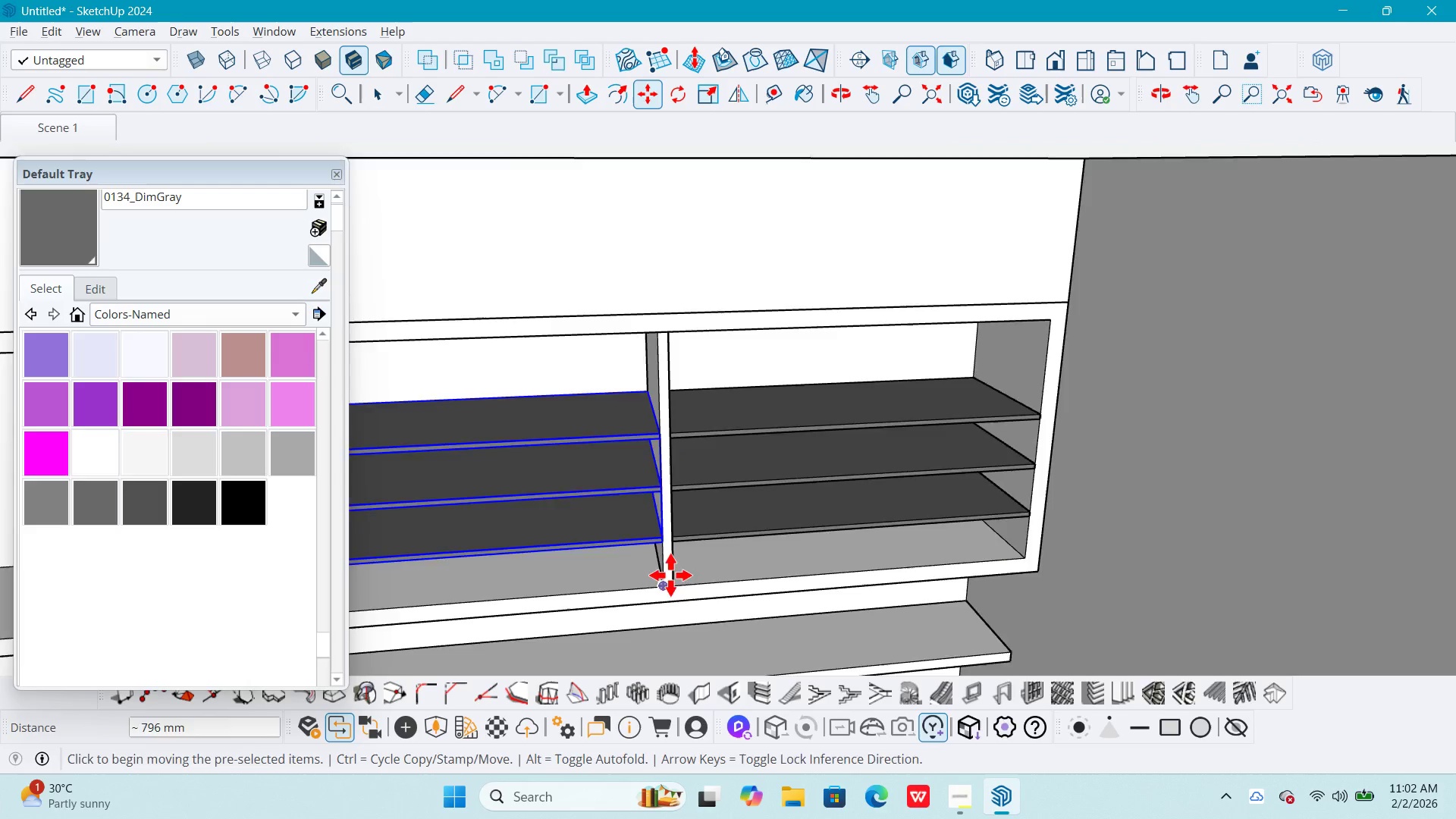 
hold_key(key=ShiftLeft, duration=0.36)
scroll: coordinate [624, 538], scroll_direction: down, amount: 3.0
 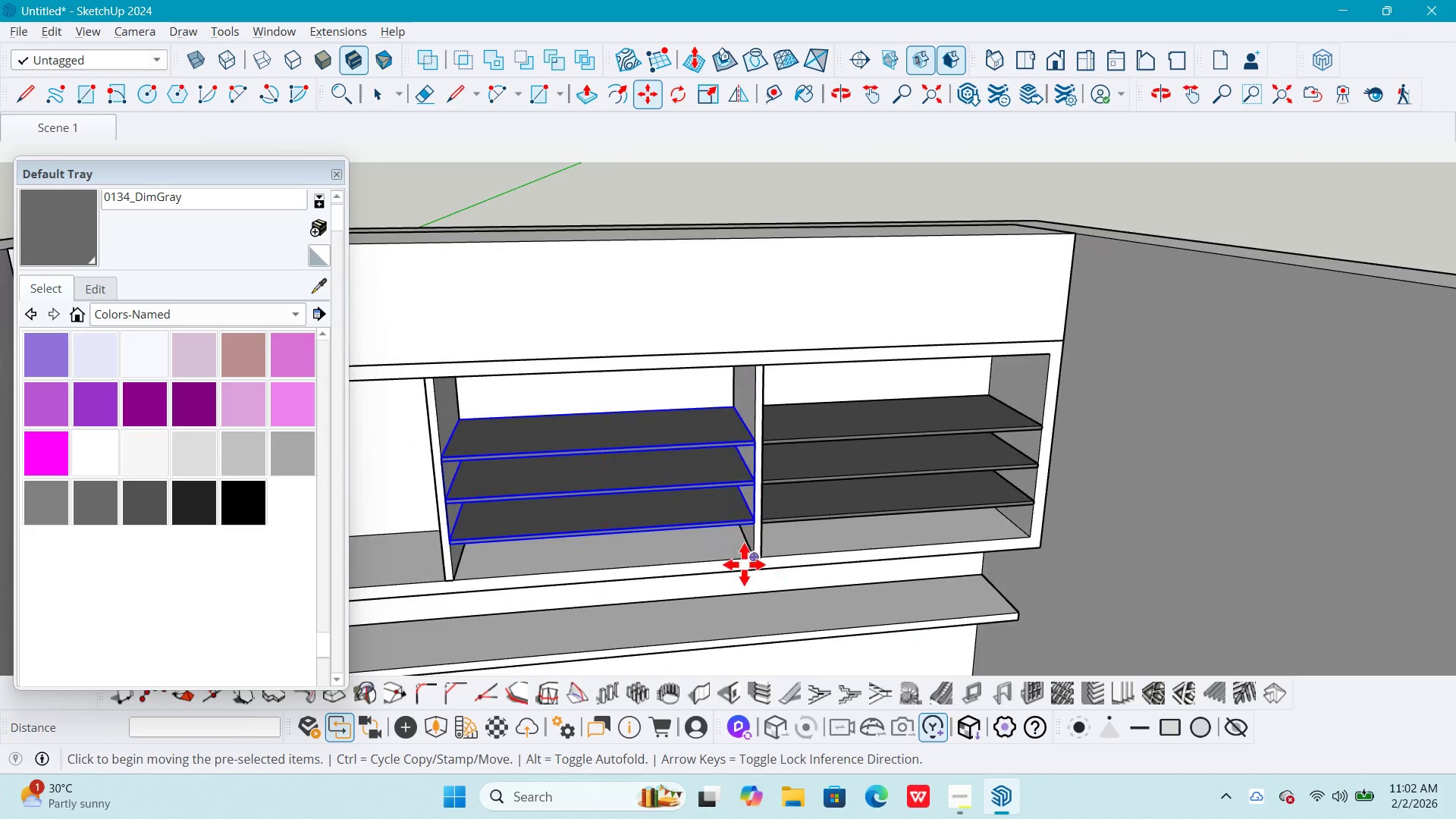 
left_click([751, 555])
 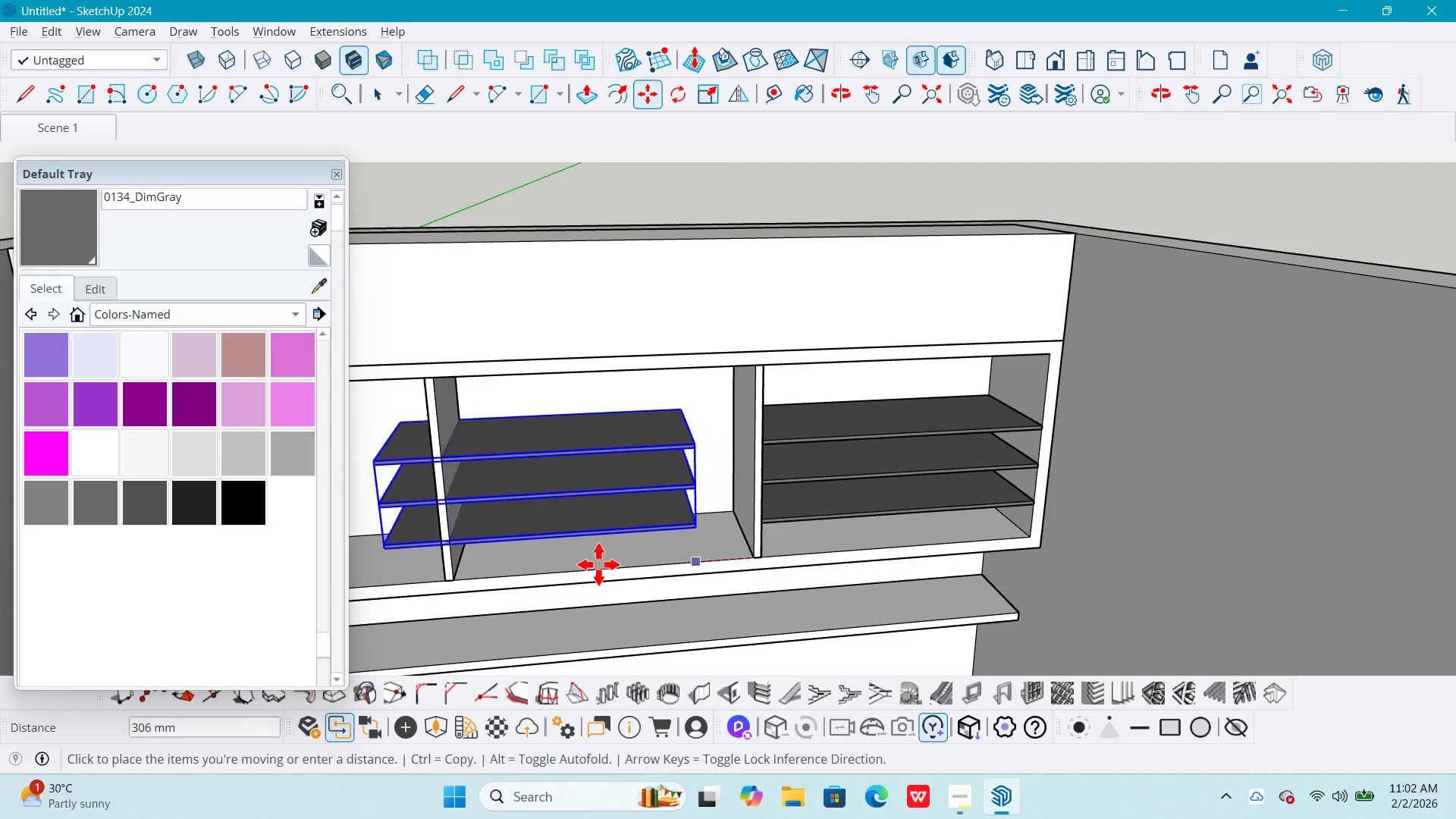 
key(Control+ControlLeft)
 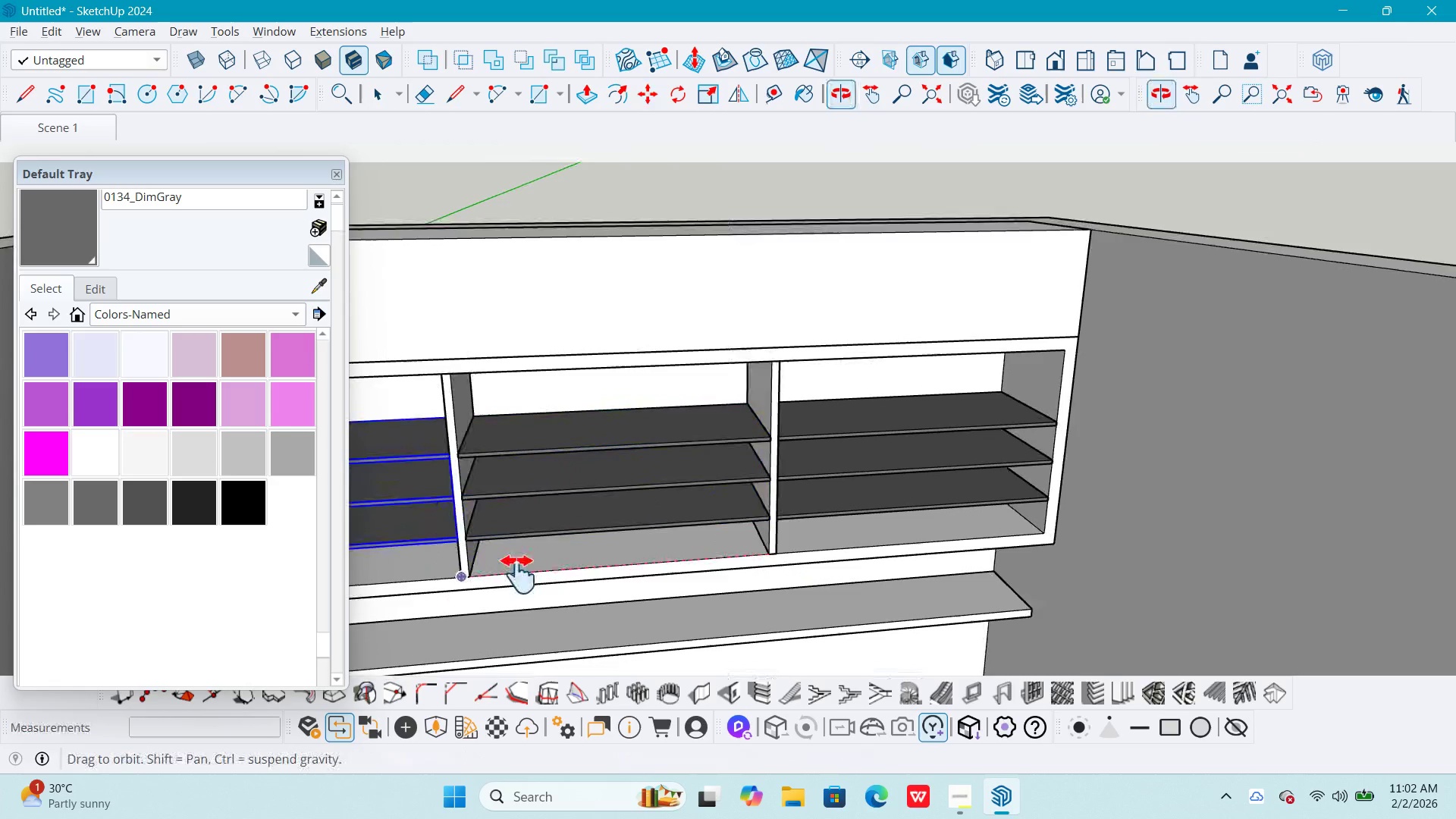 
hold_key(key=ShiftLeft, duration=0.33)
 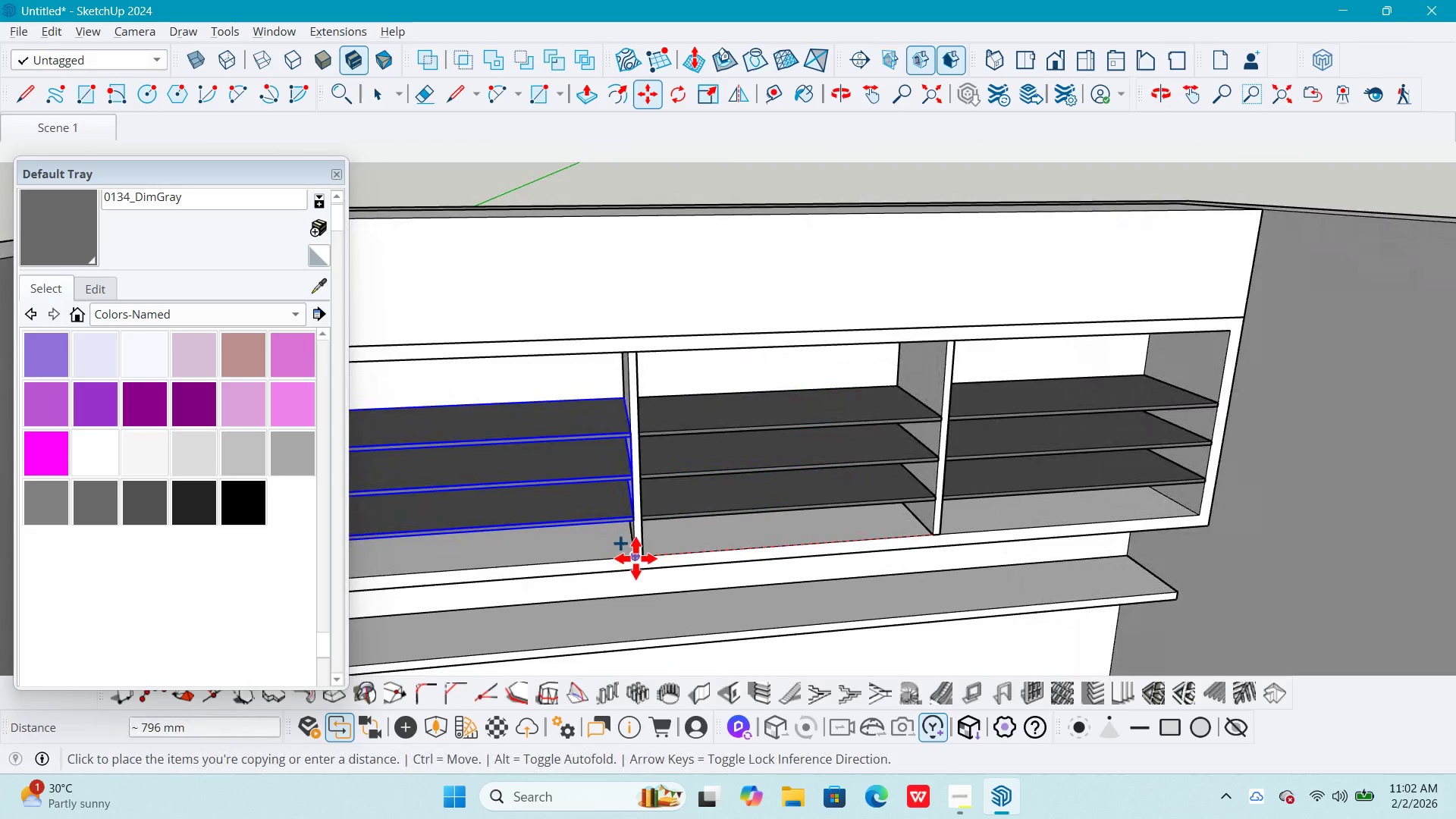 
left_click([635, 558])
 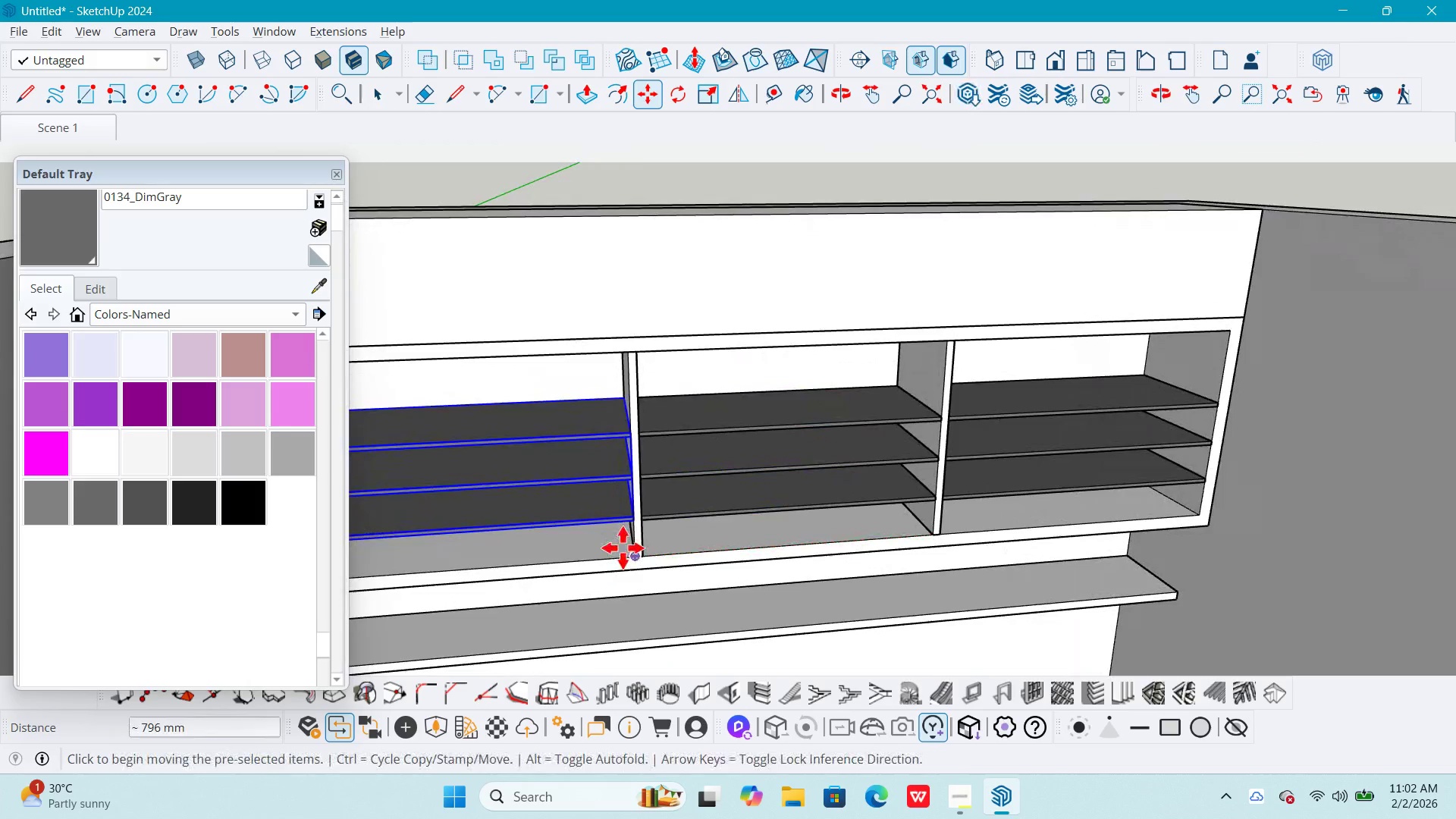 
key(Space)
 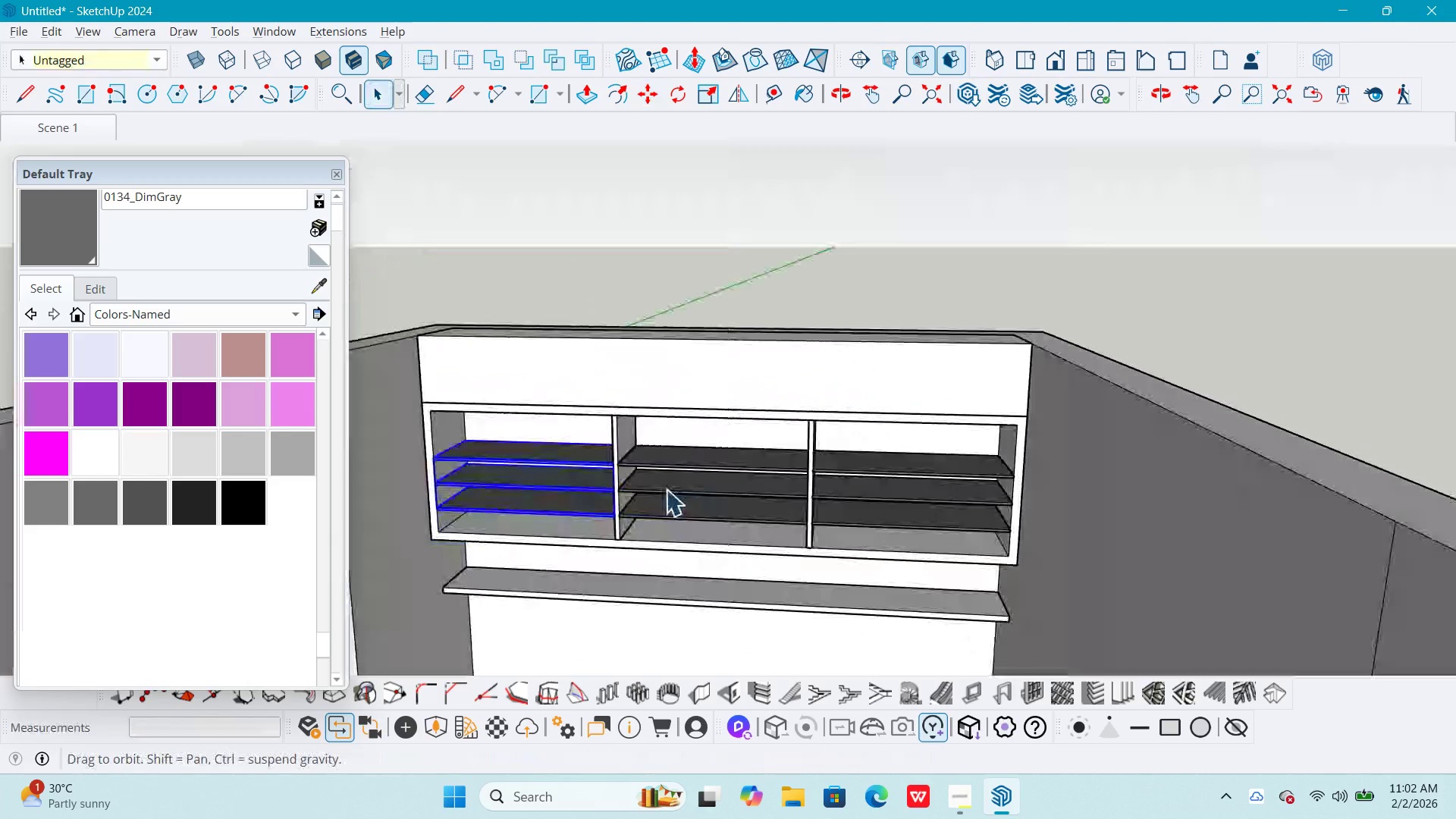 
key(Escape)
 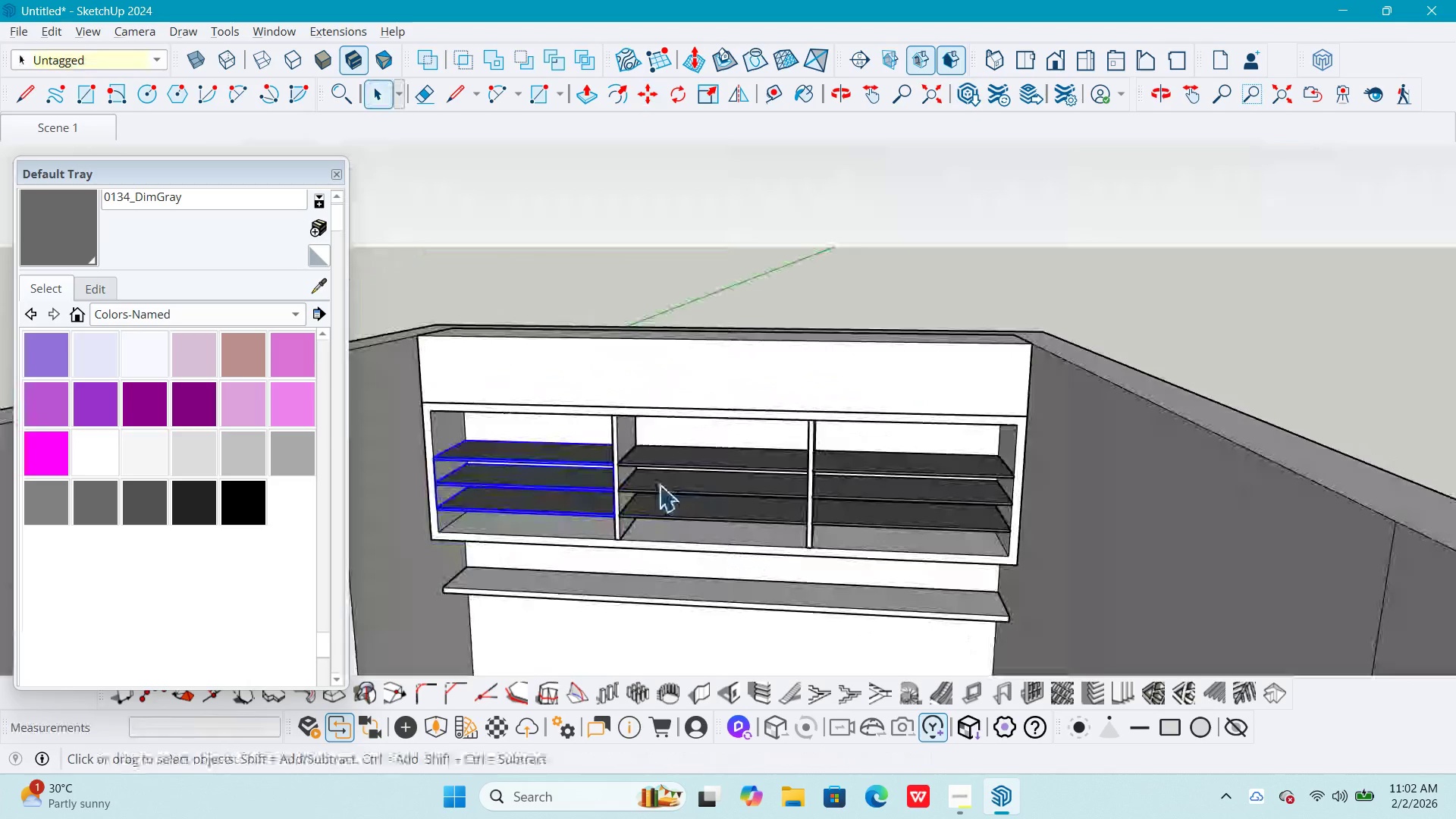 
scroll: coordinate [617, 543], scroll_direction: down, amount: 5.0
 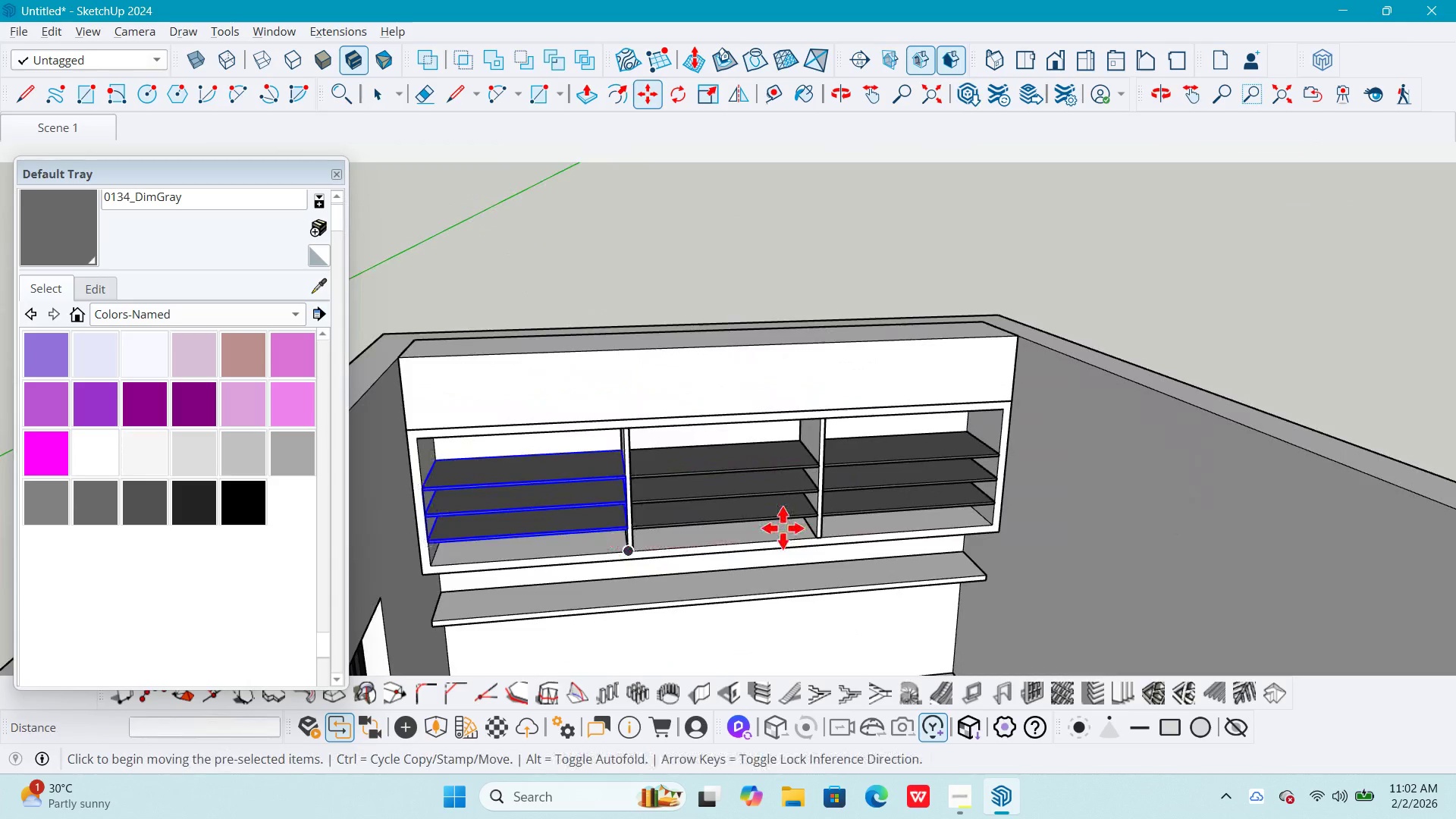 
key(Escape)
 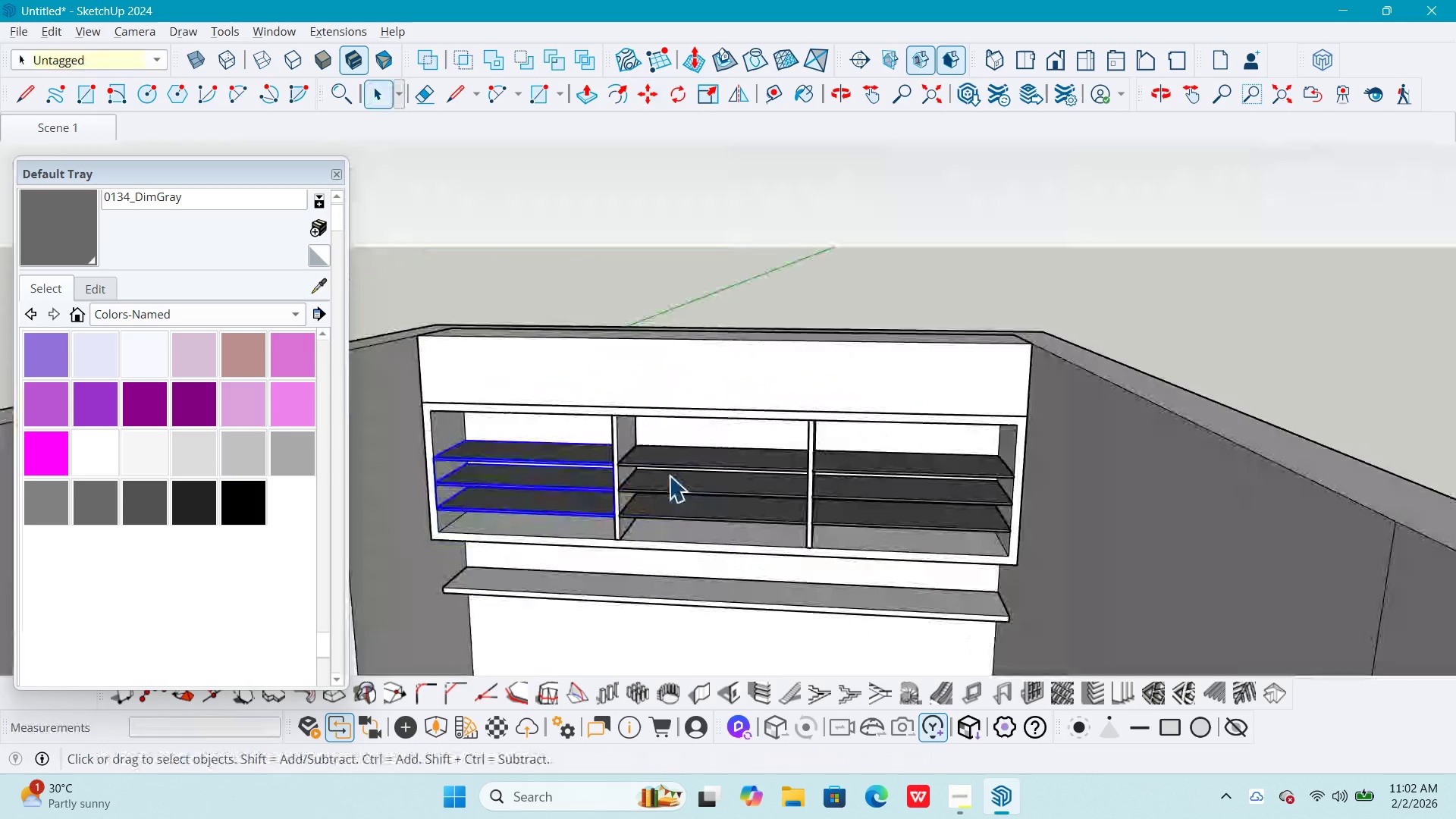 
key(Escape)
 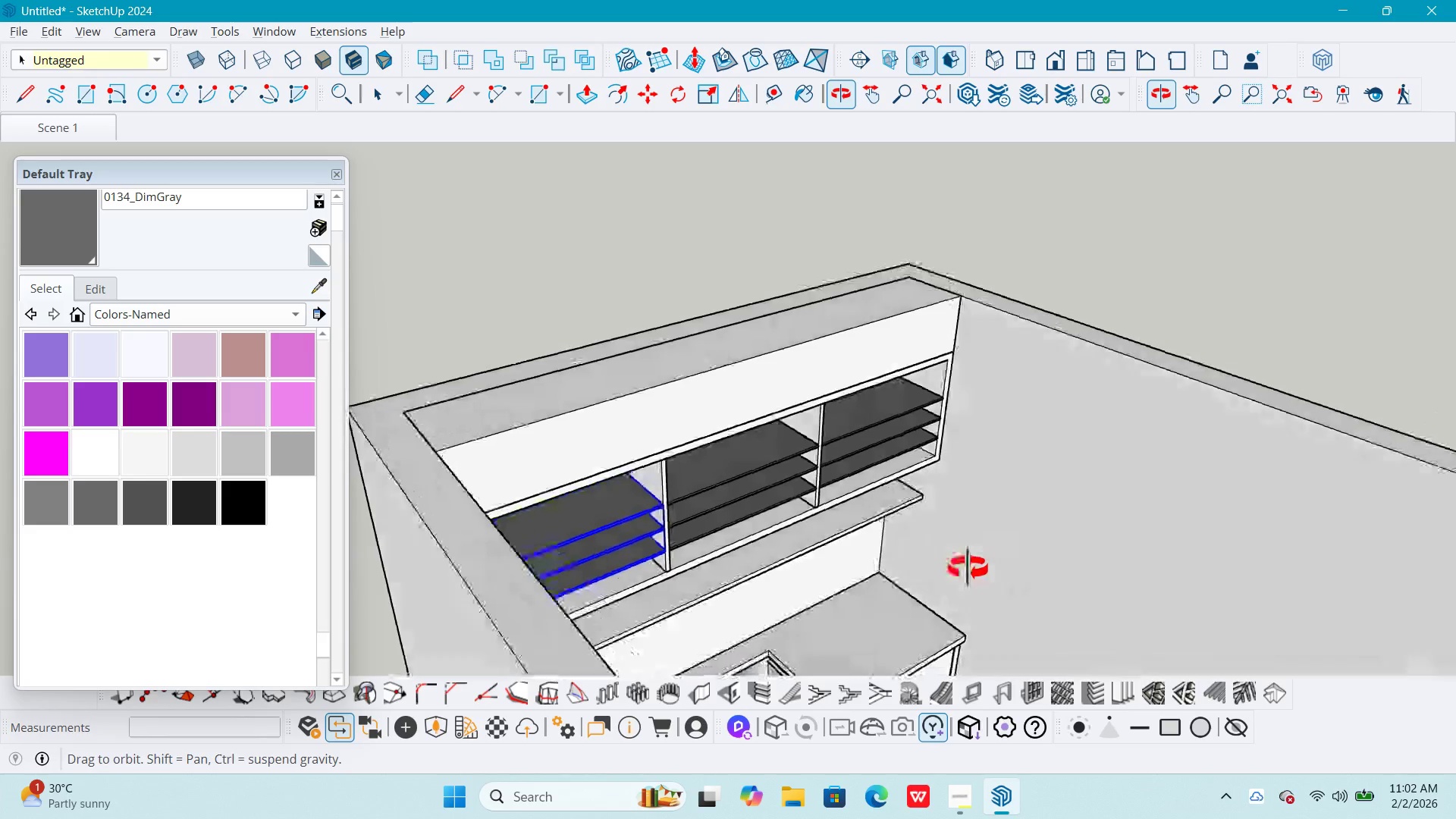 
key(Space)
 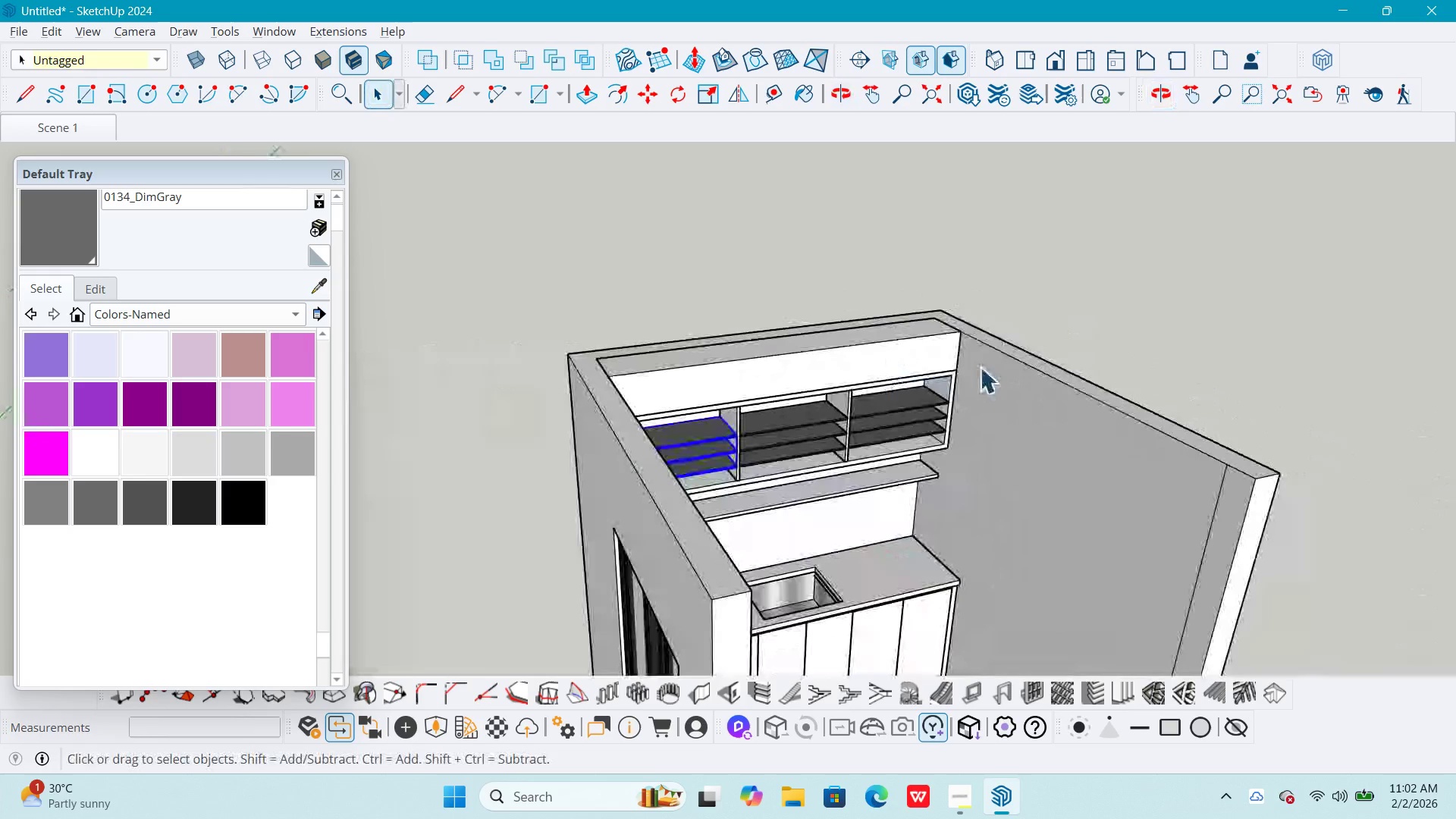 
key(Escape)
 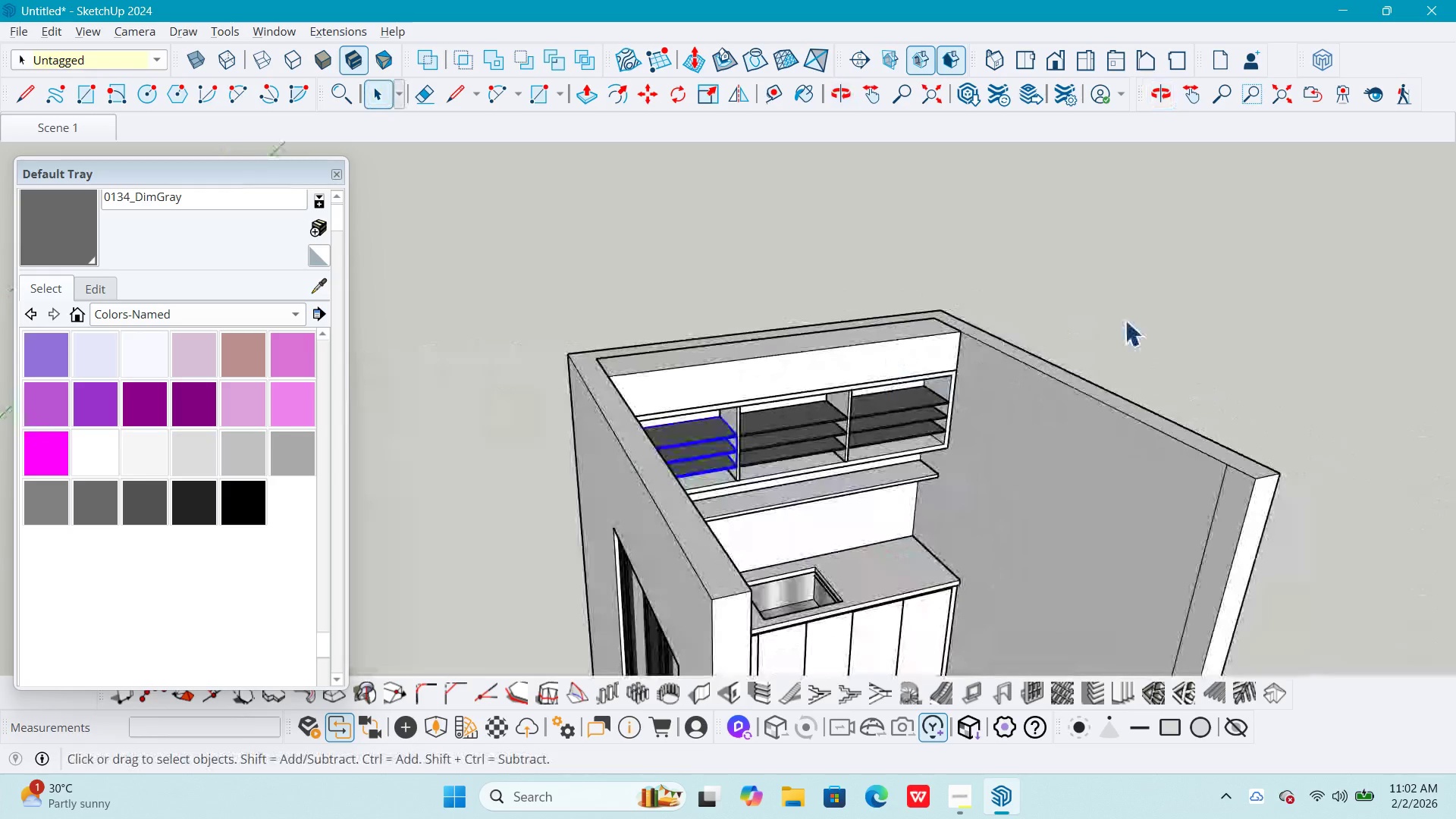 
key(Escape)
 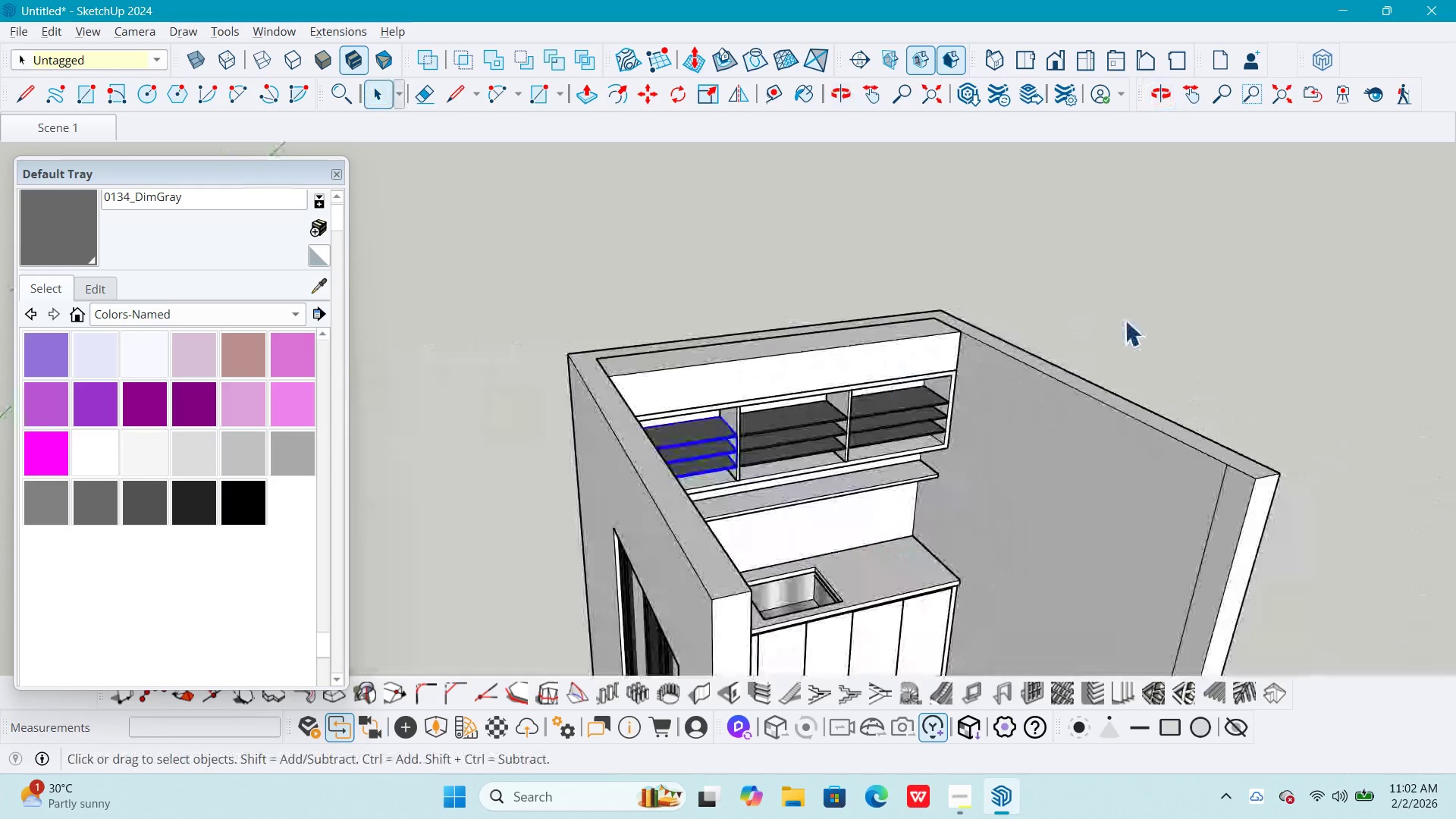 
left_click([1125, 319])
 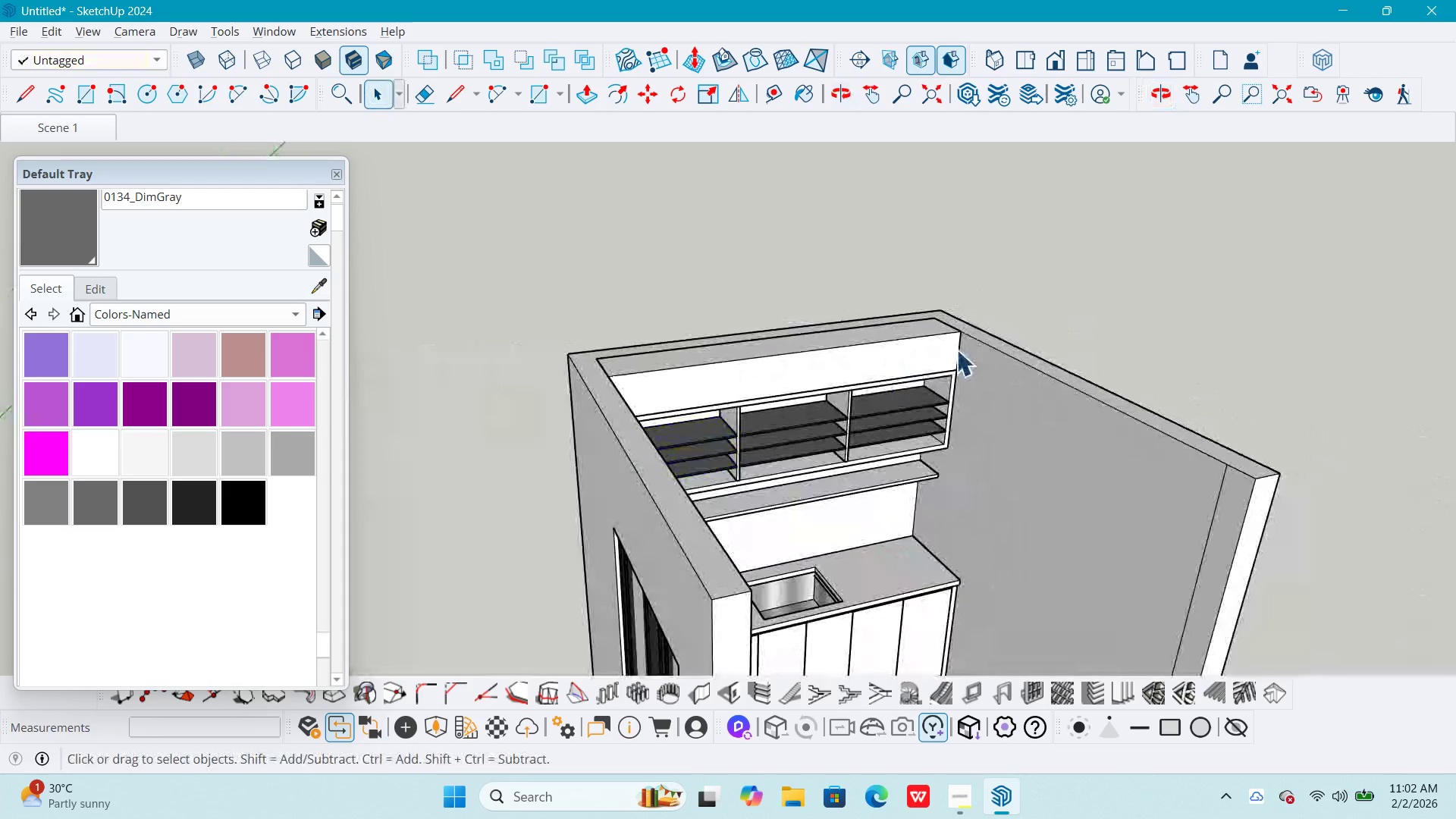 
scroll: coordinate [893, 350], scroll_direction: down, amount: 5.0
 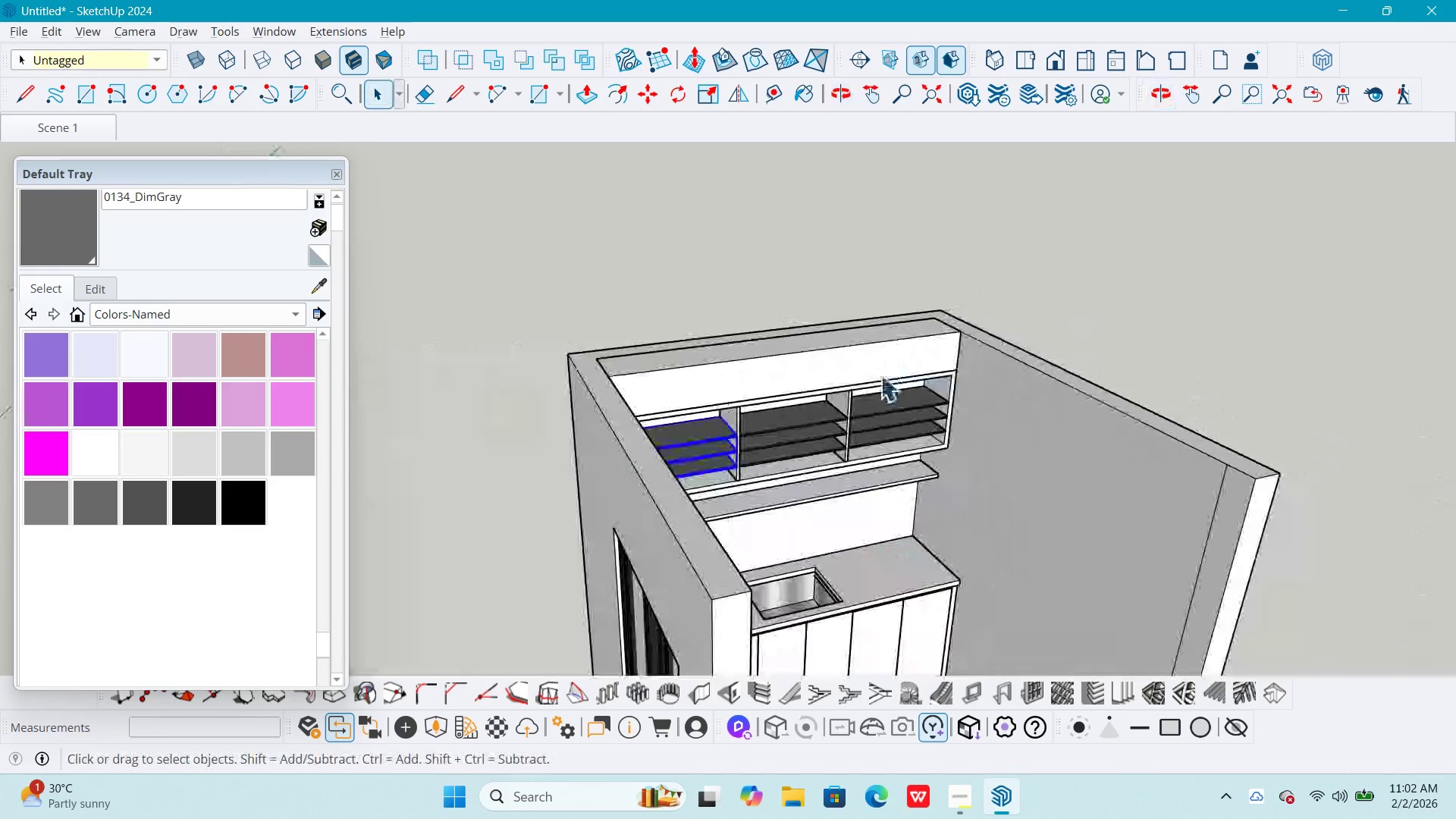 
key(Escape)
 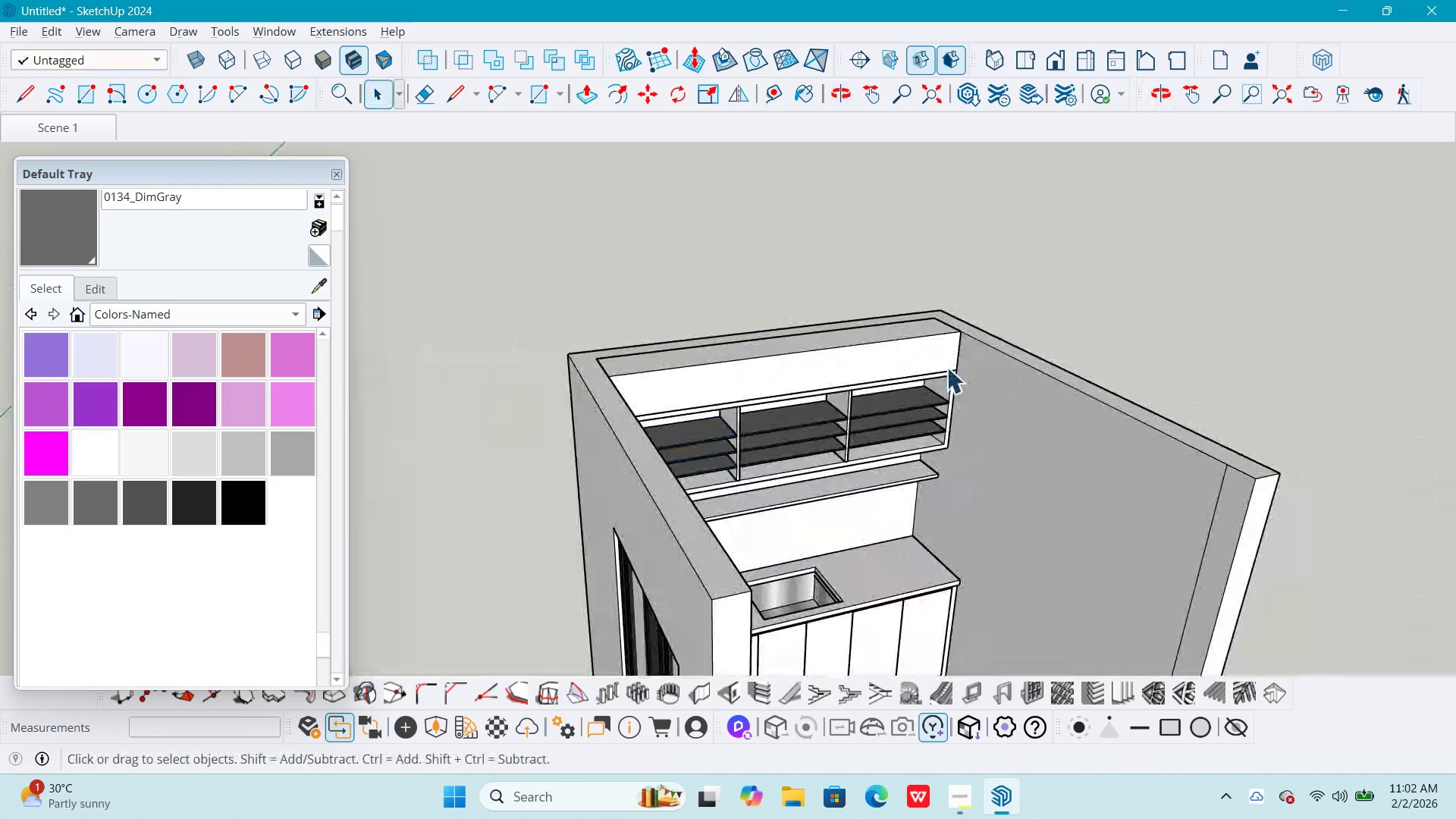 
scroll: coordinate [944, 377], scroll_direction: up, amount: 3.0
 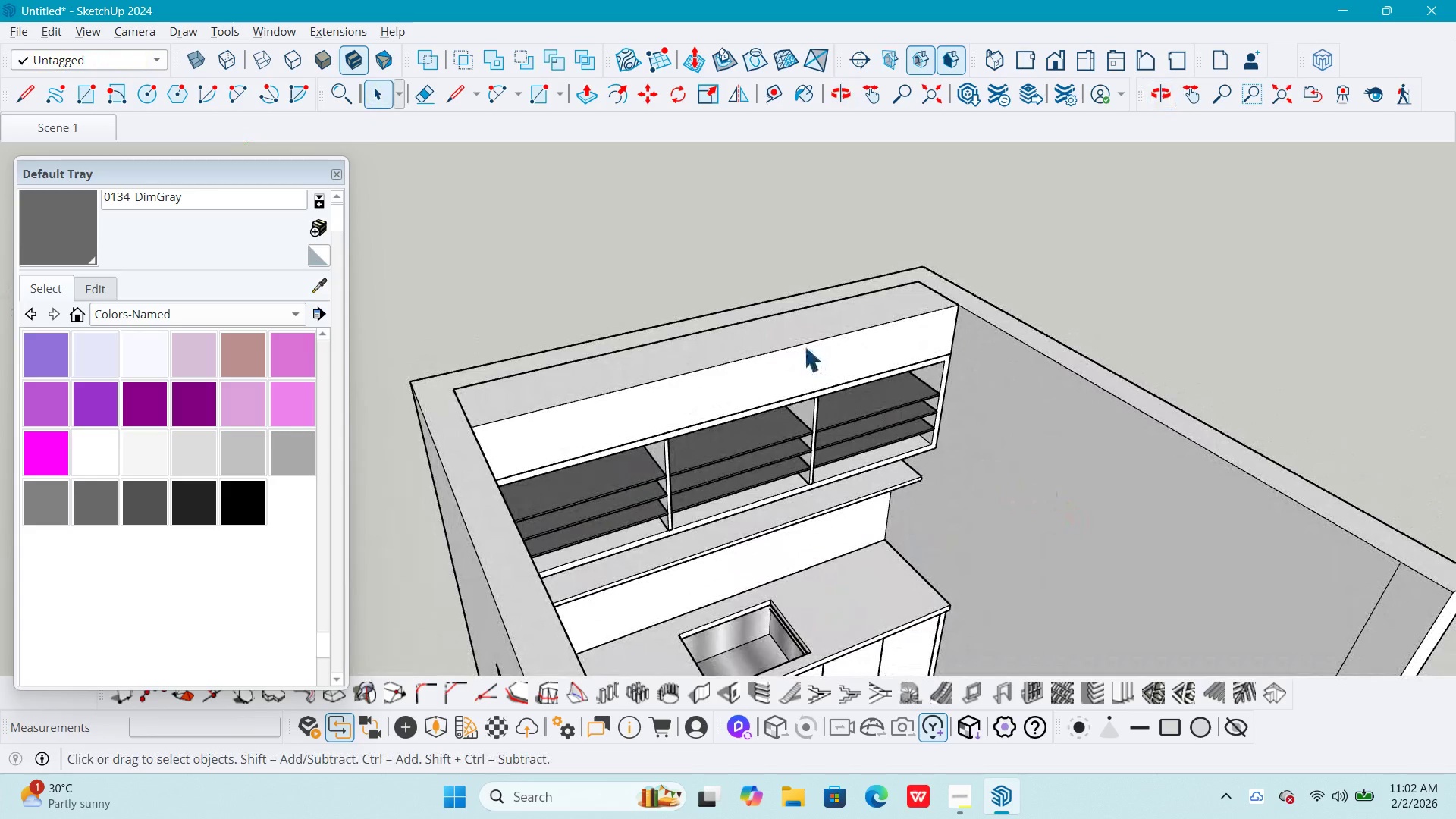 
double_click([801, 372])
 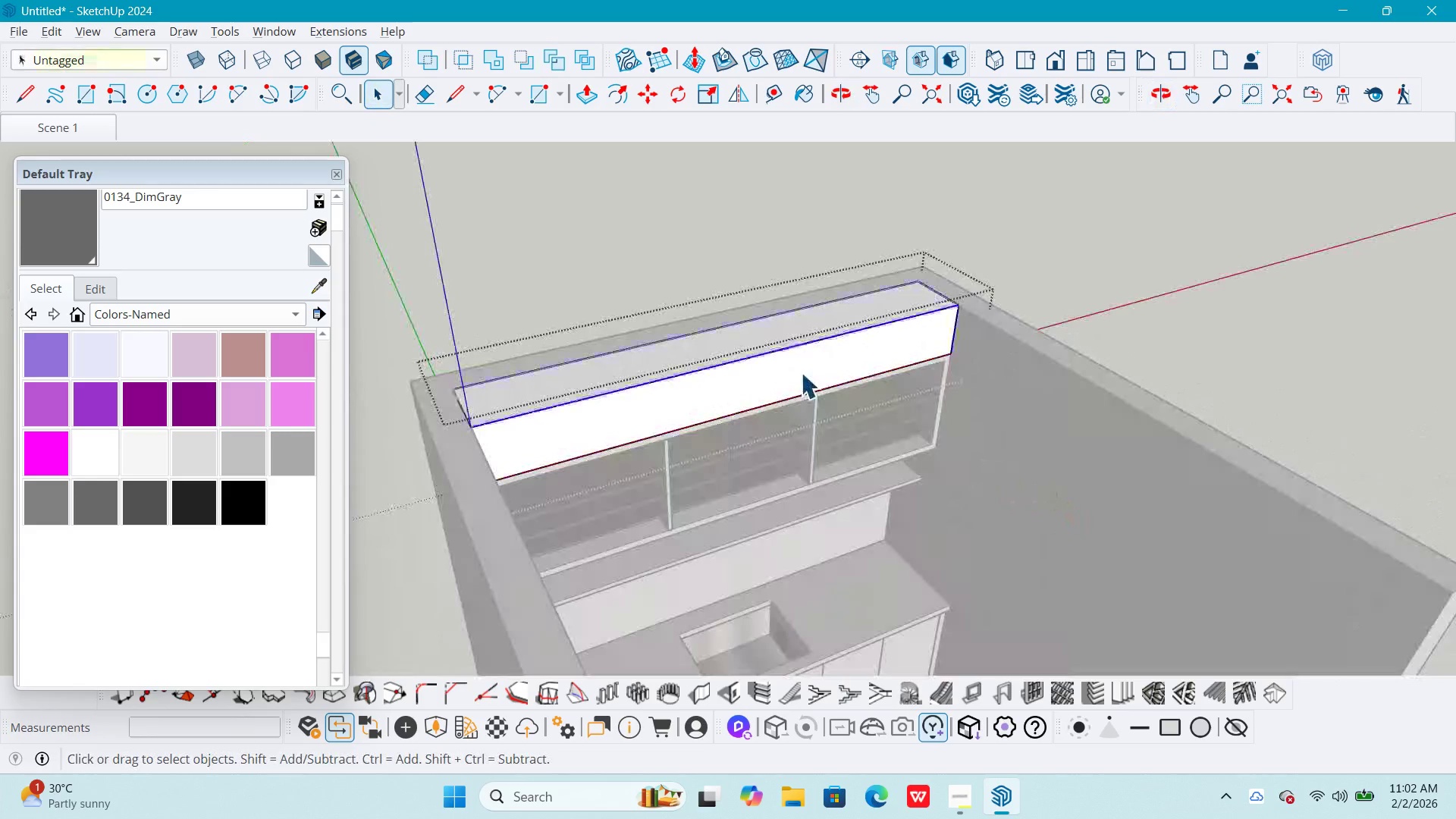 
triple_click([801, 372])
 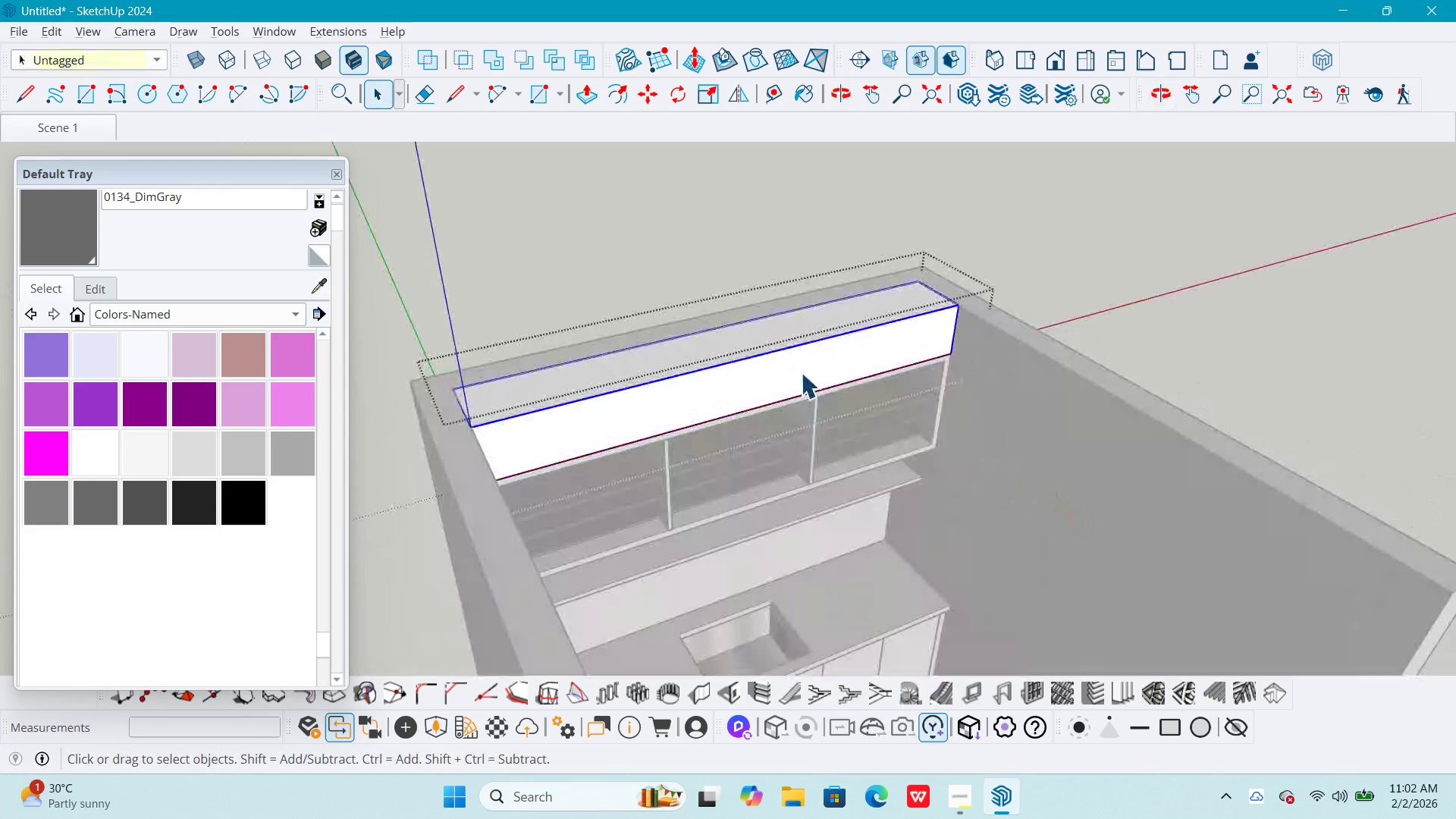 
triple_click([801, 372])
 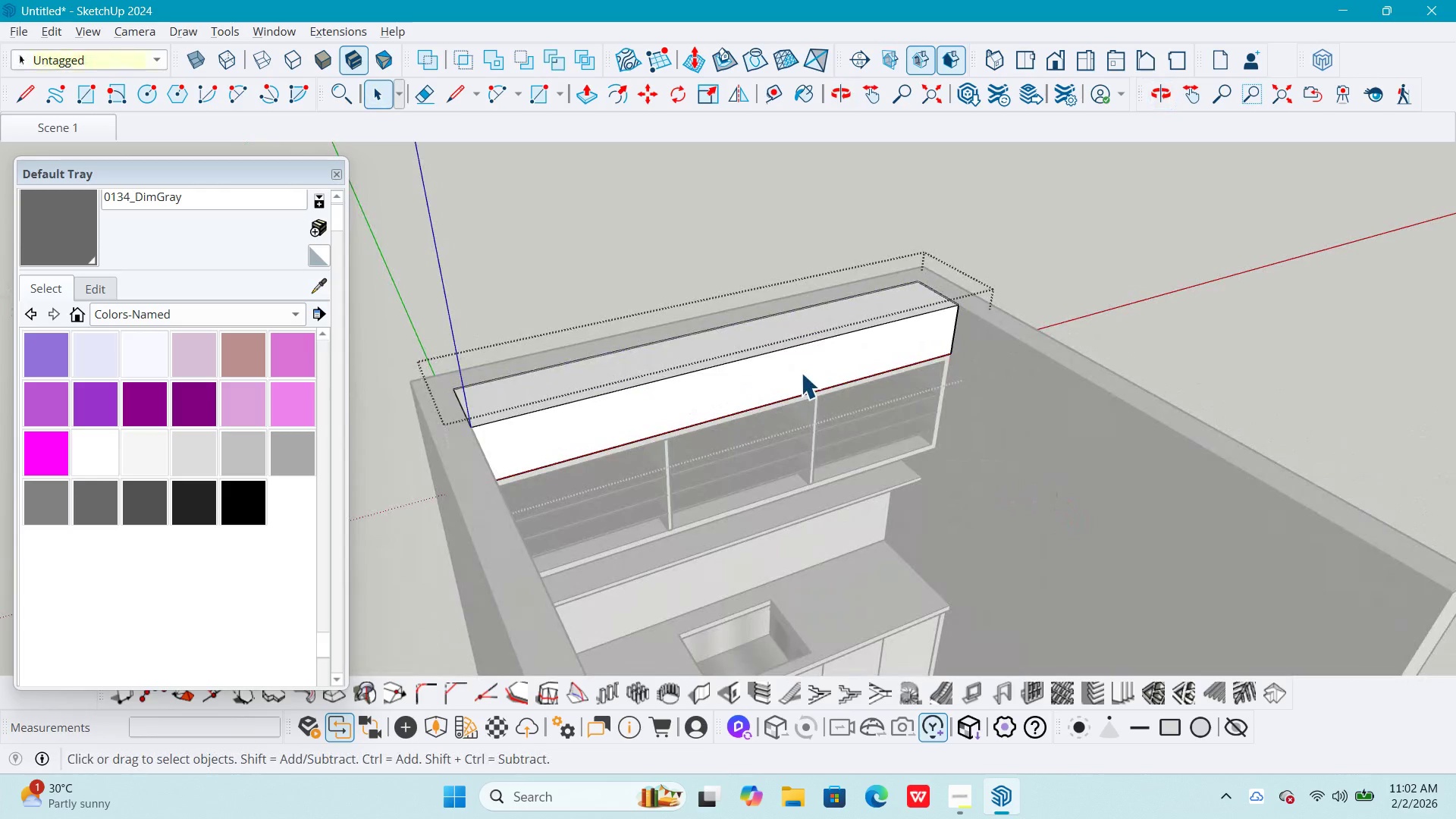 
triple_click([801, 372])
 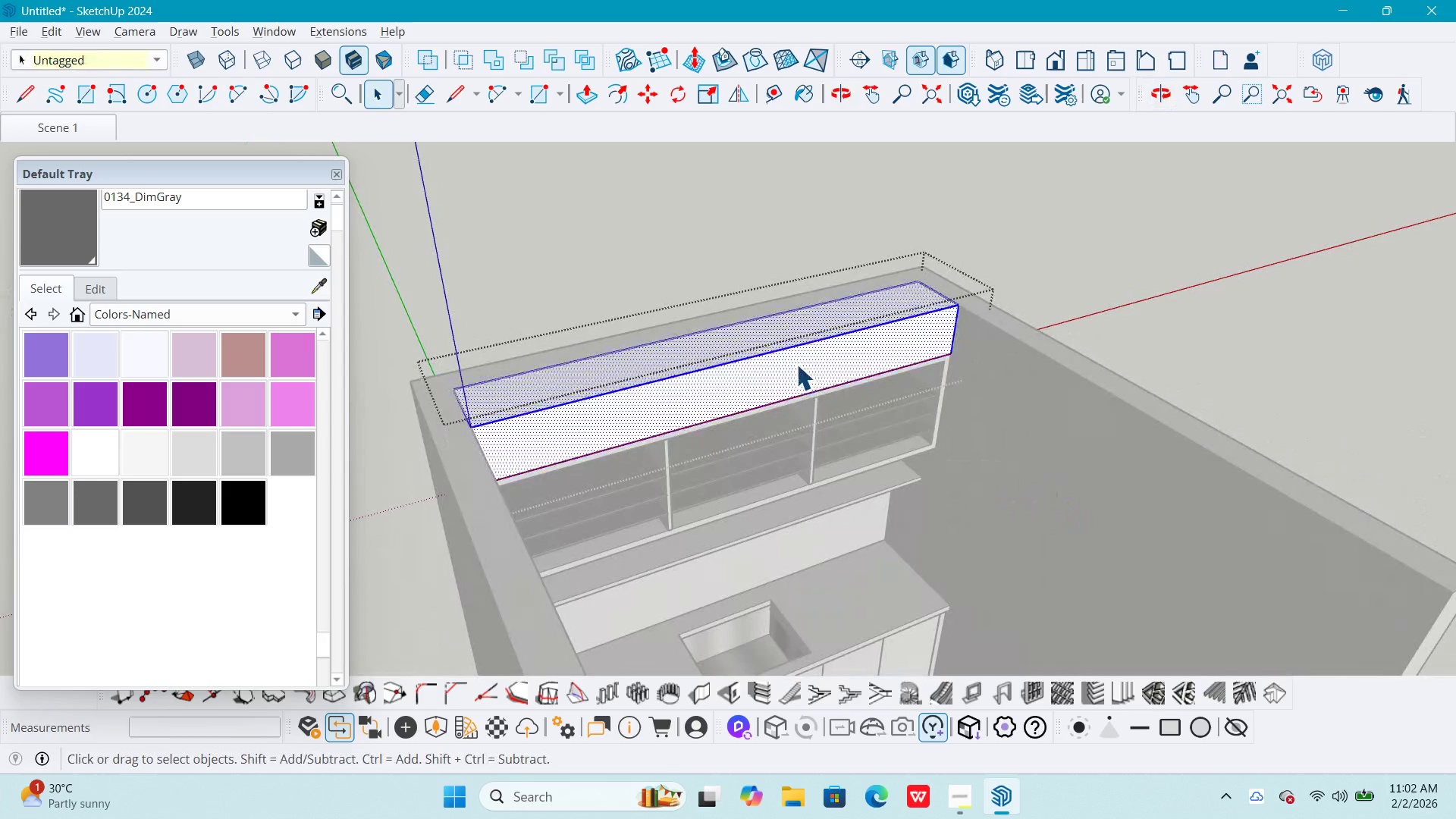 
key(P)
 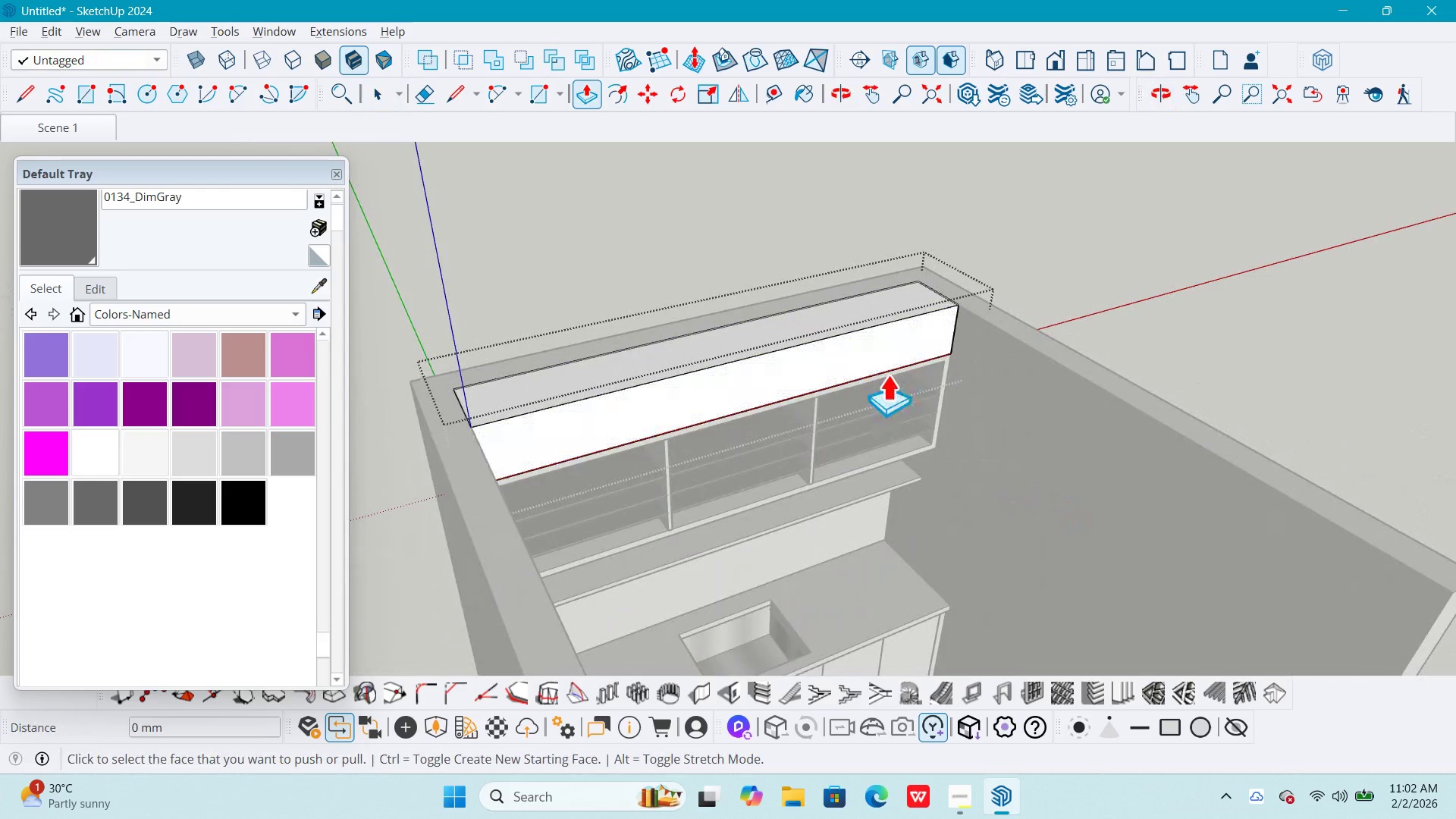 
left_click([887, 373])
 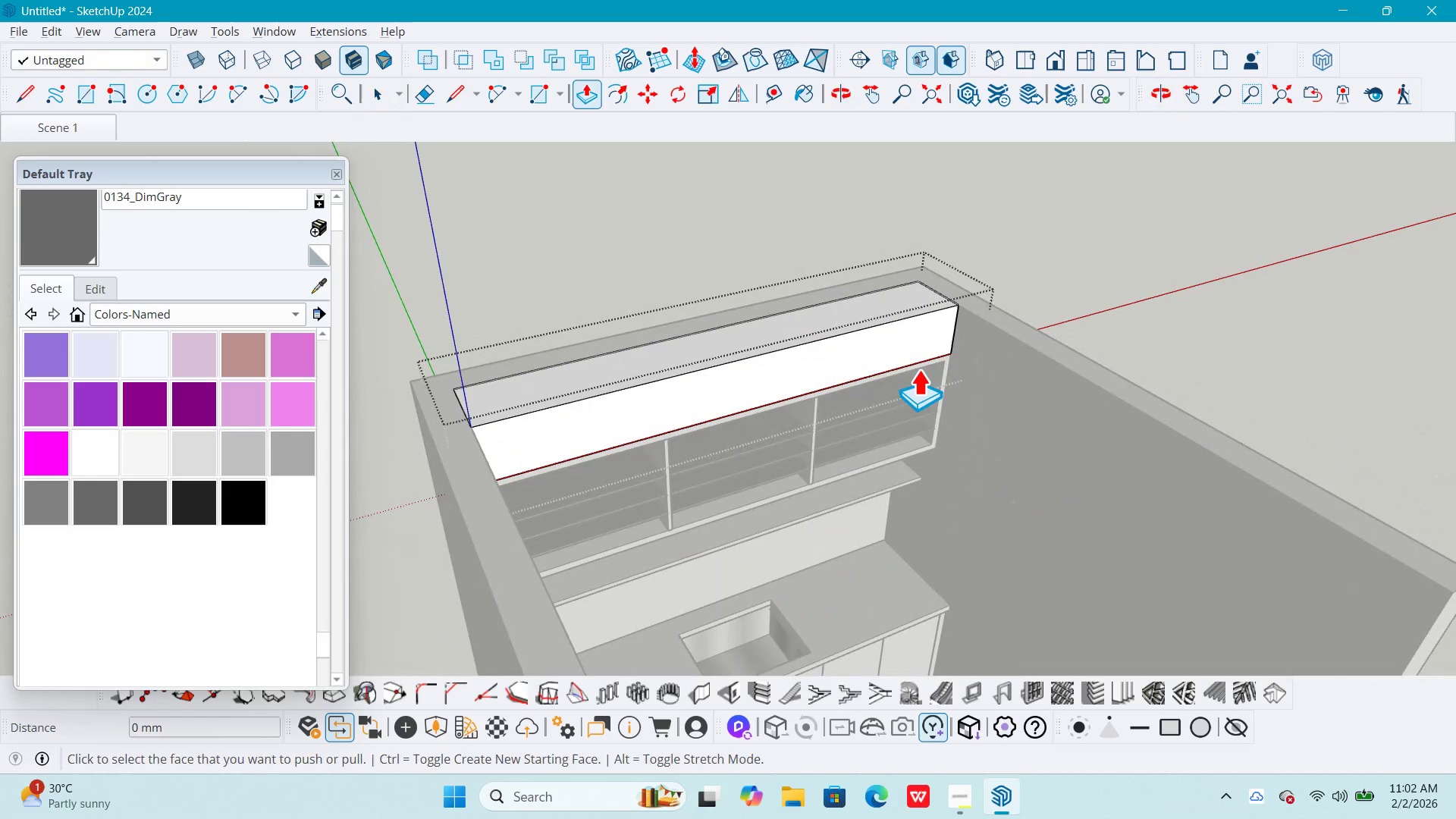 
left_click([912, 343])
 